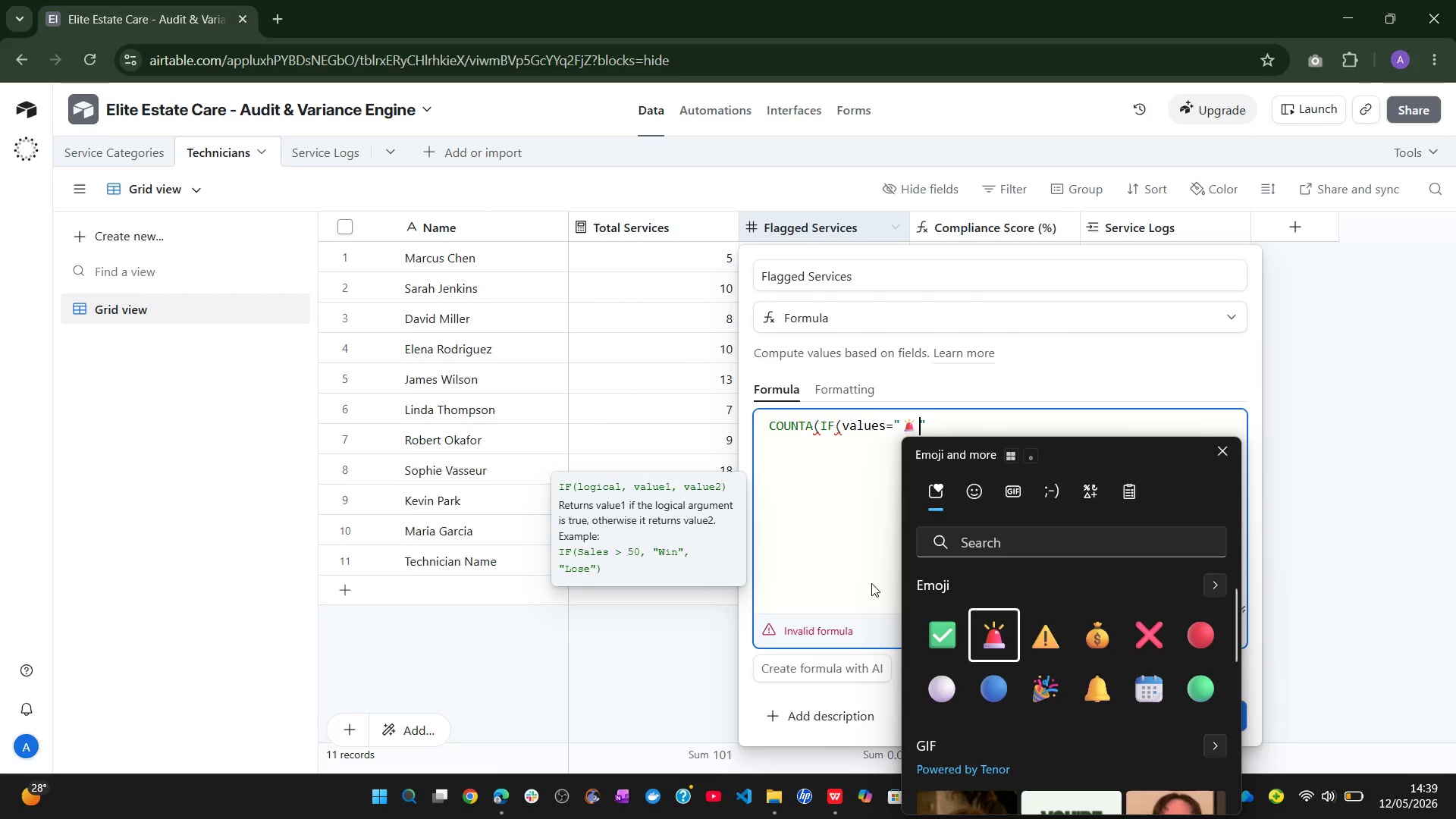 
left_click([839, 563])
 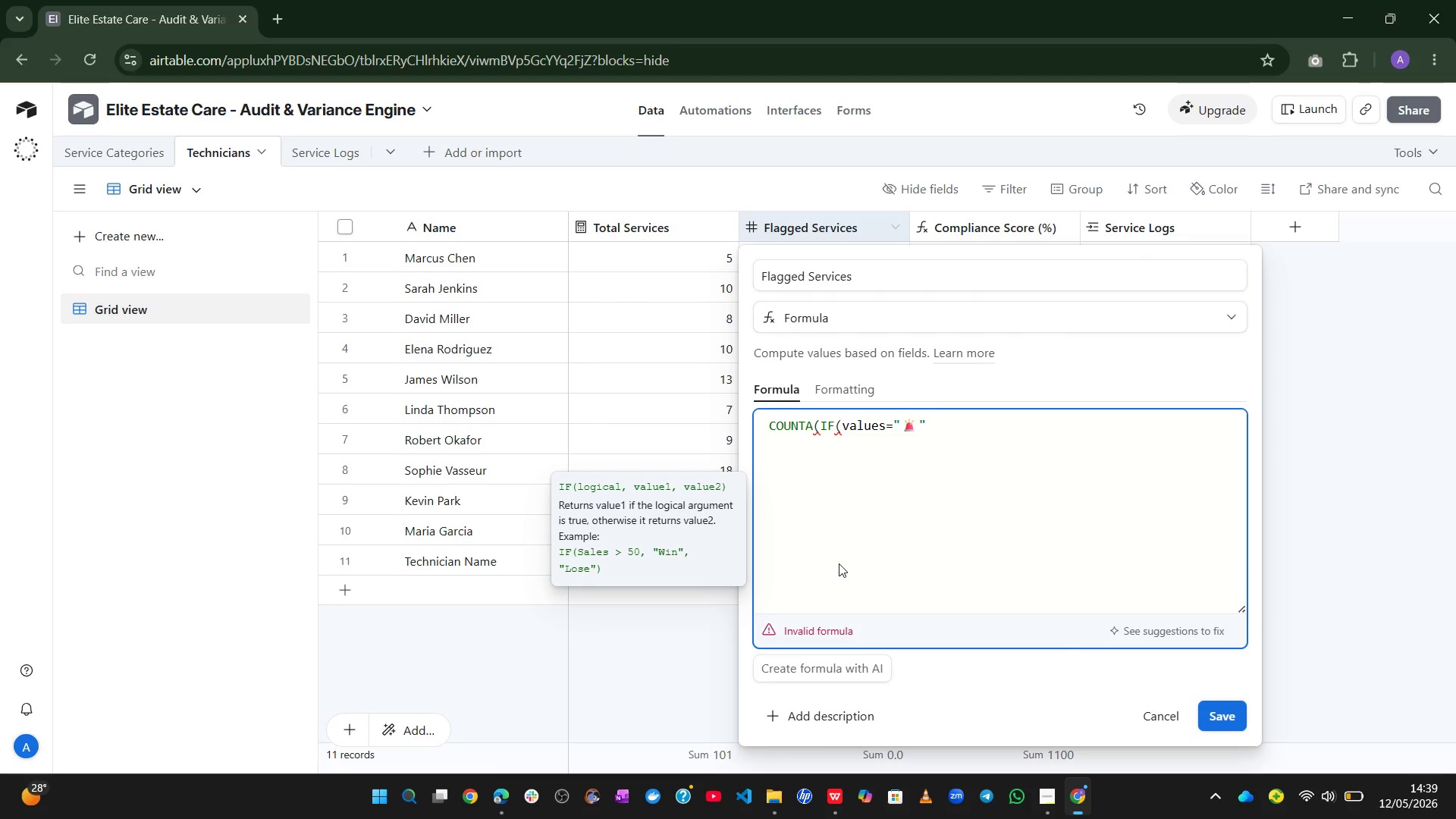 
type(Audit Required)
 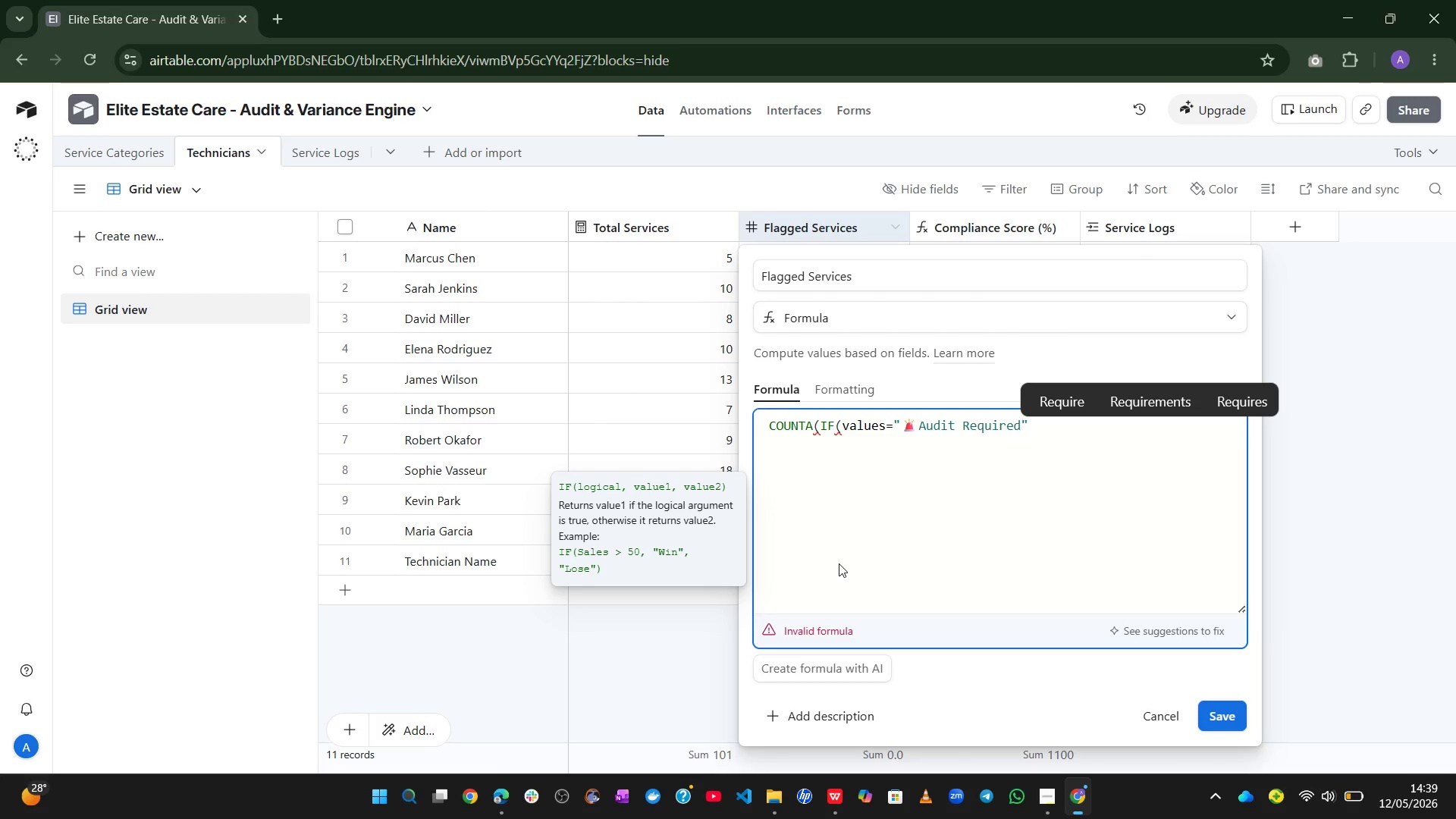 
key(ArrowRight)
 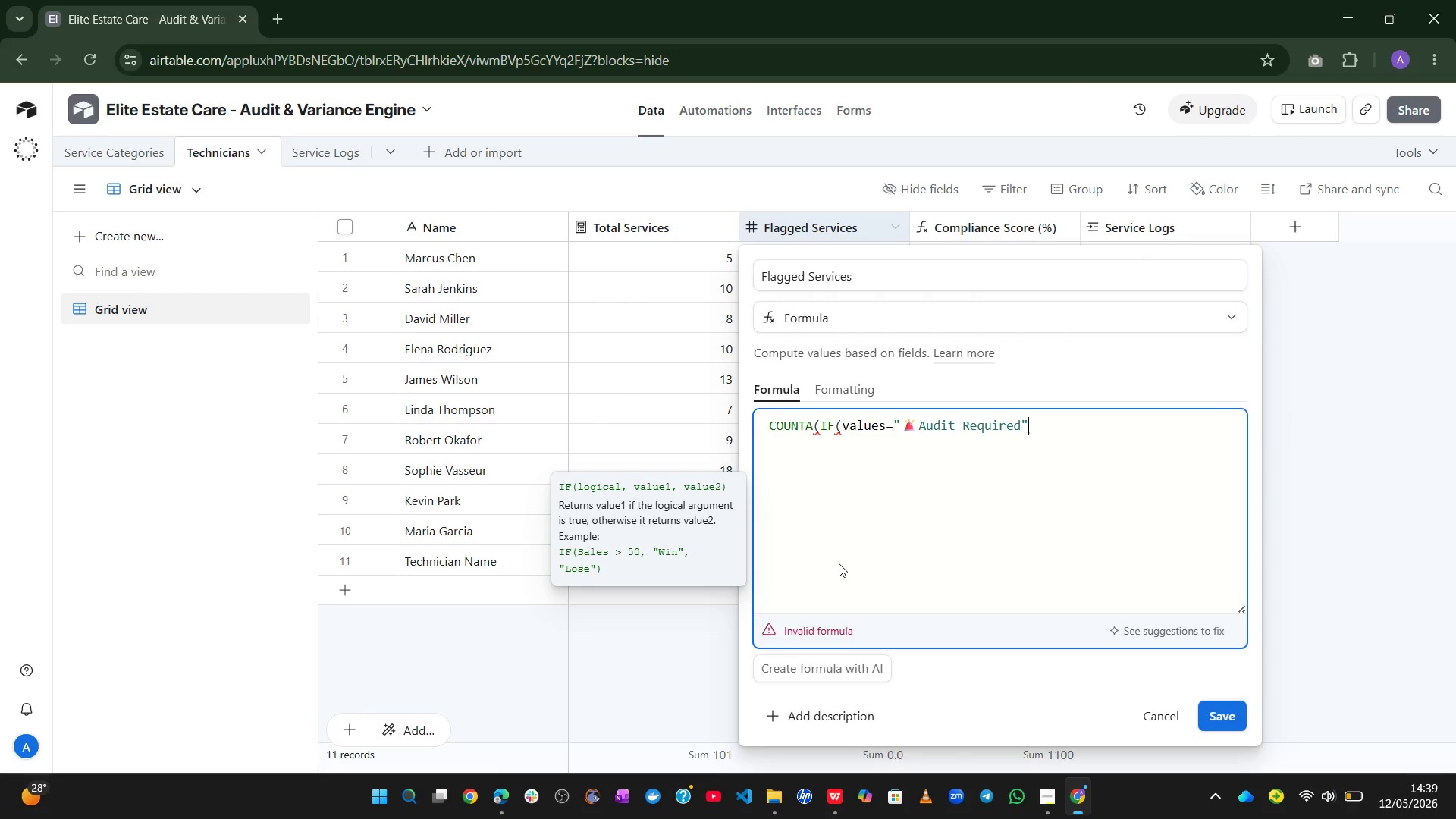 
type(,values,@)
 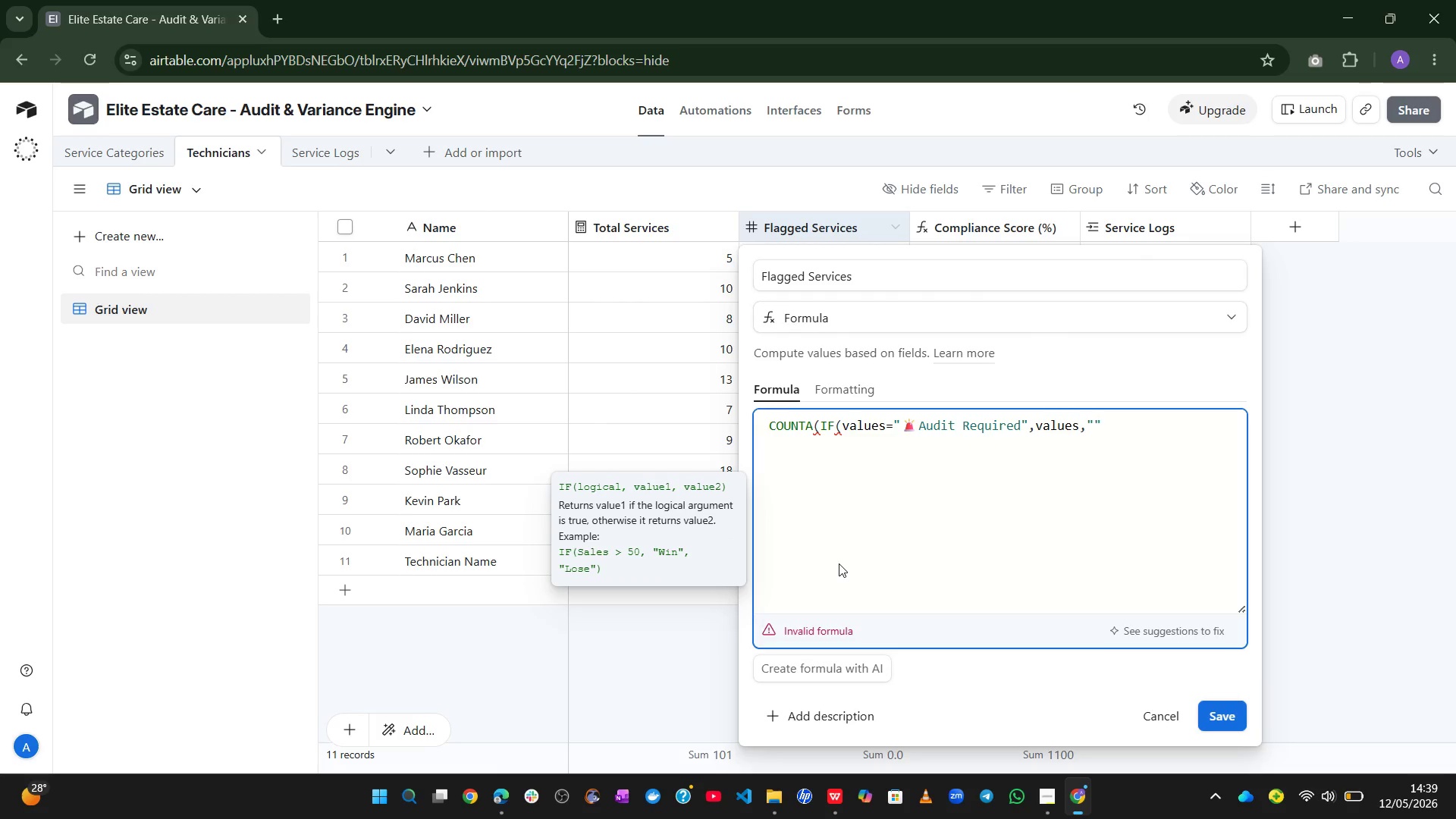 
key(ArrowRight)
 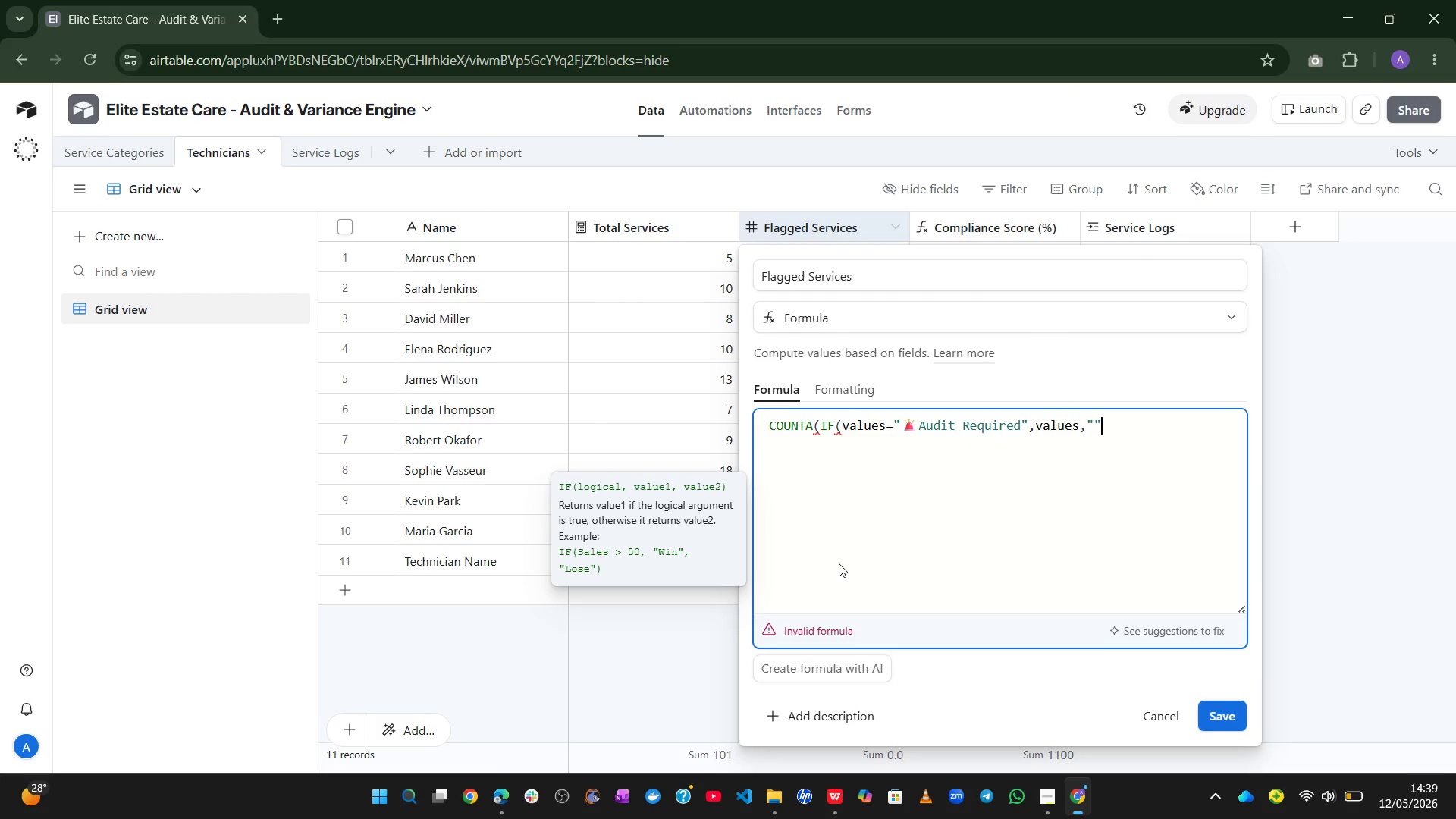 
type()))
 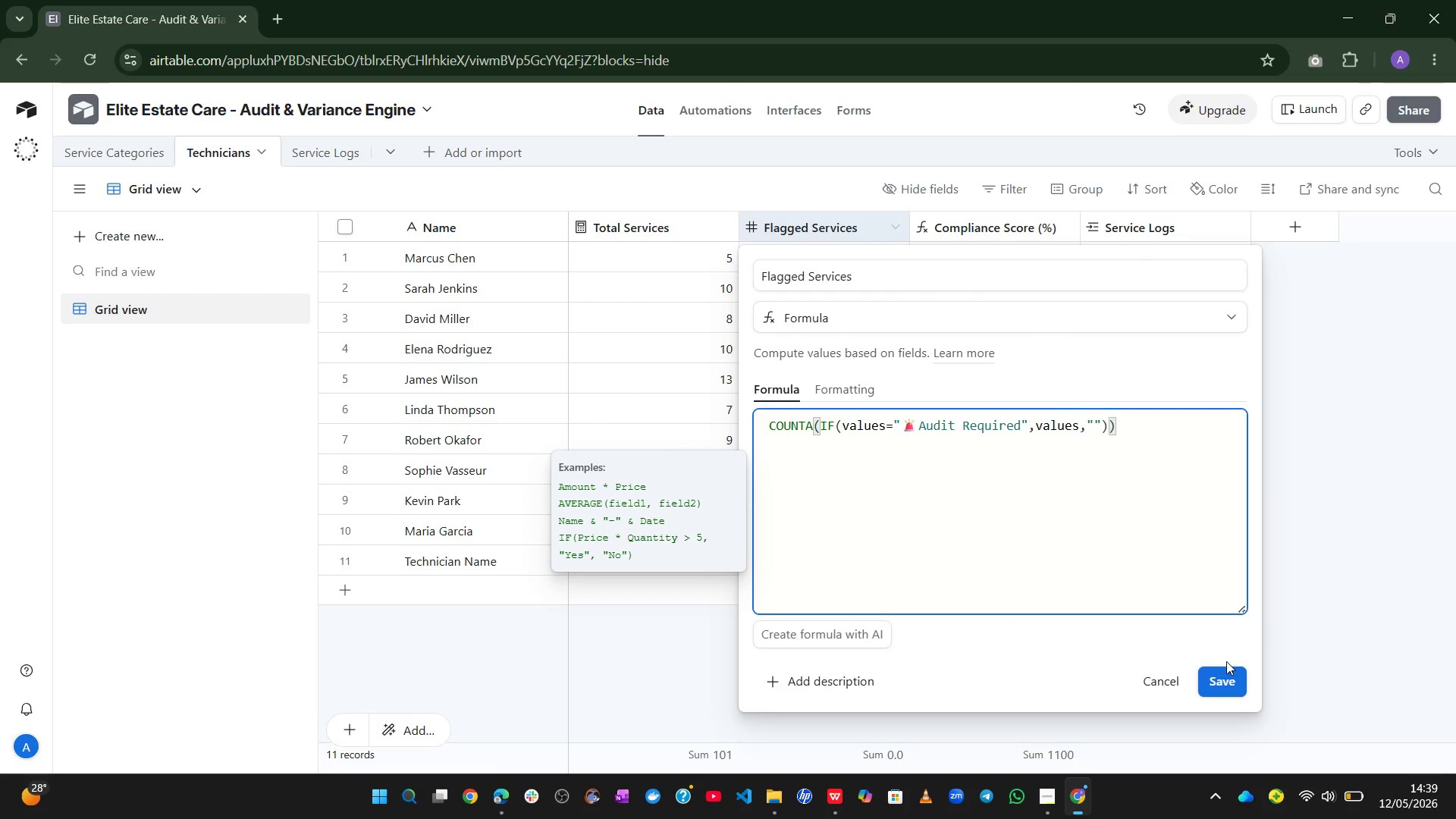 
left_click([1225, 669])
 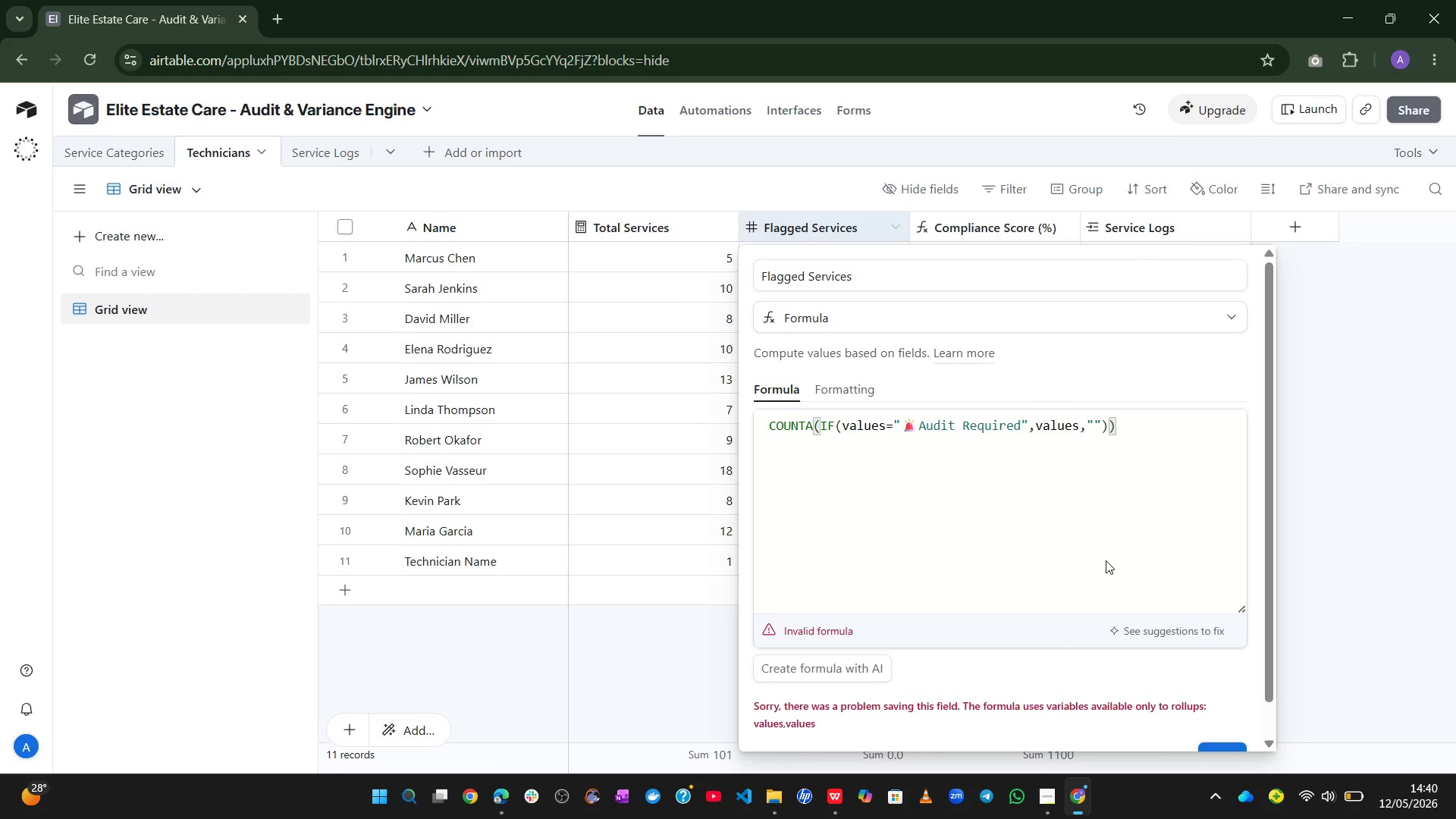 
wait(69.17)
 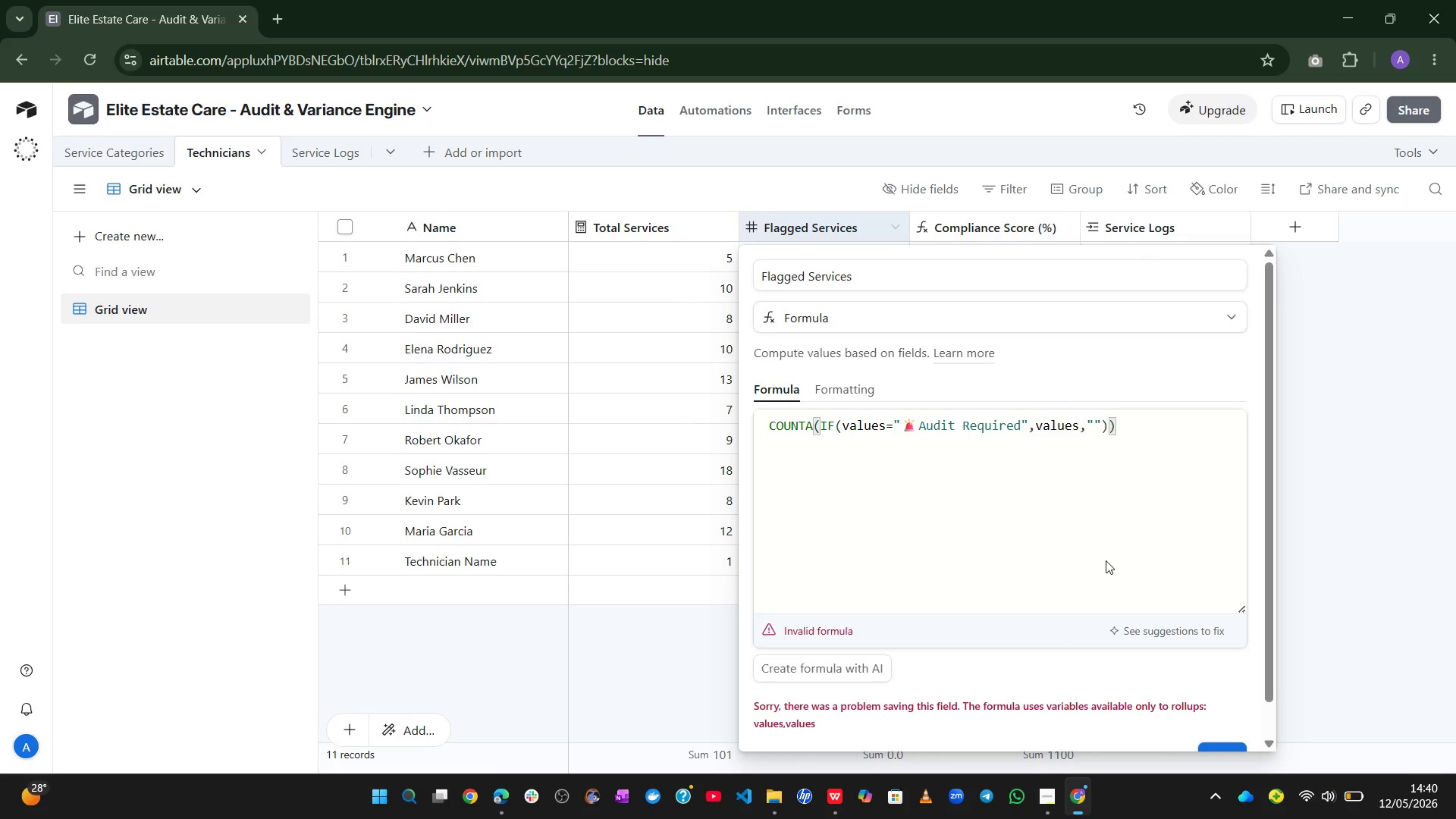 
left_click([1124, 480])
 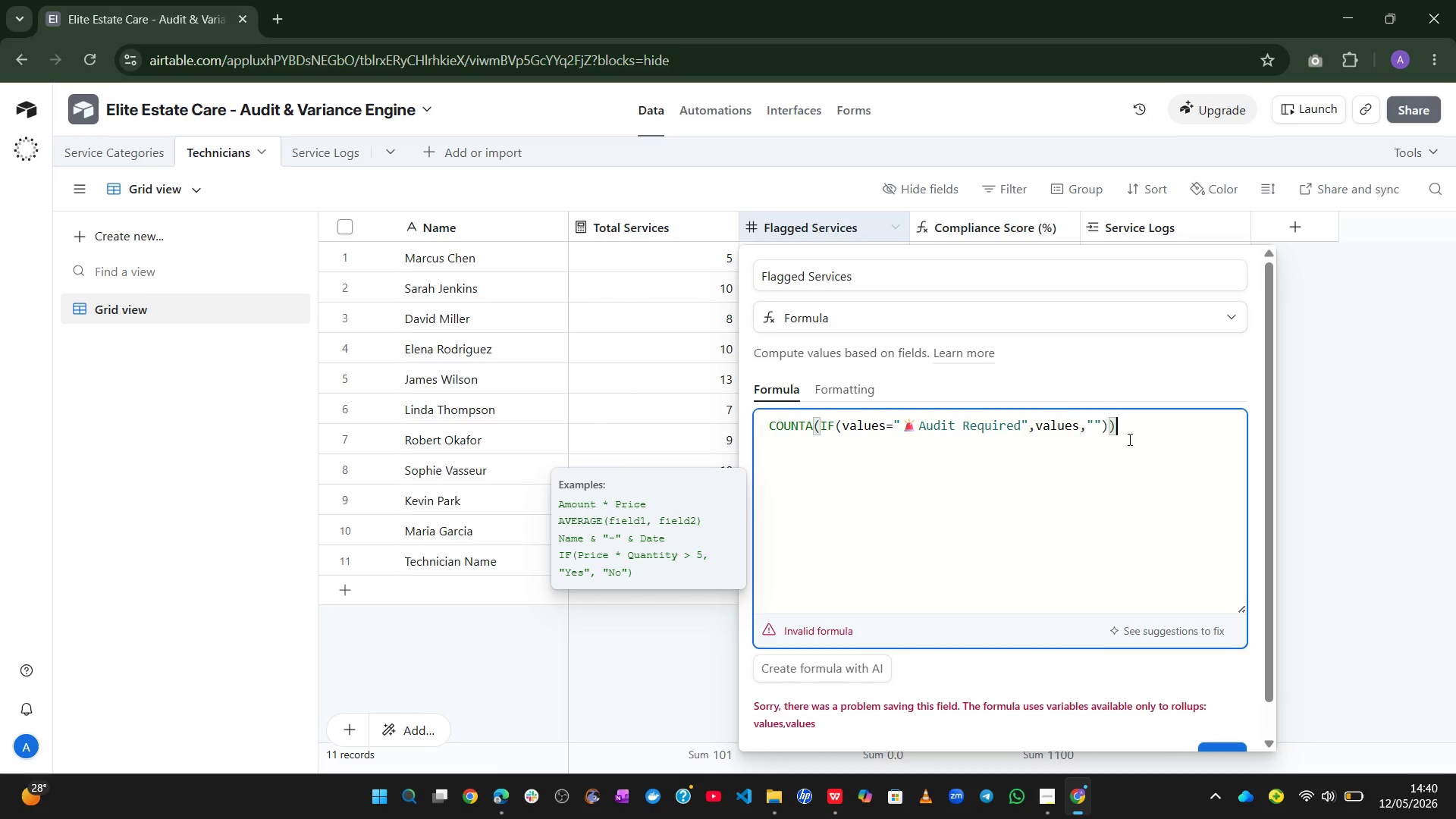 
left_click([1128, 438])
 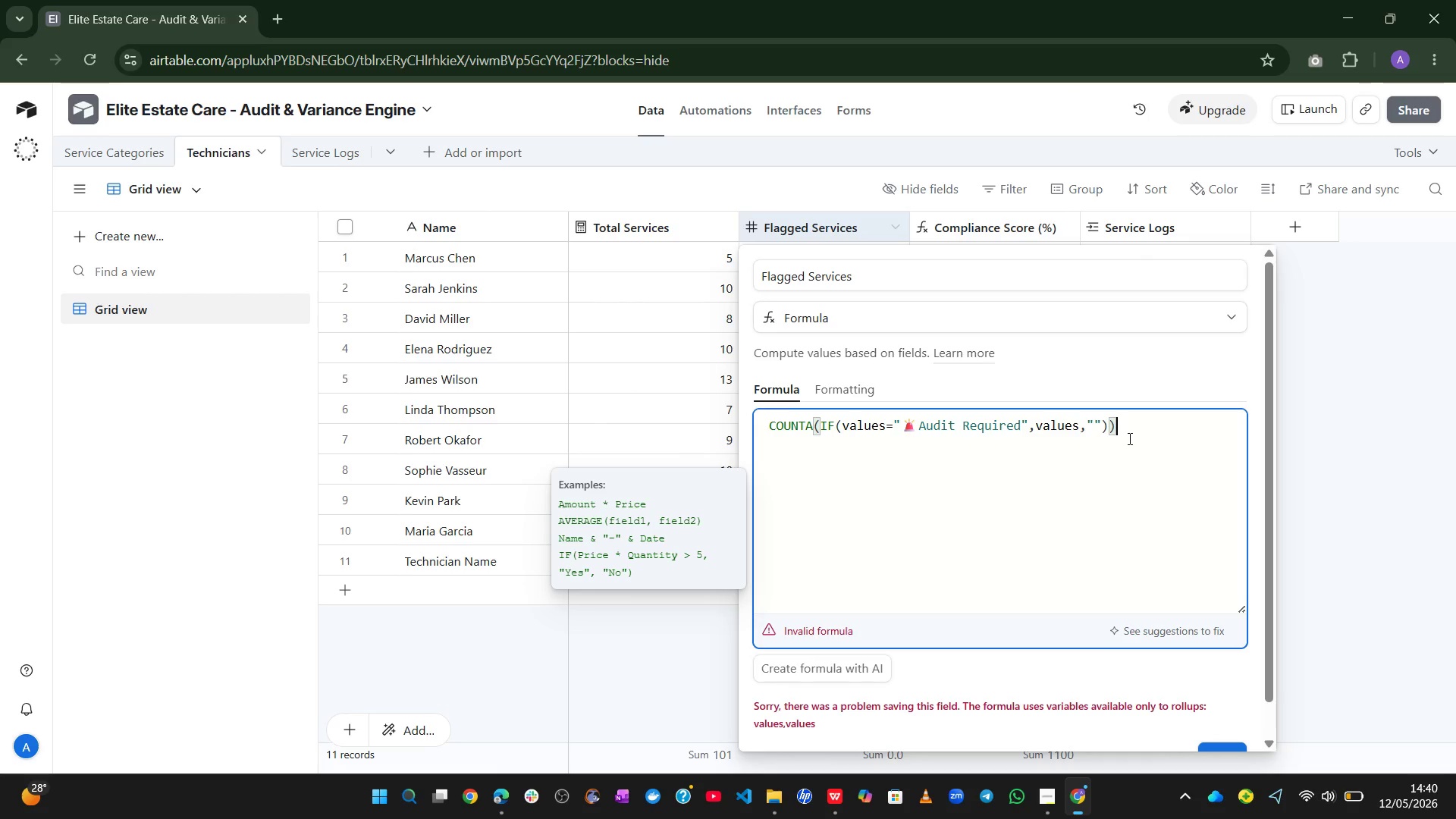 
wait(24.51)
 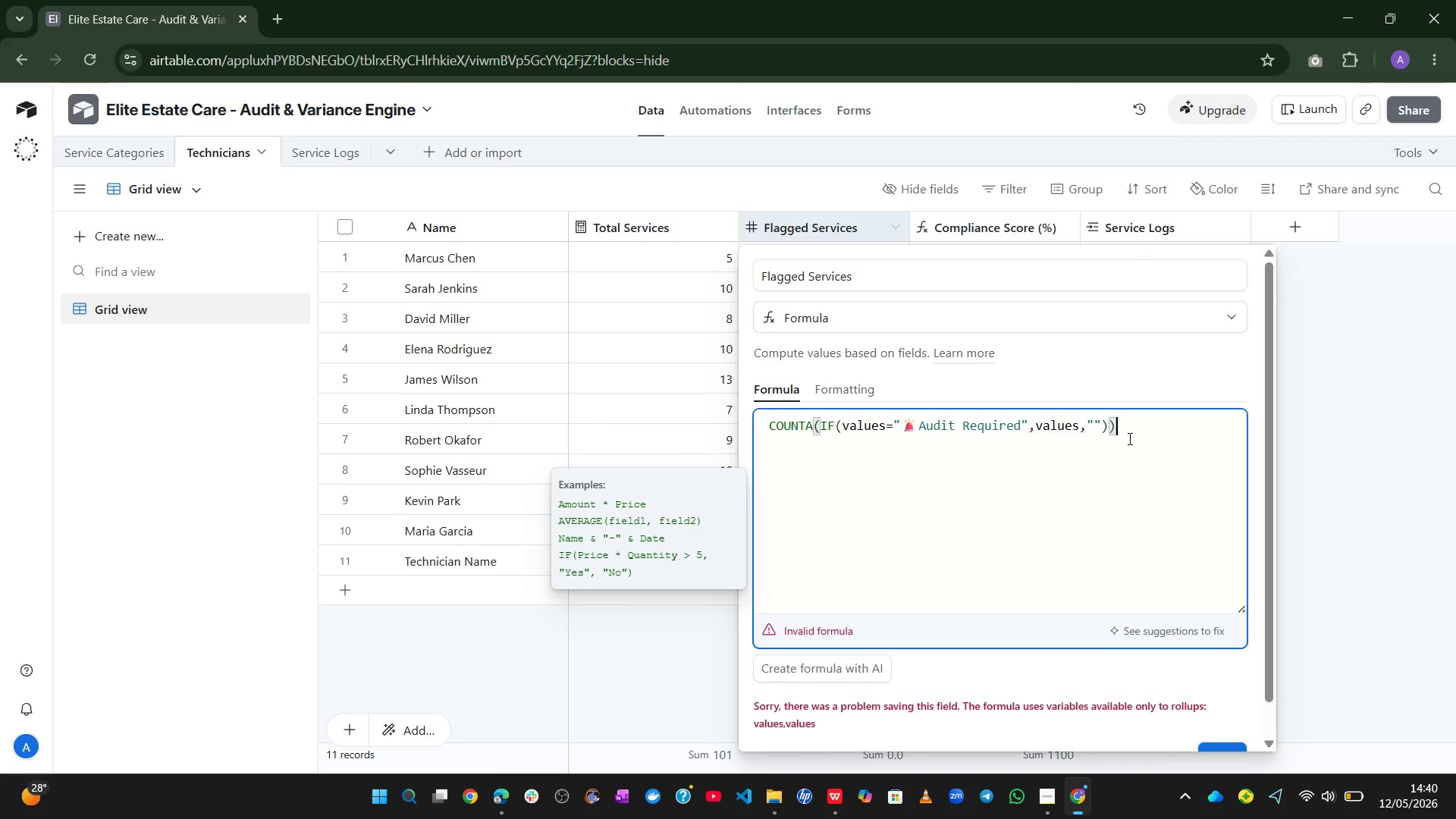 
left_click_drag(start_coordinate=[1123, 422], to_coordinate=[1037, 422])
 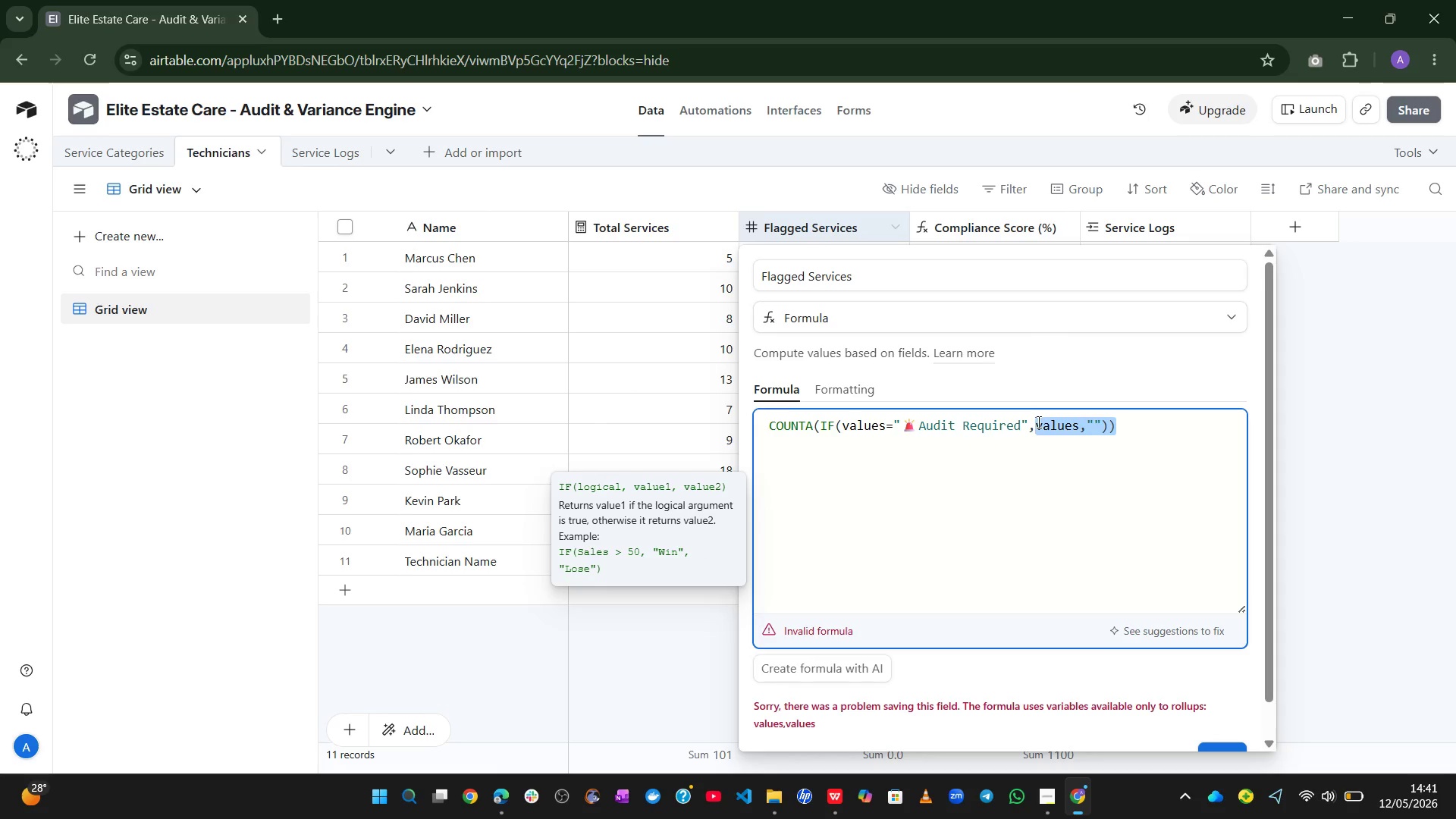 
left_click([1102, 460])
 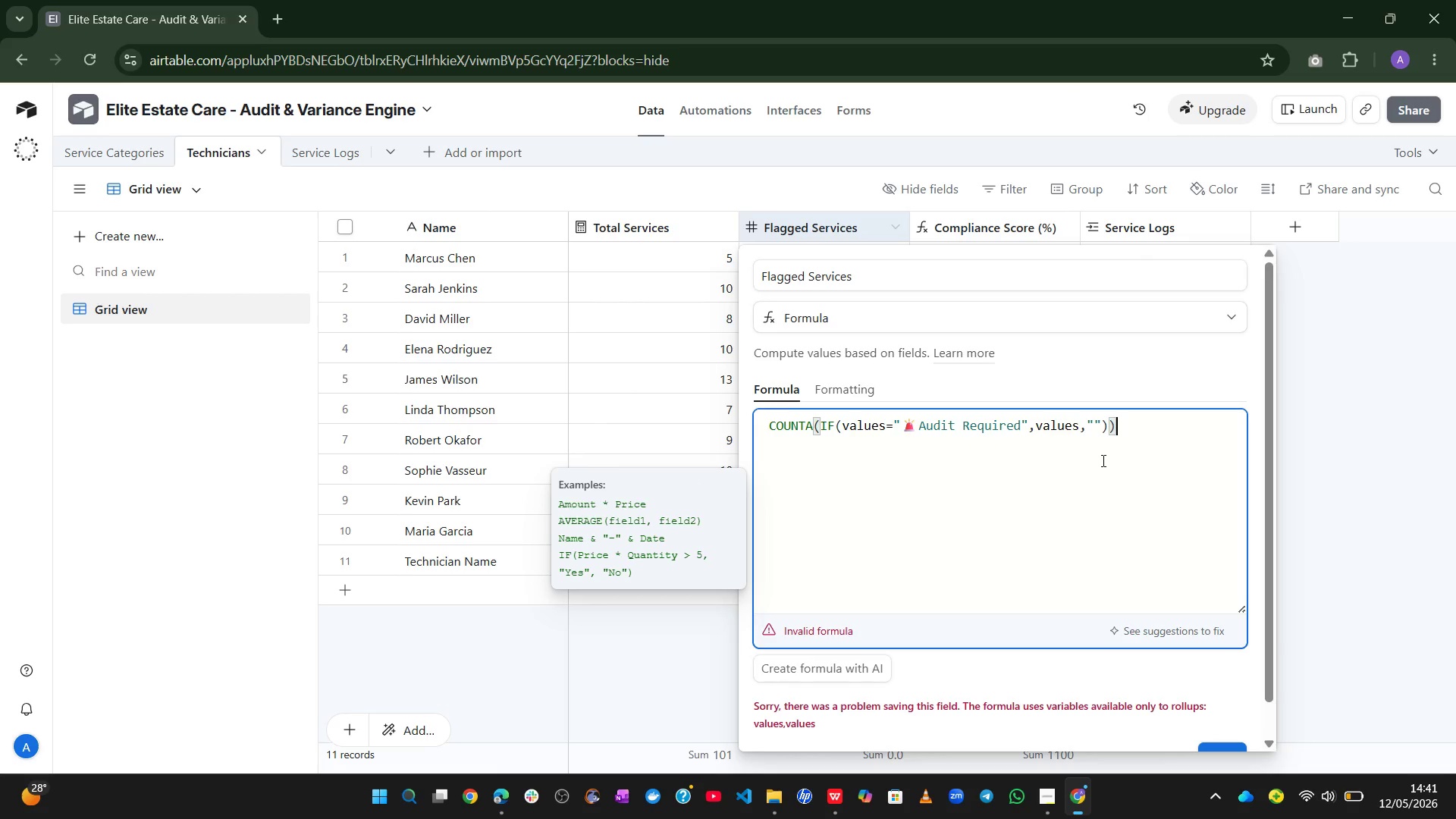 
wait(9.16)
 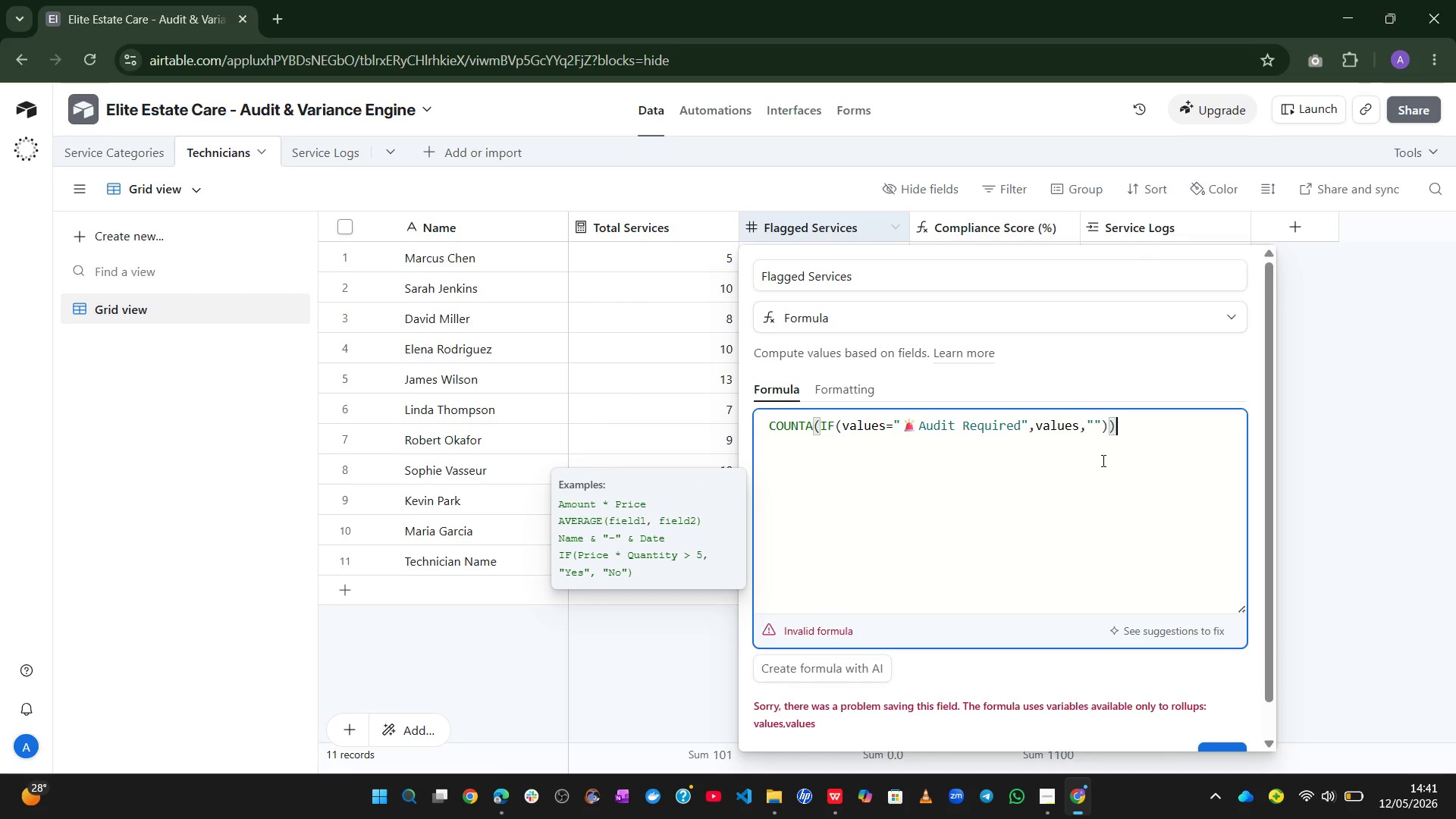 
key(Control+A)
 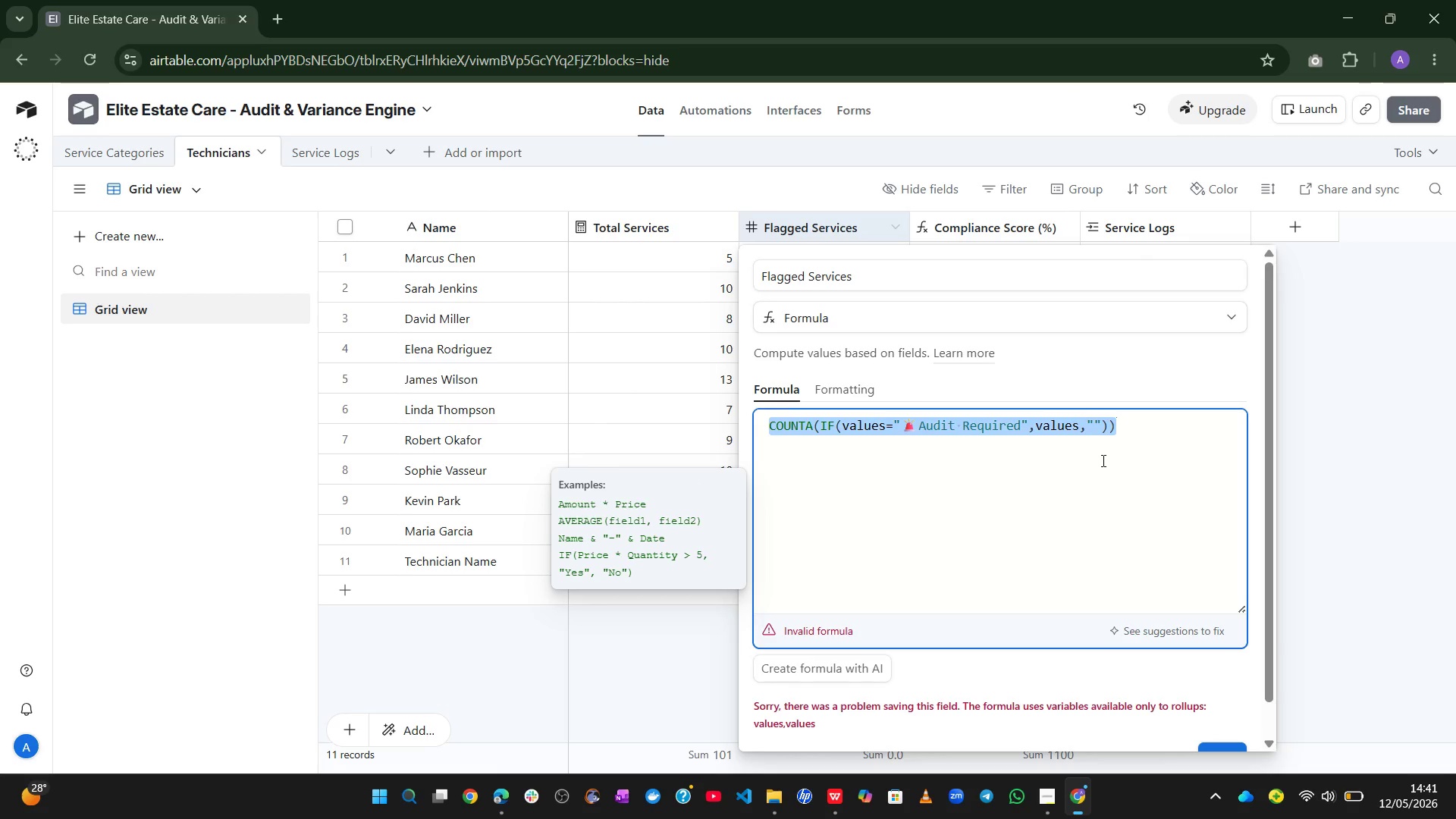 
type(if[IntlYen])
key(Backspace)
key(Backspace)
key(Tab)
 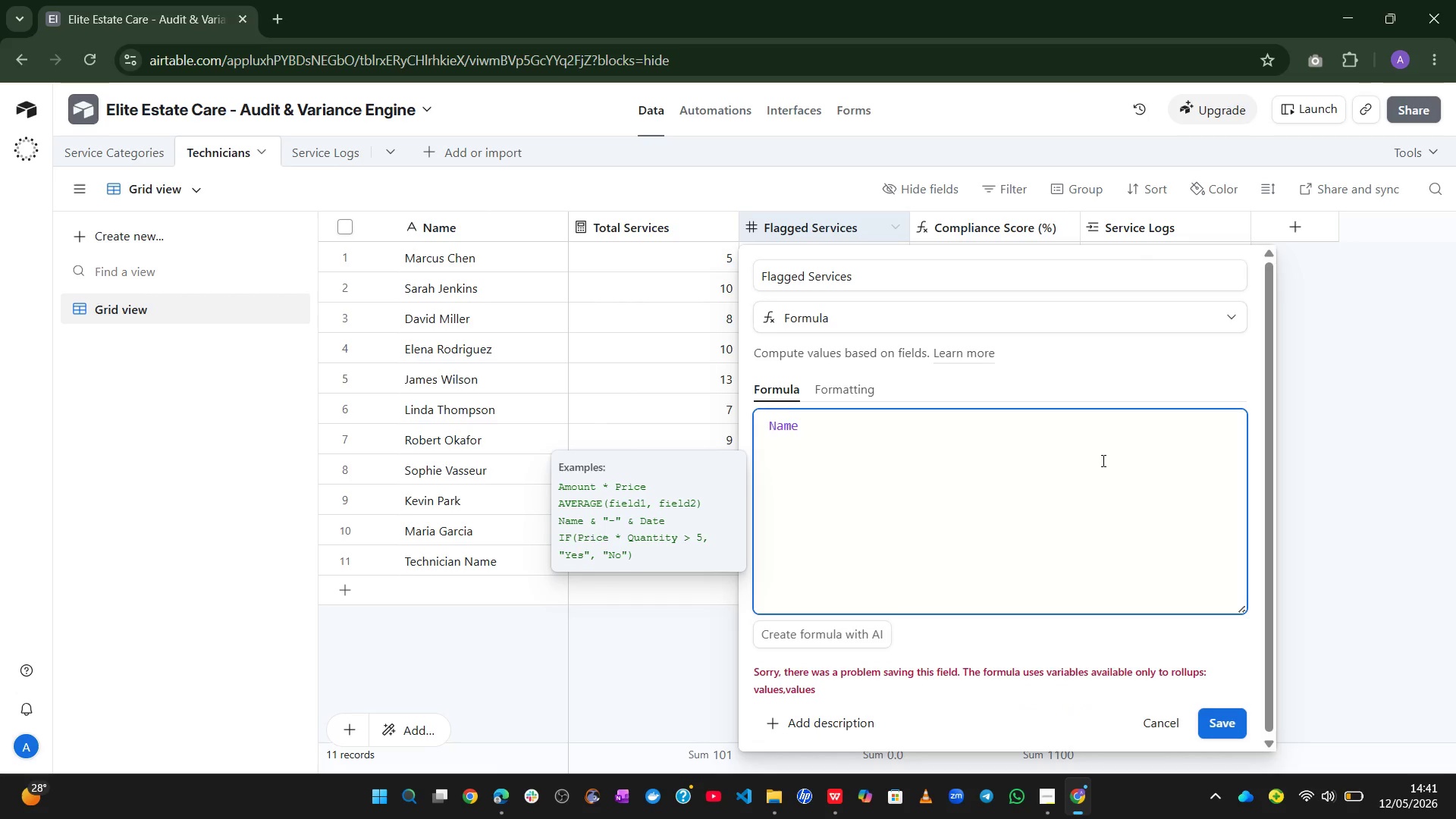 
key(Control+Z)
 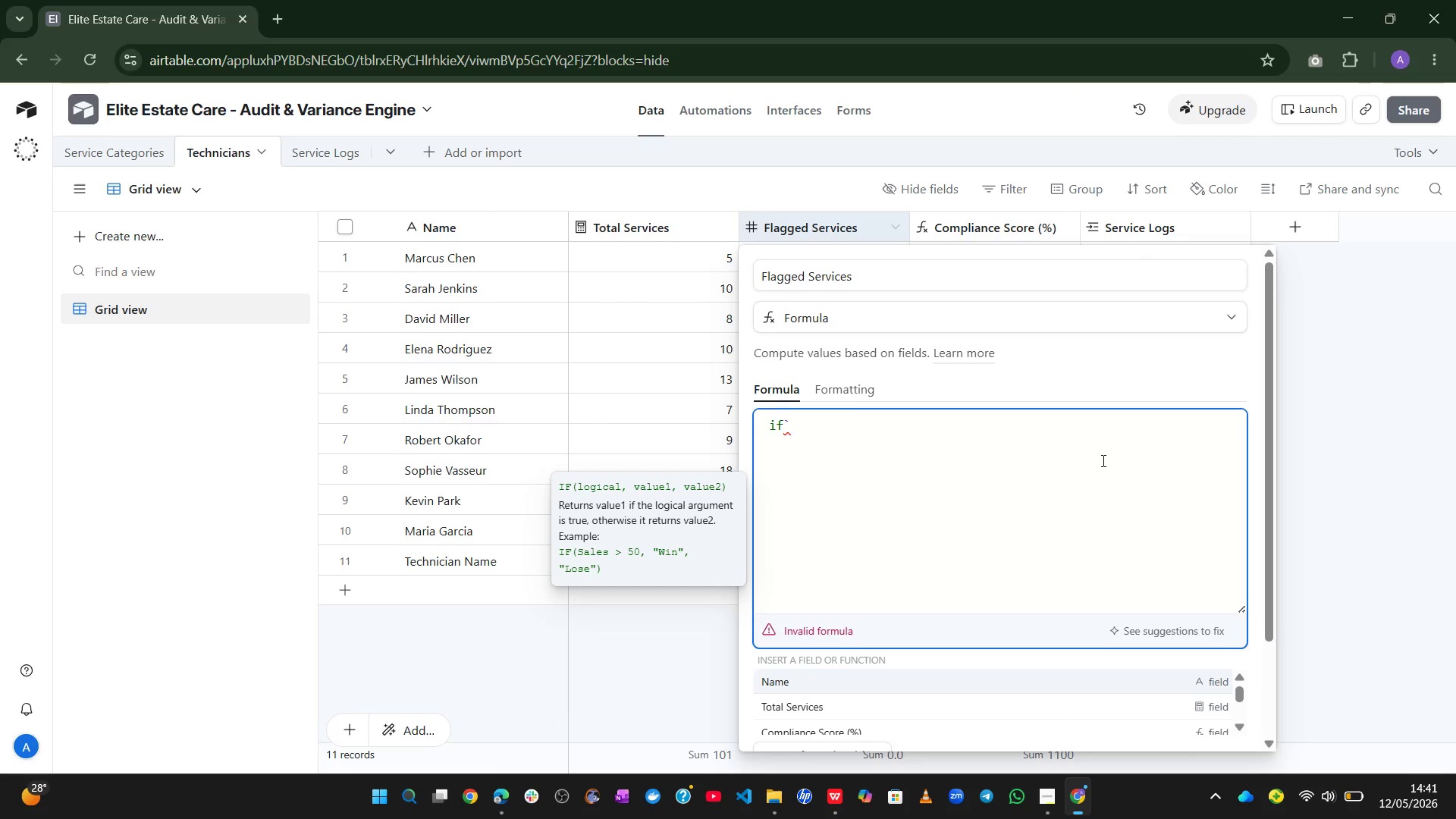 
type(if)
key(Tab)
 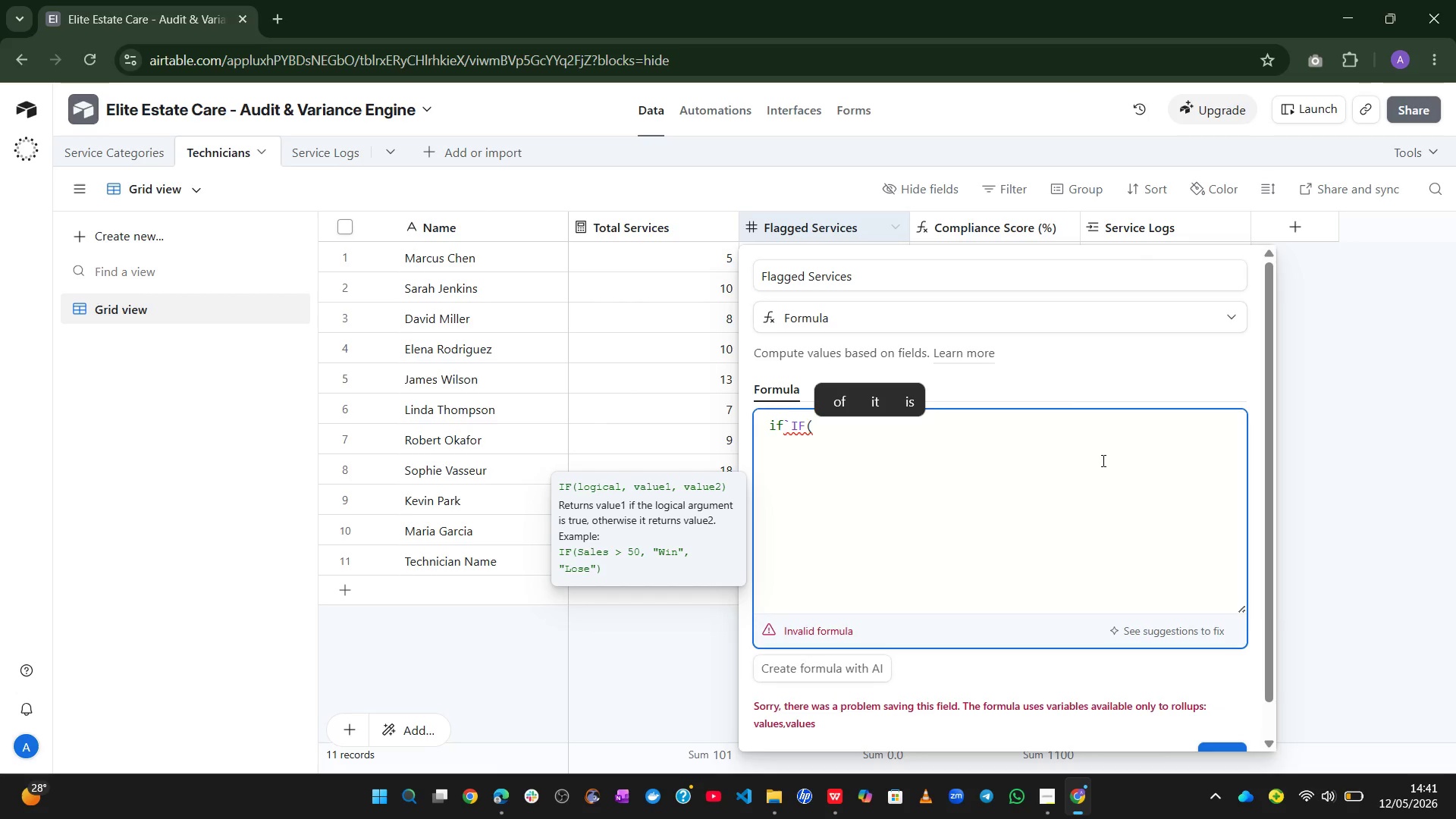 
key(Control+A)
 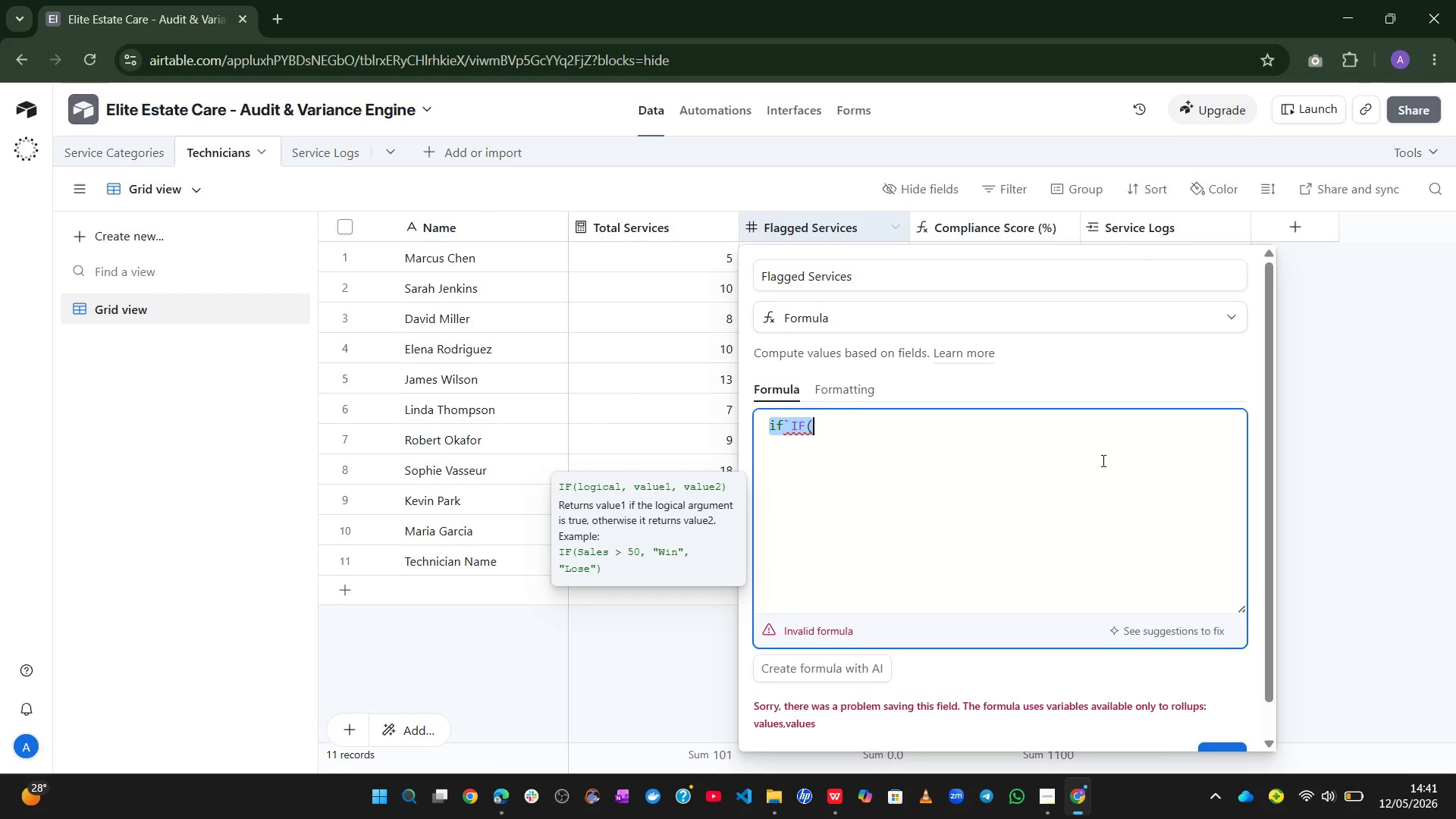 
type(if)
key(Tab)
 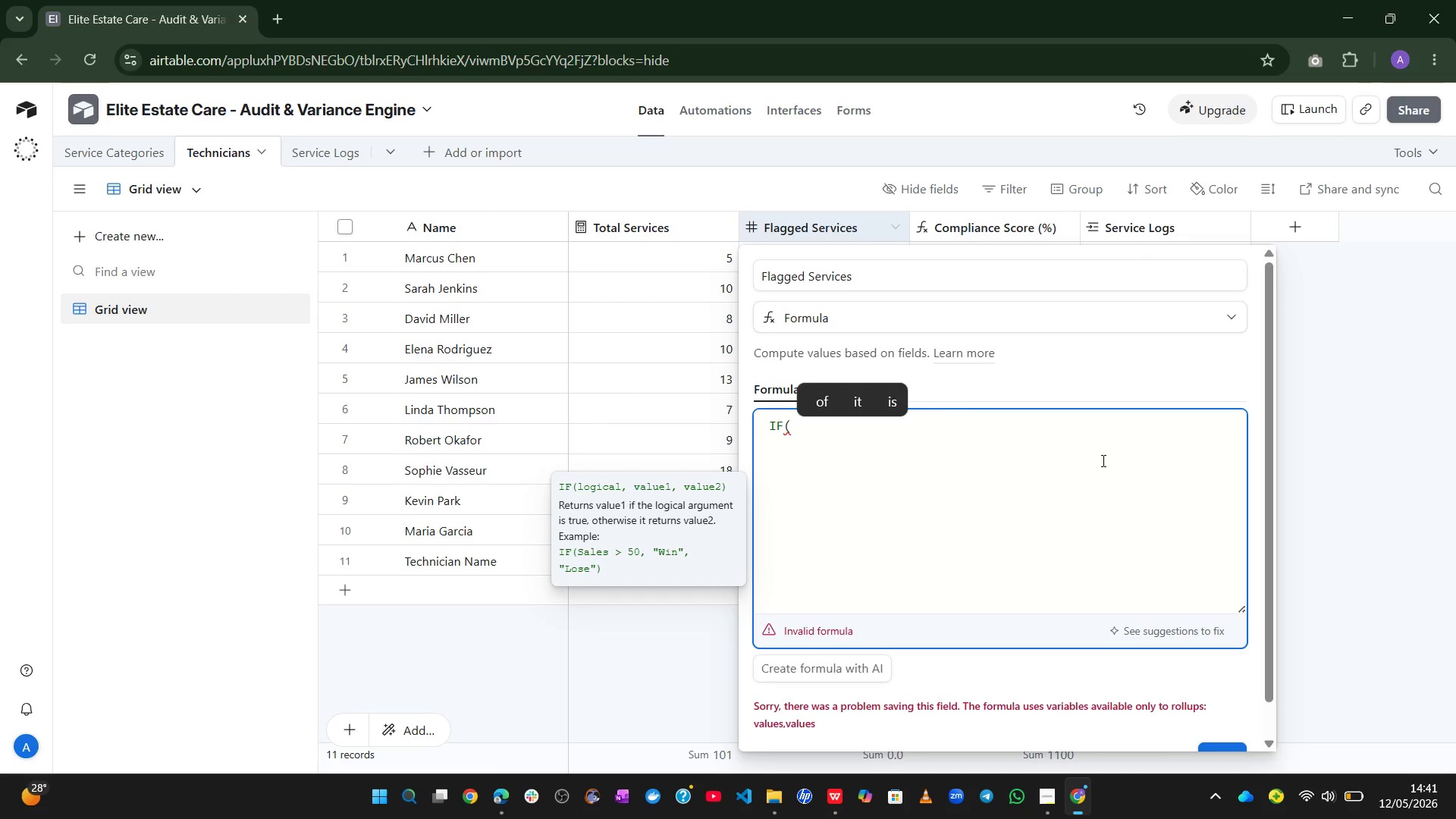 
key(Enter)
 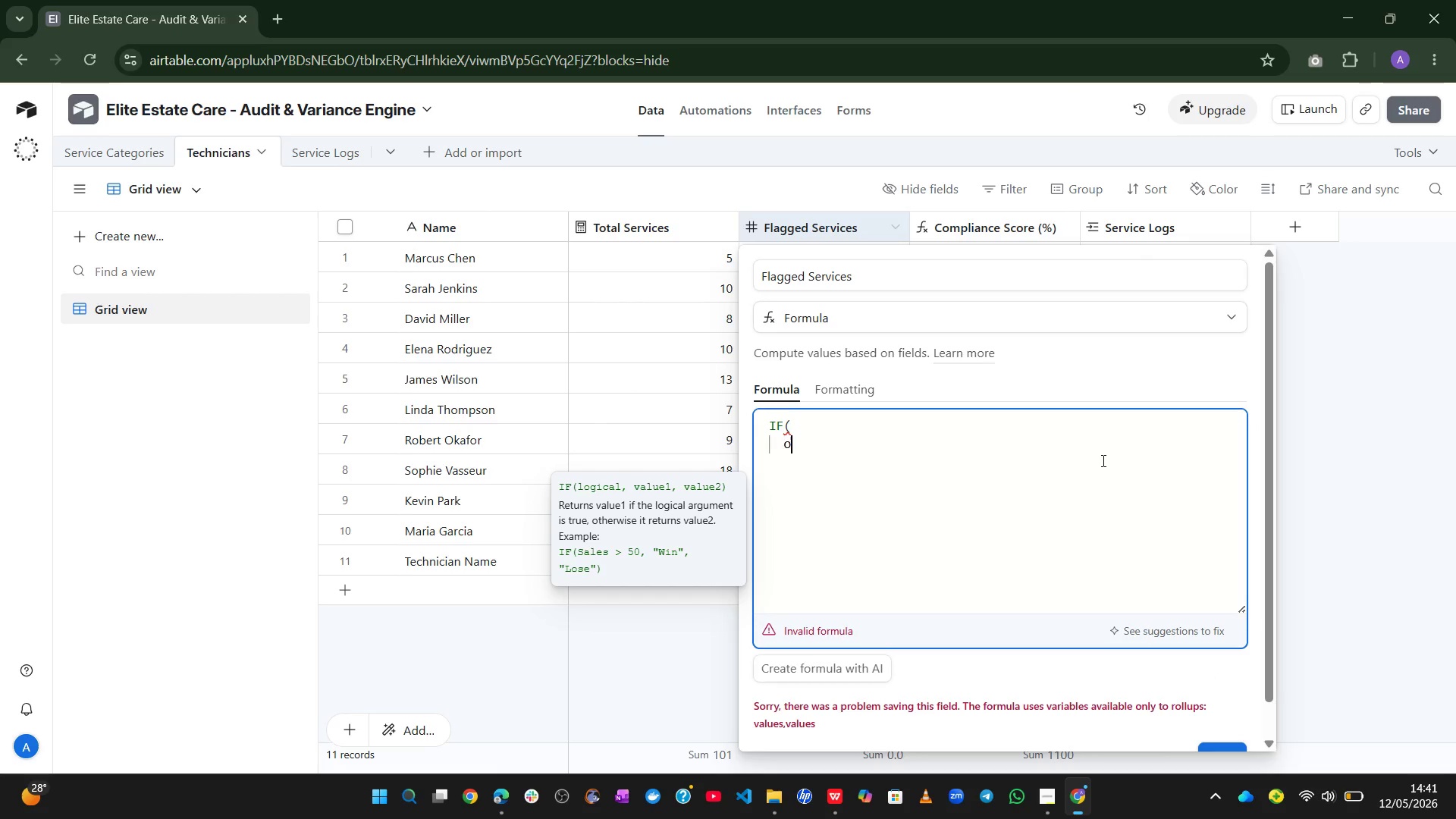 
type(or)
key(Tab)
type(materi)
 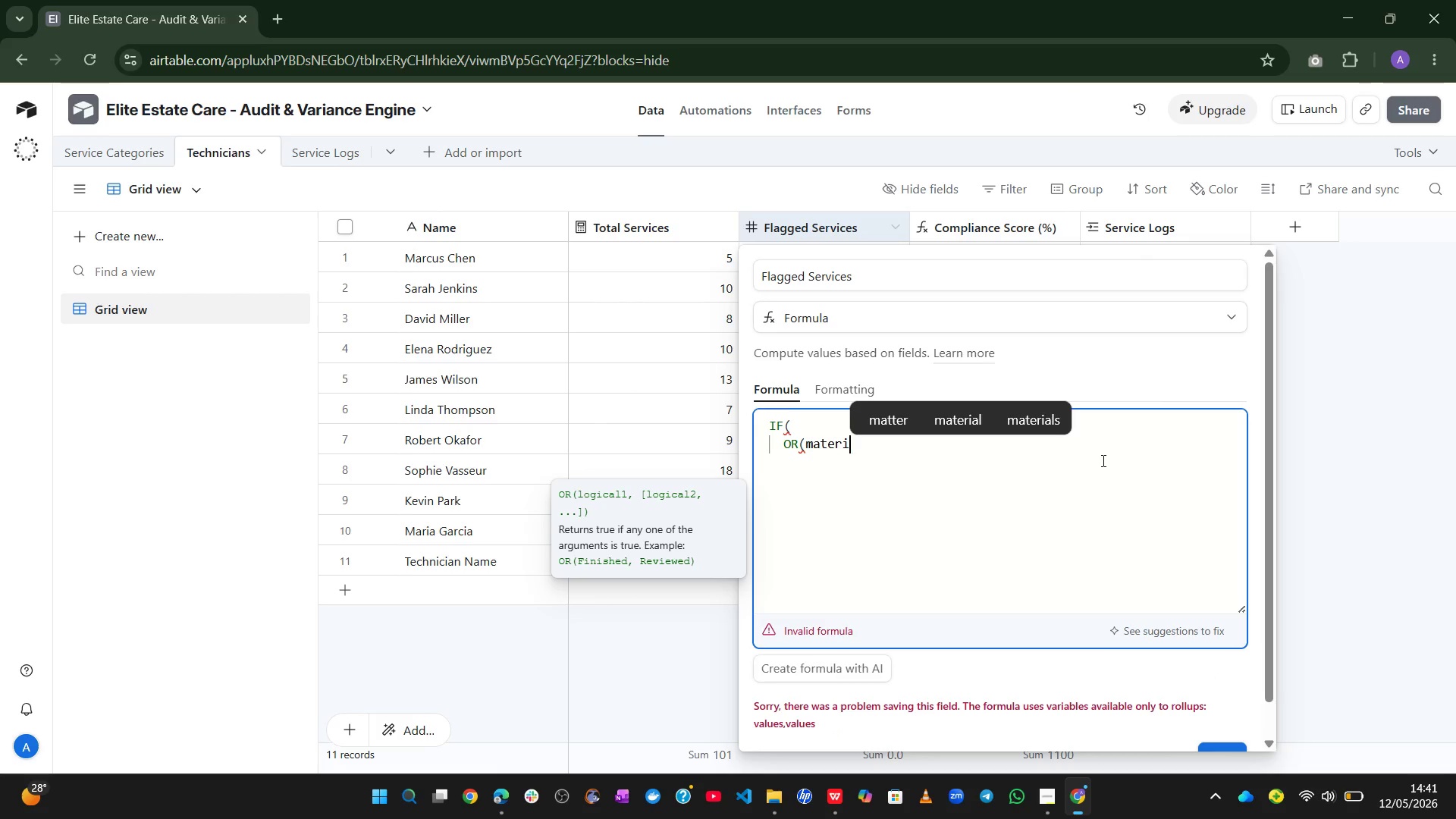 
hold_key(key=Backspace, duration=0.41)
 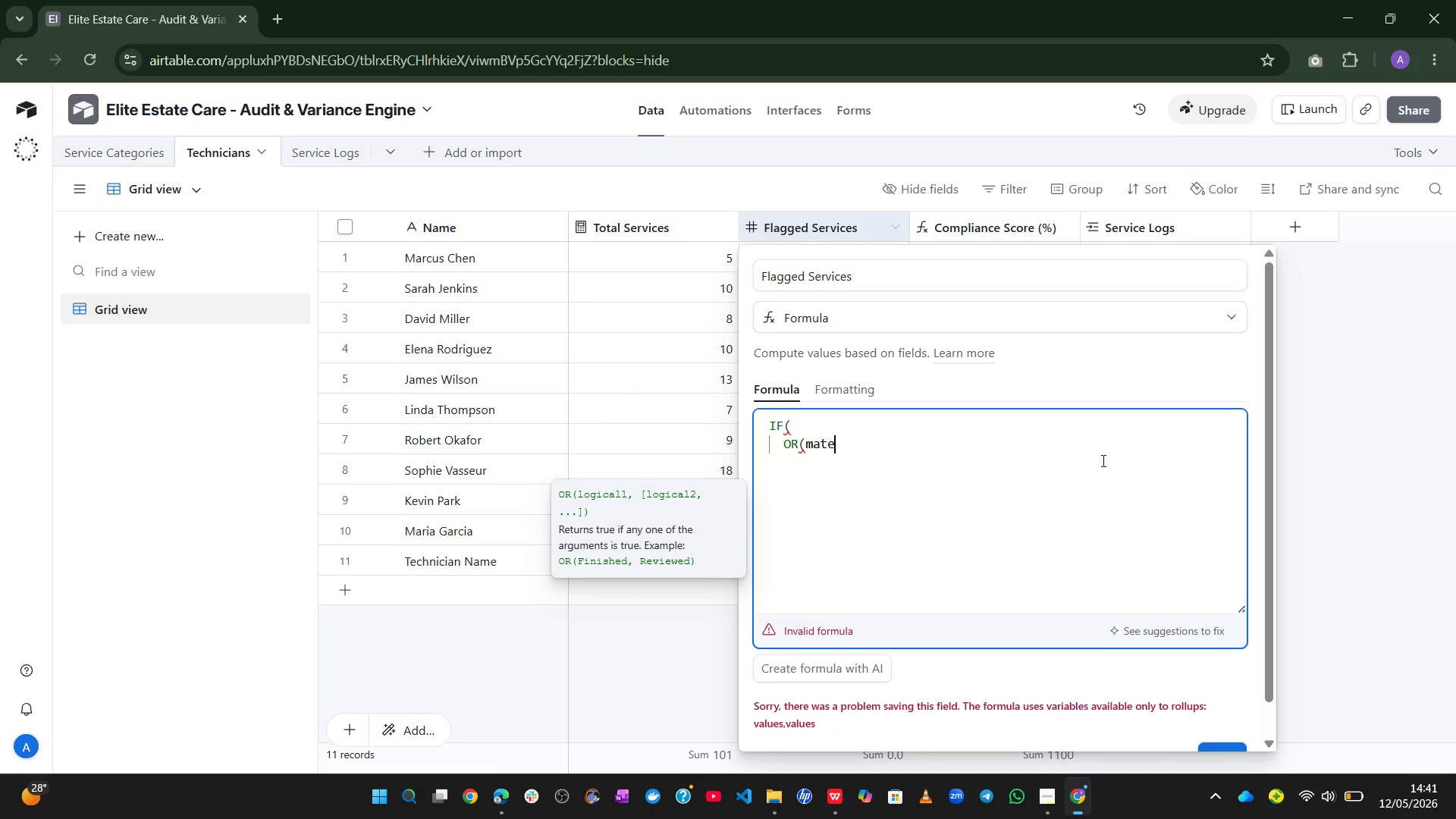 
key(Backspace)
 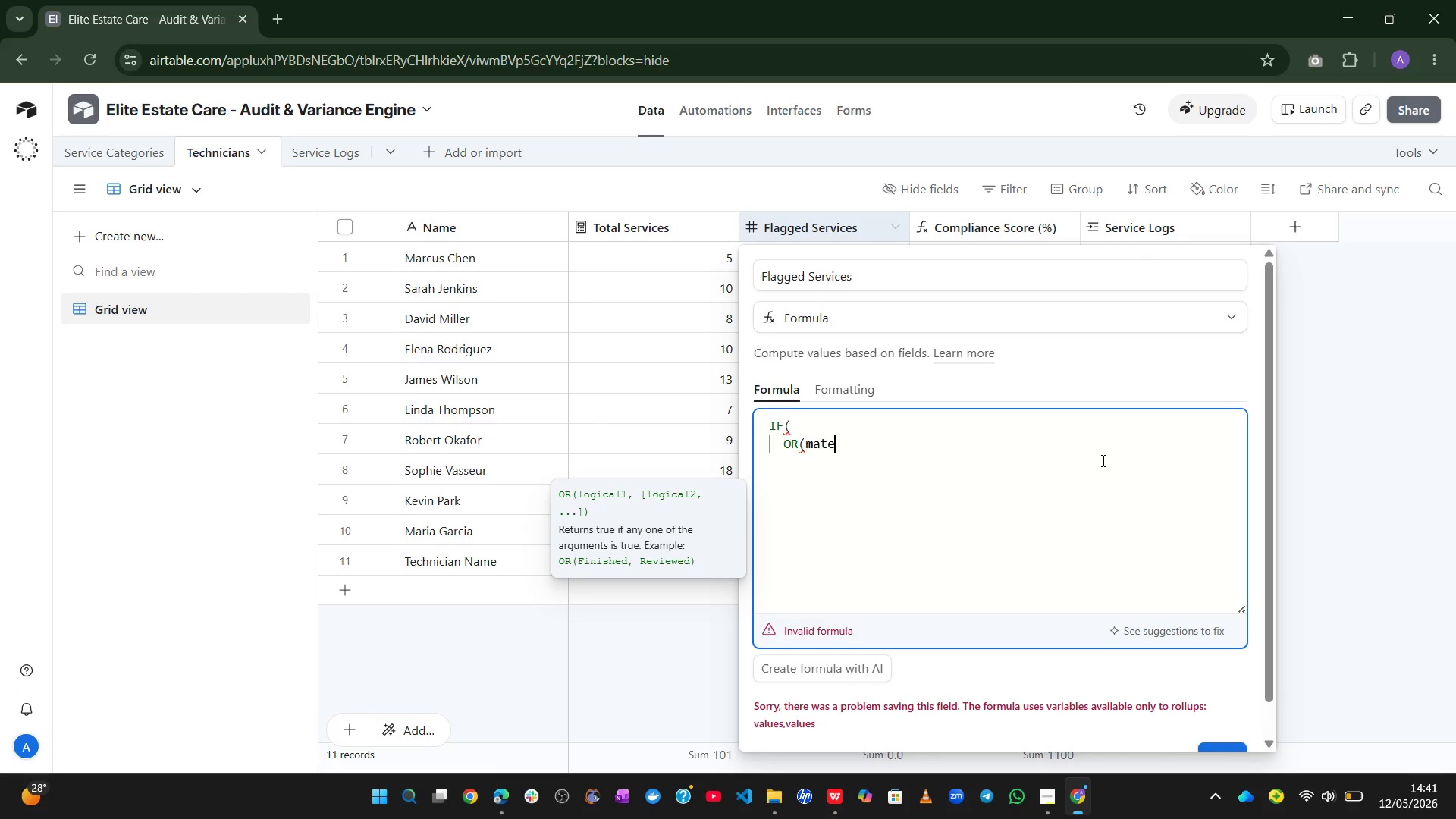 
key(Backspace)
 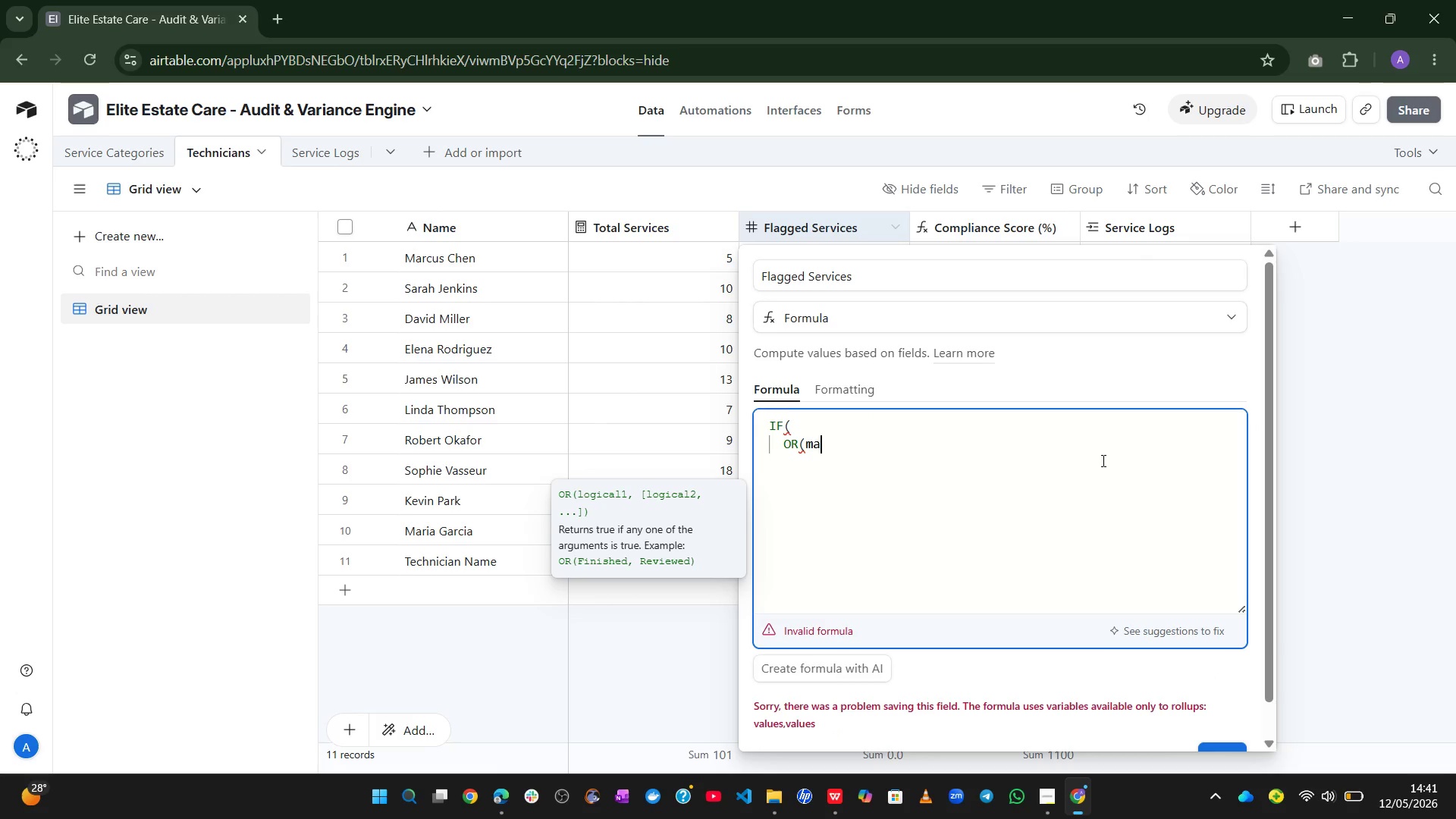 
key(Backspace)
 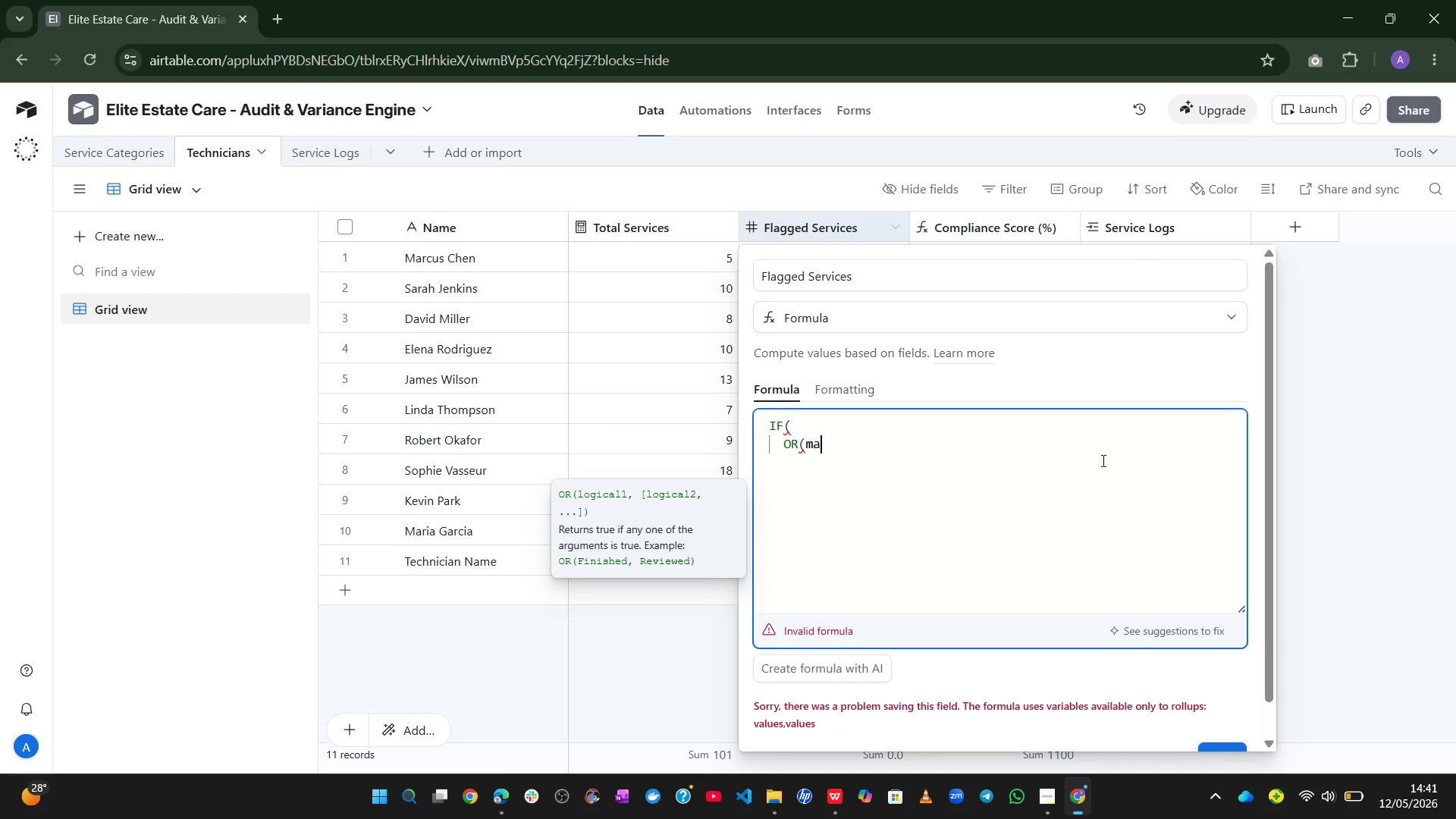 
key(Backspace)
 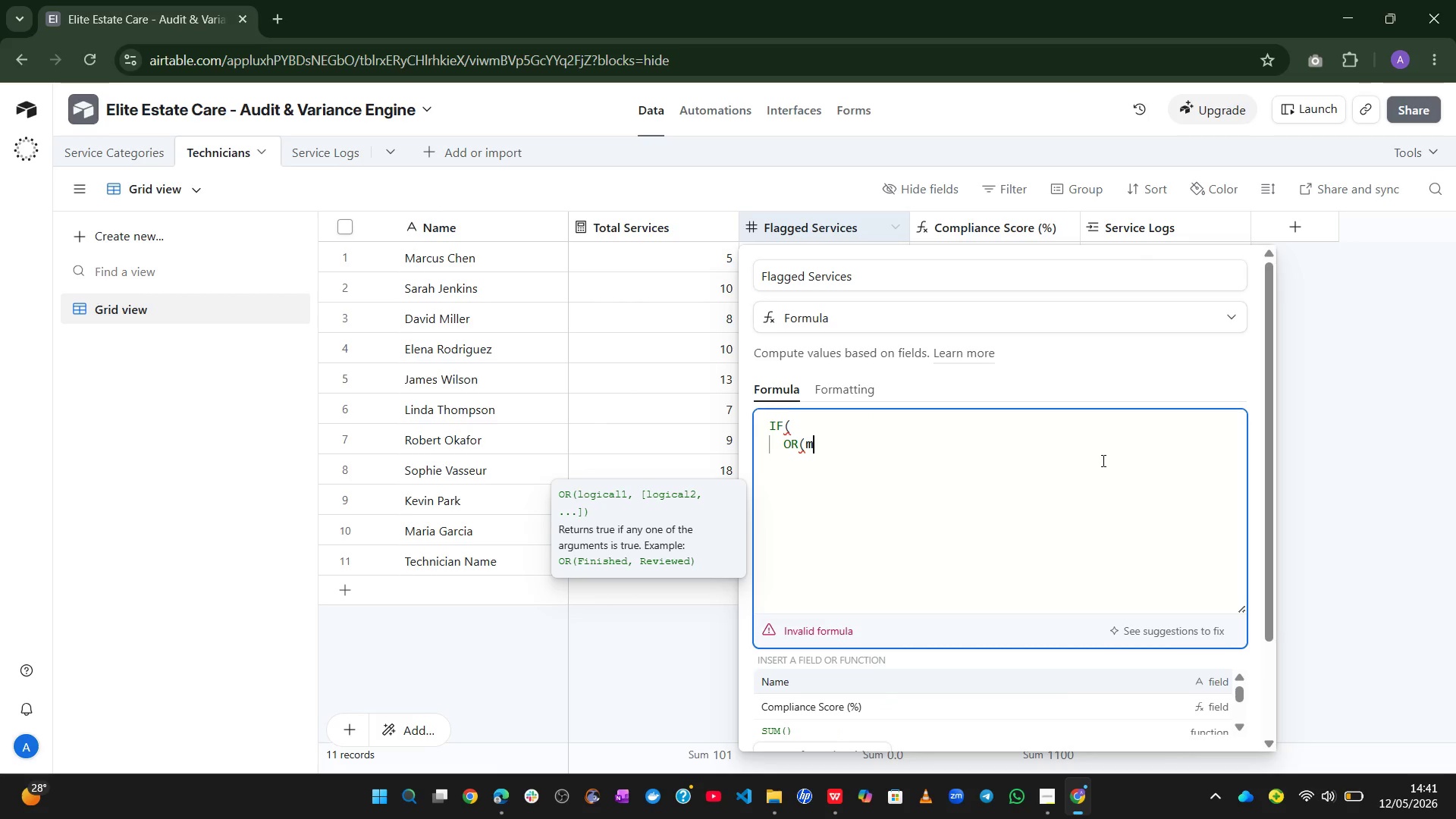 
key(ArrowDown)
 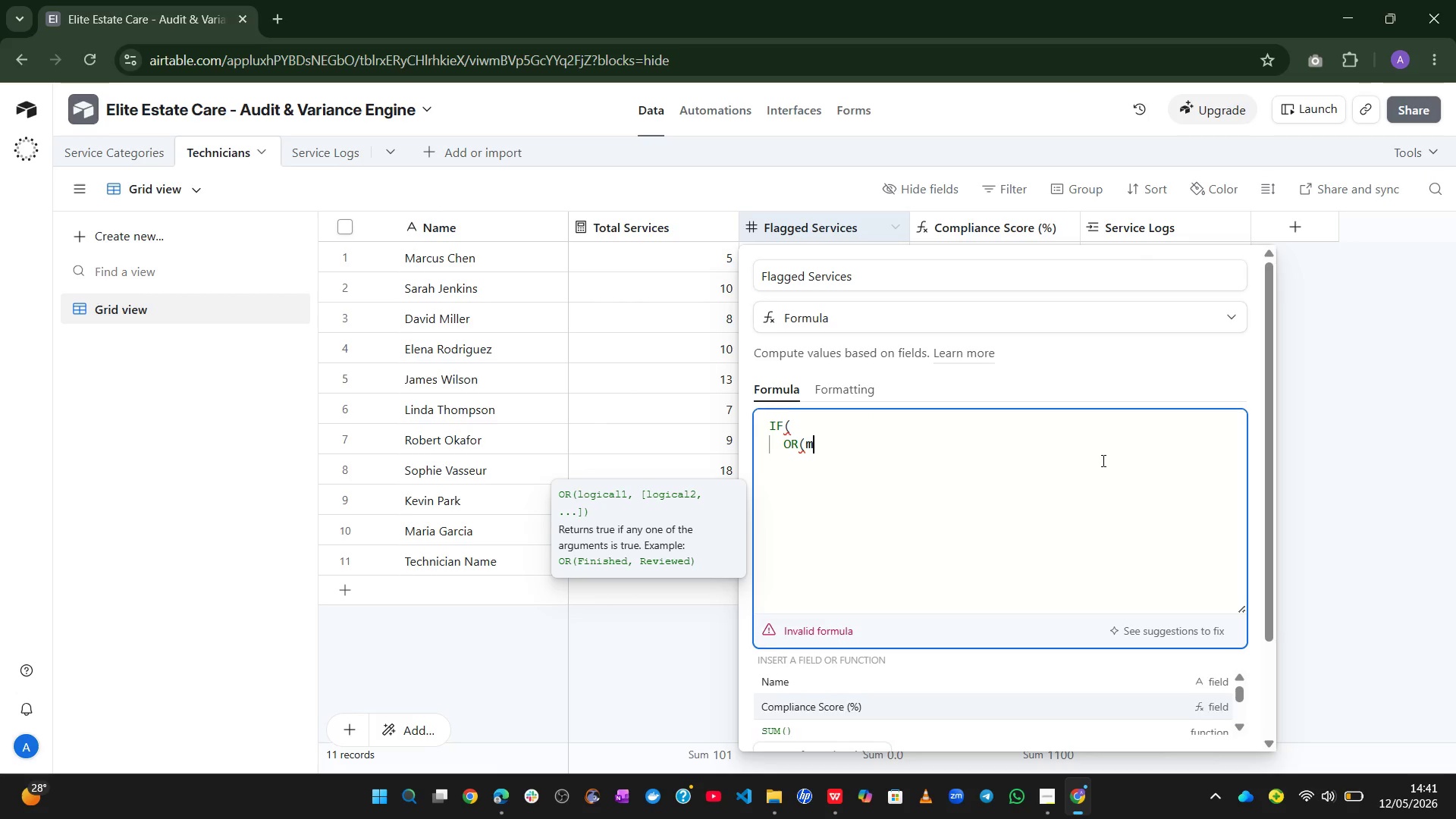 
key(ArrowDown)
 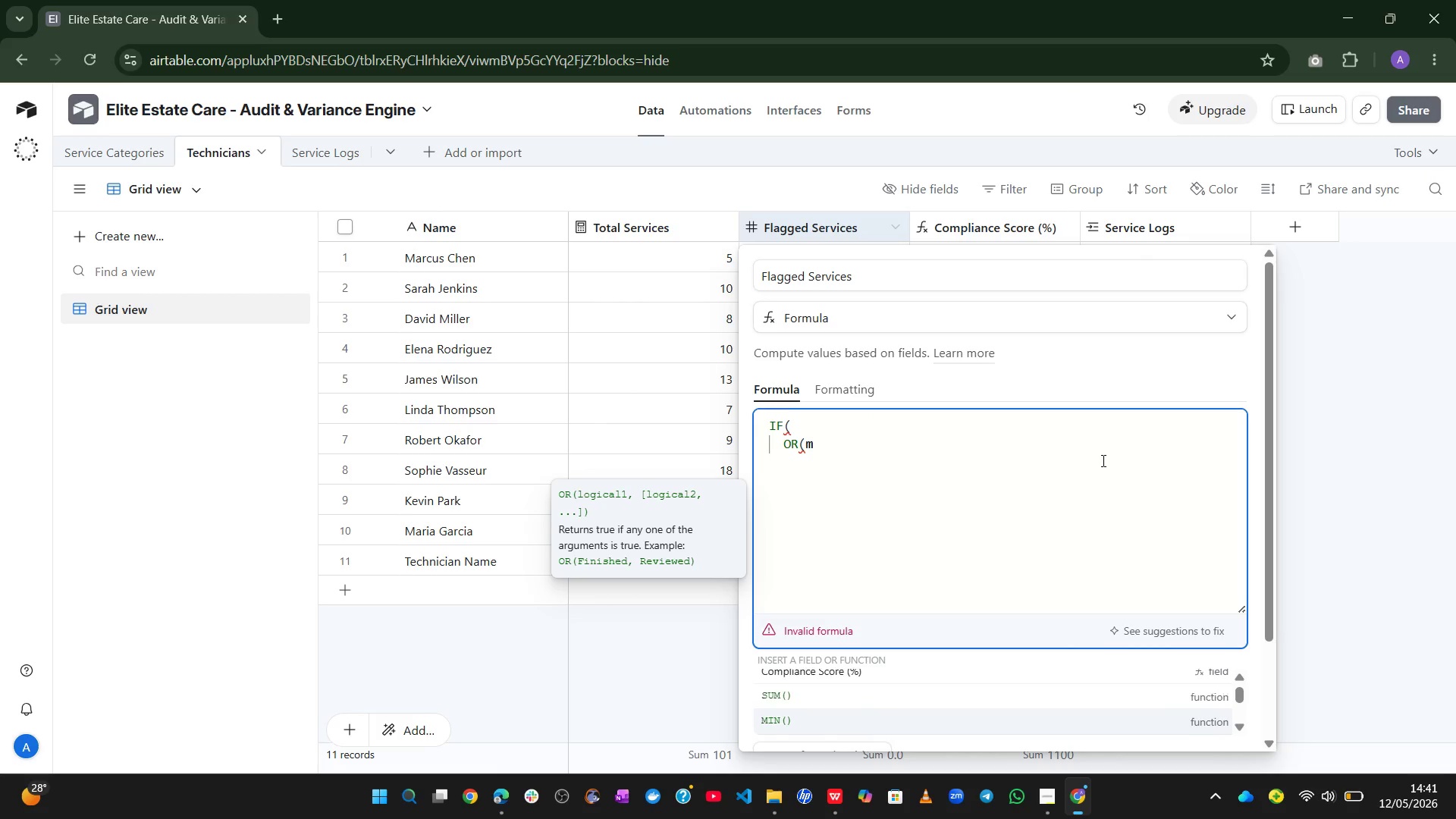 
key(ArrowDown)
 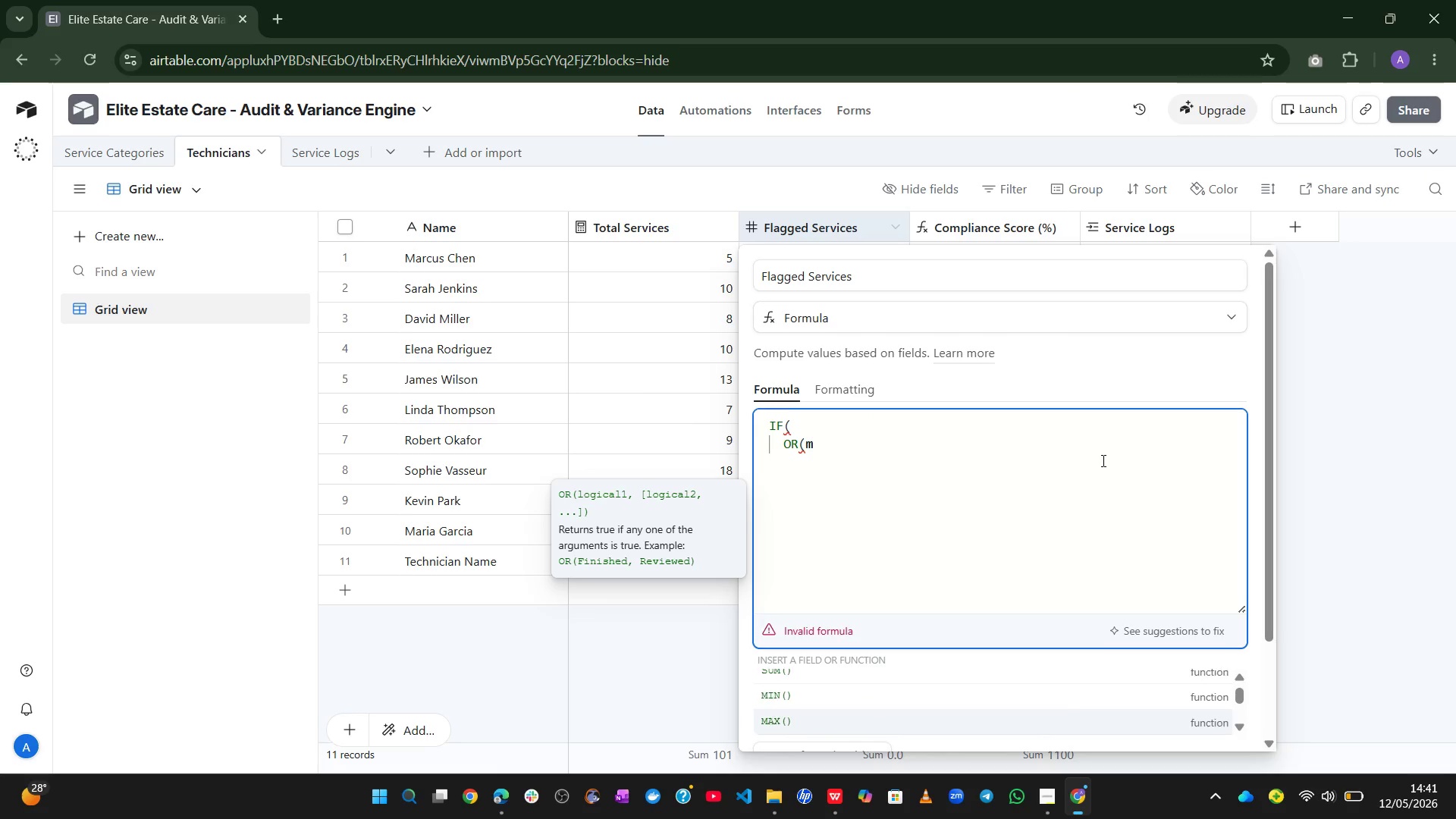 
key(ArrowDown)
 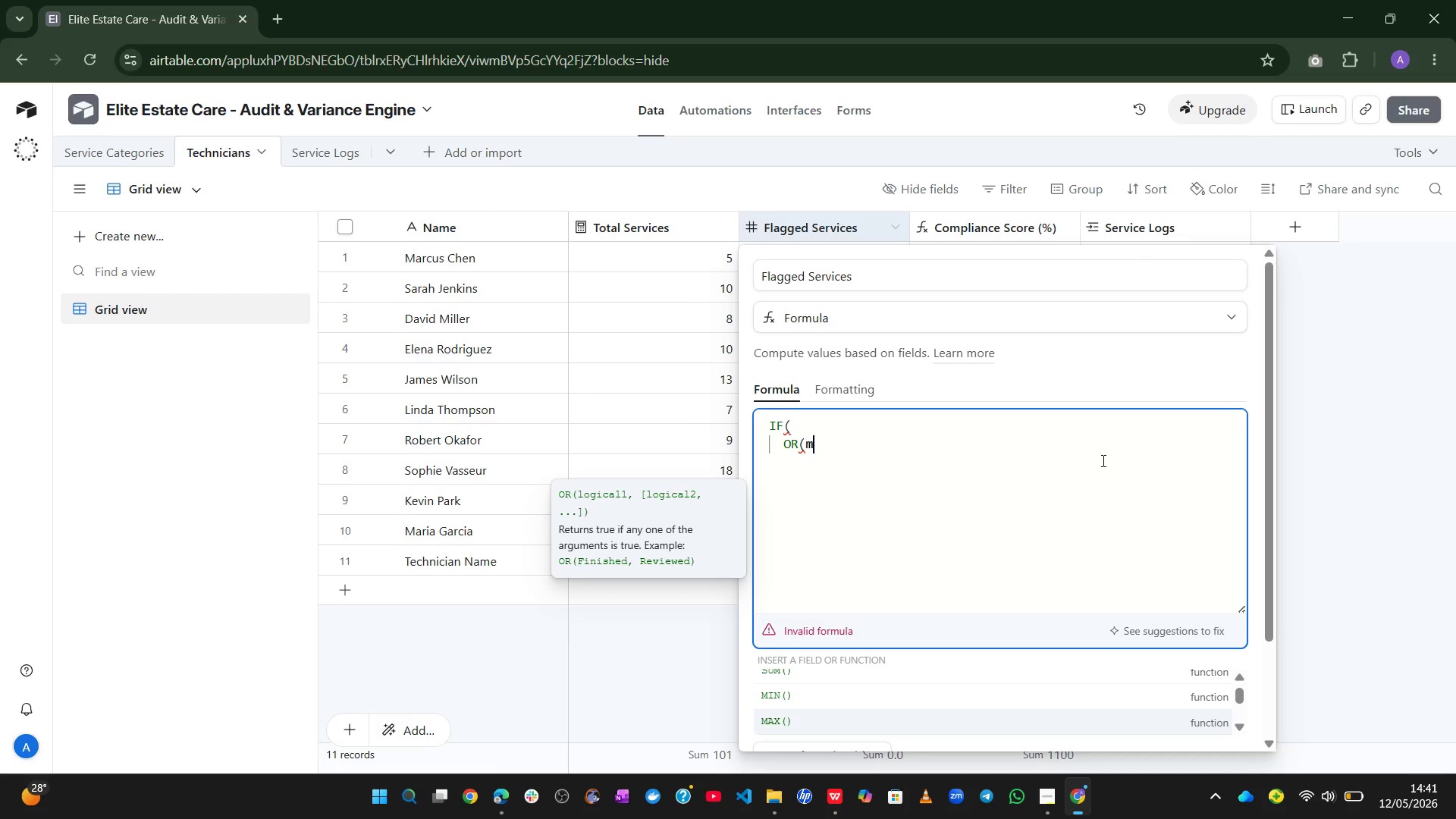 
key(ArrowDown)
 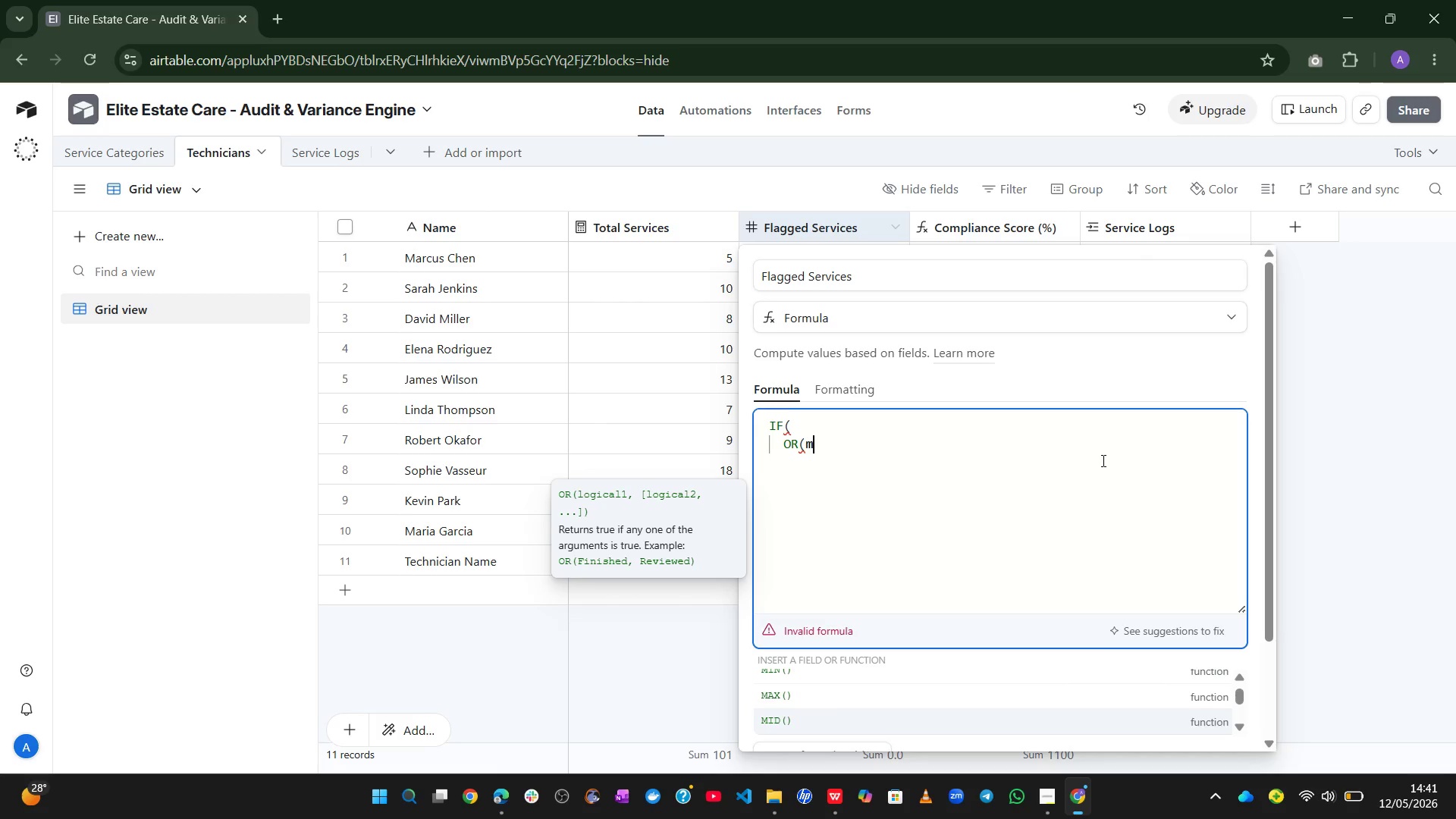 
key(ArrowDown)
 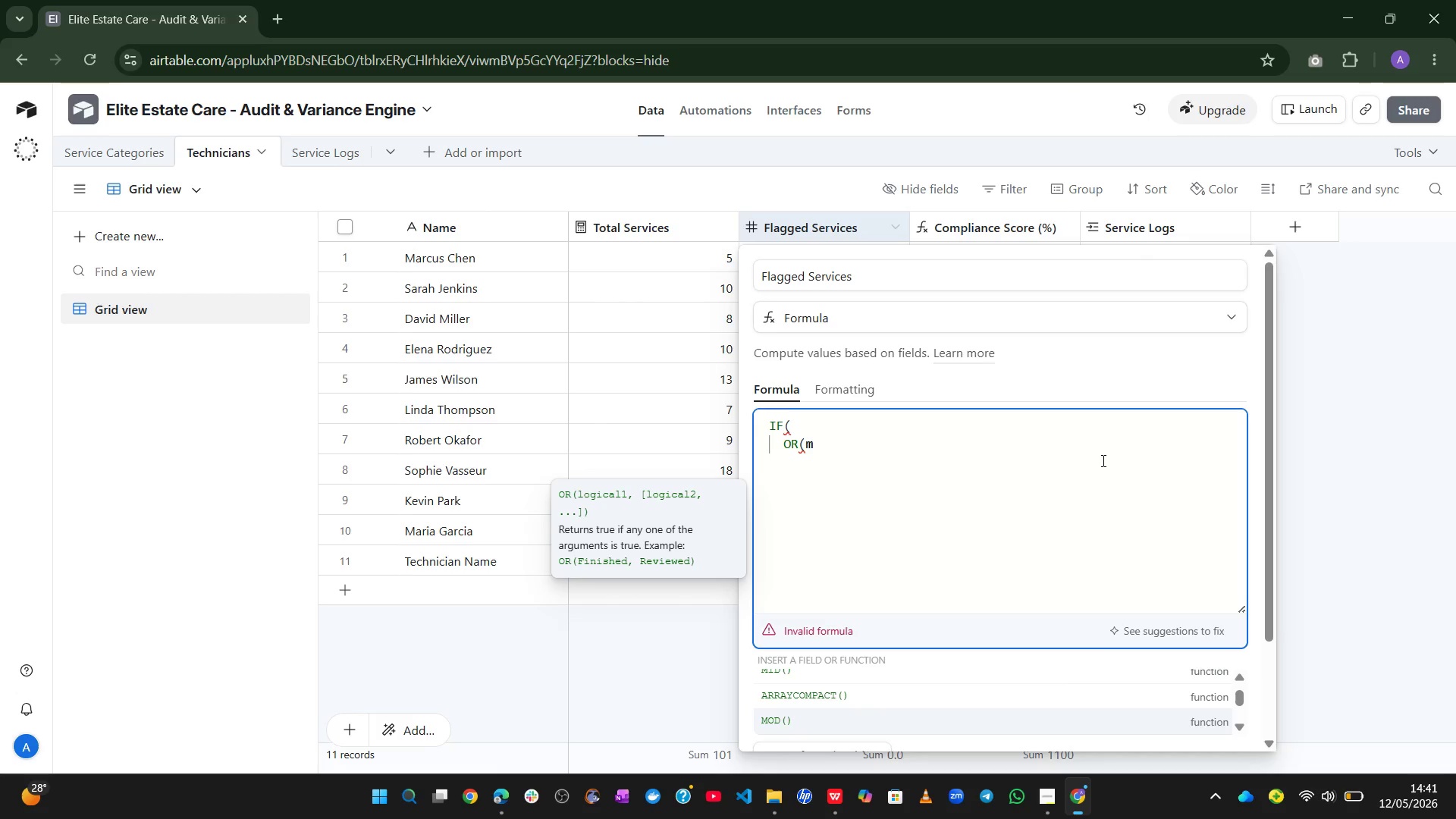 
key(ArrowDown)
 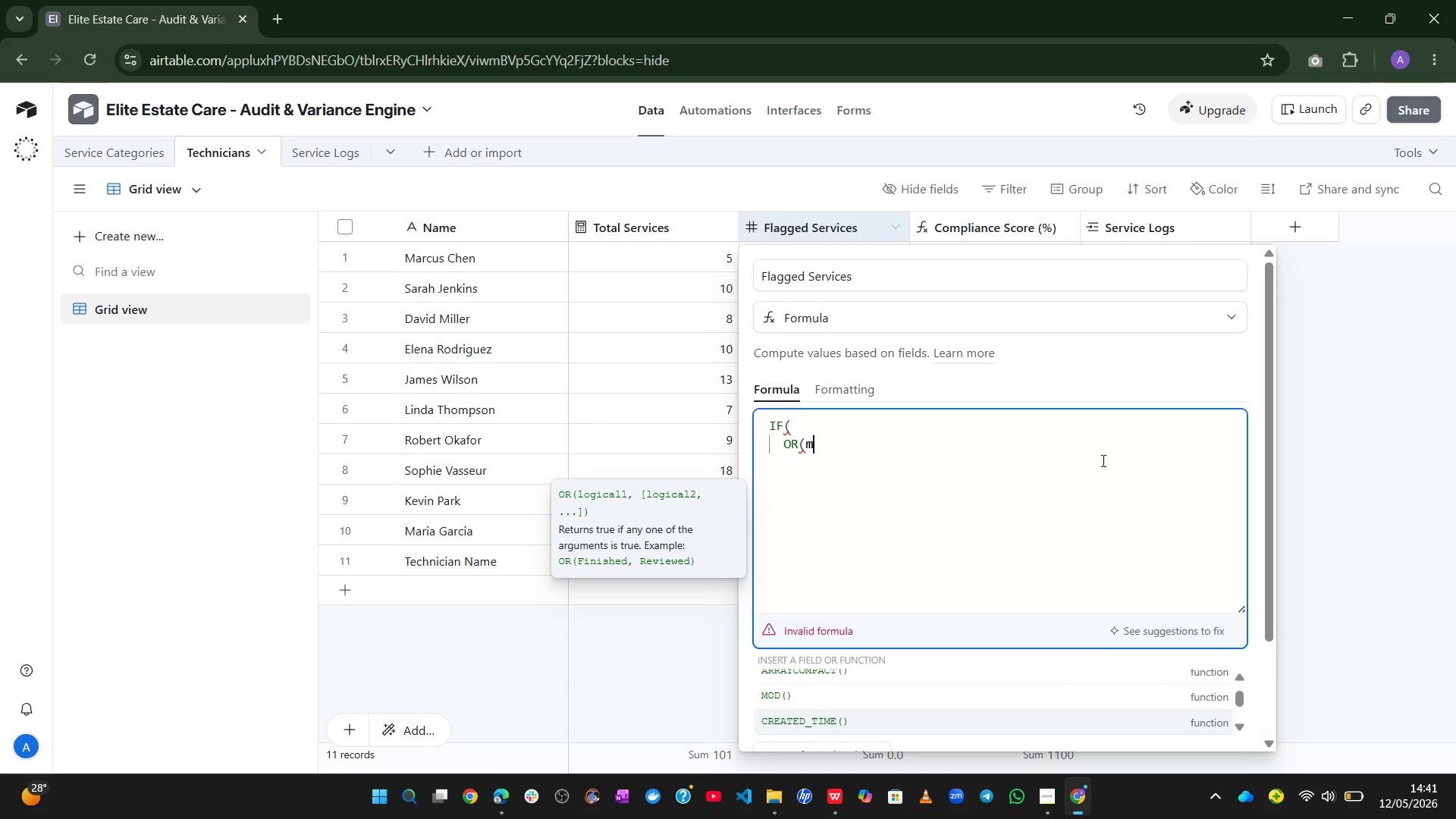 
key(ArrowDown)
 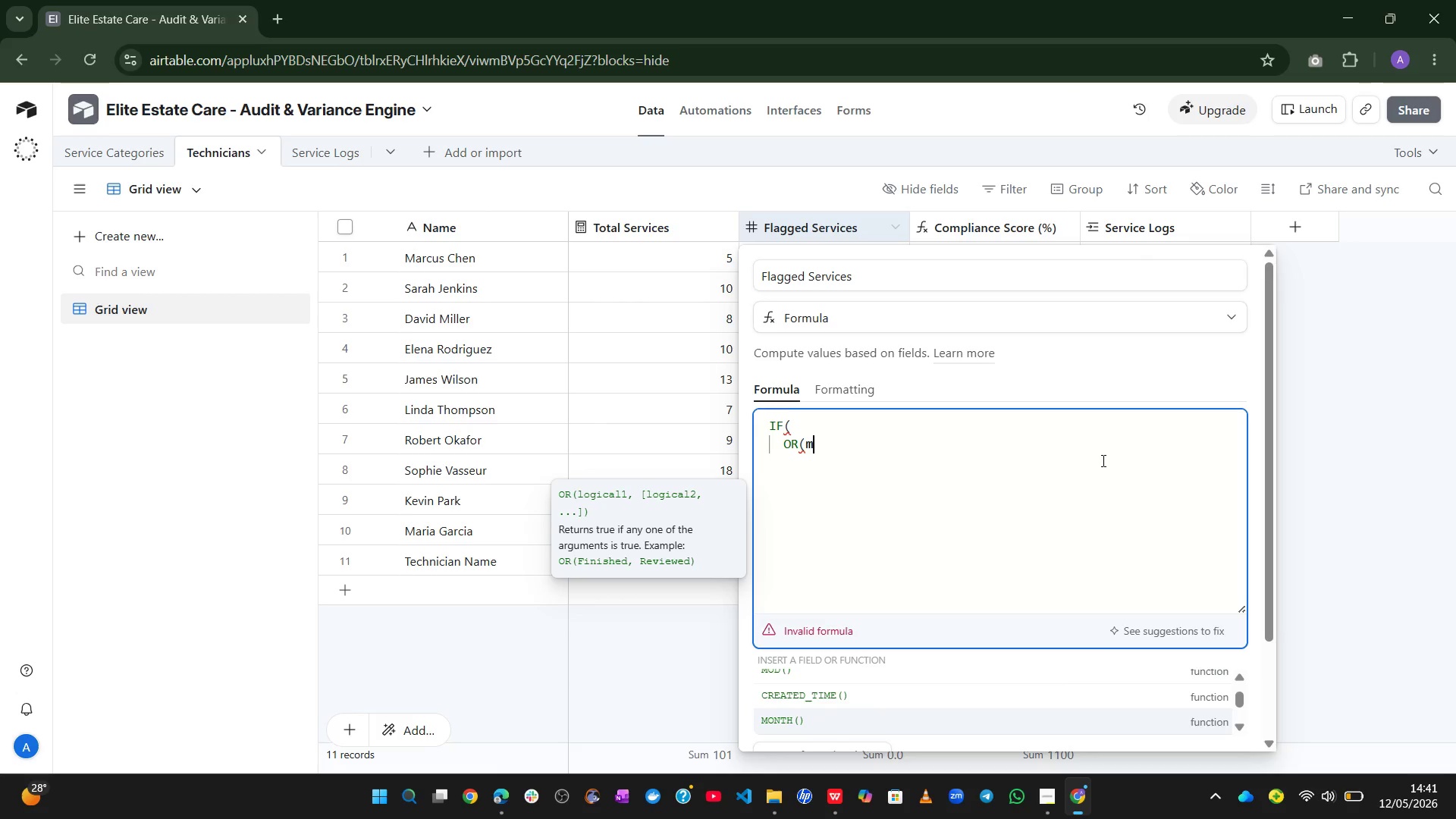 
key(ArrowDown)
 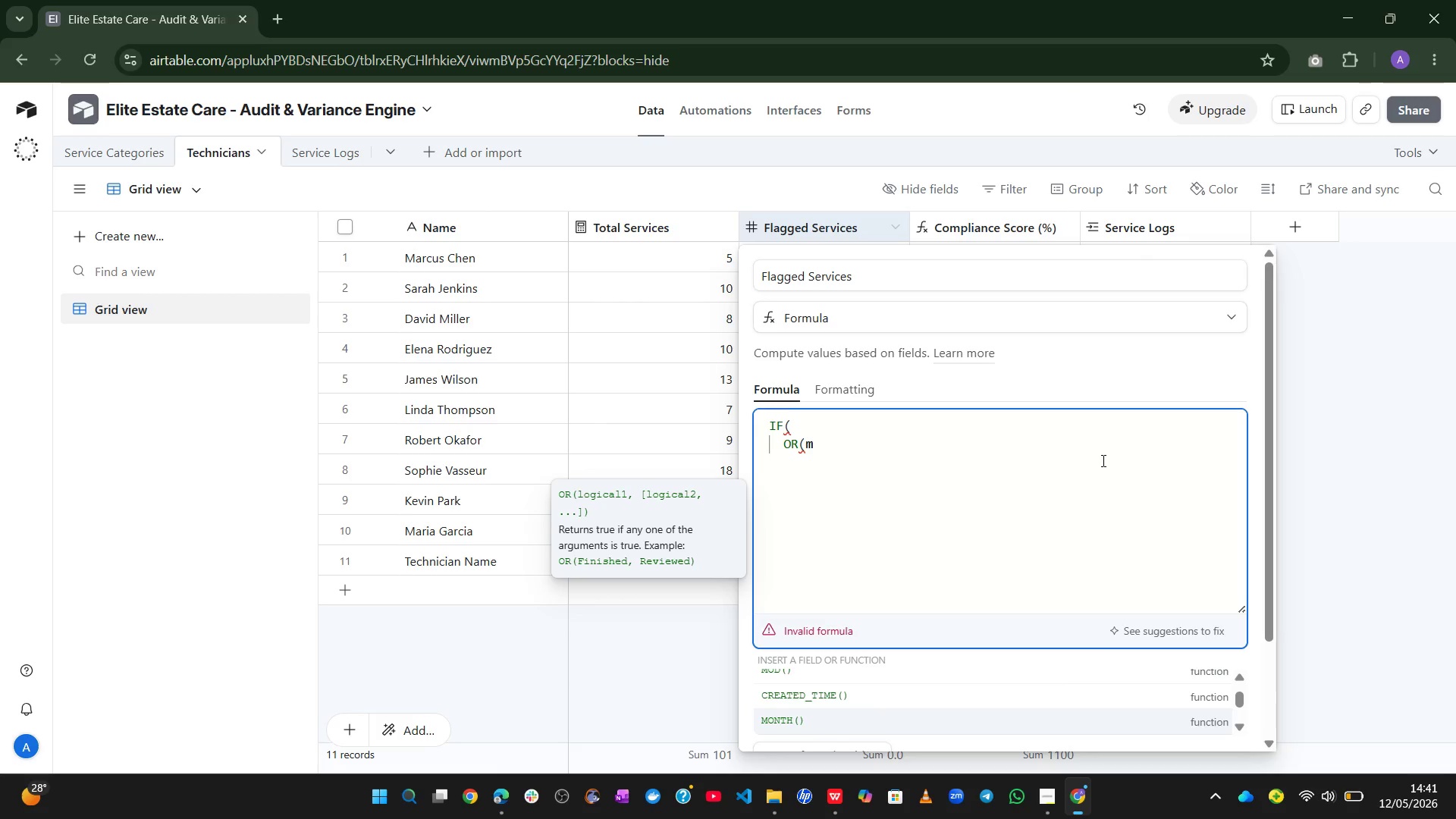 
key(ArrowDown)
 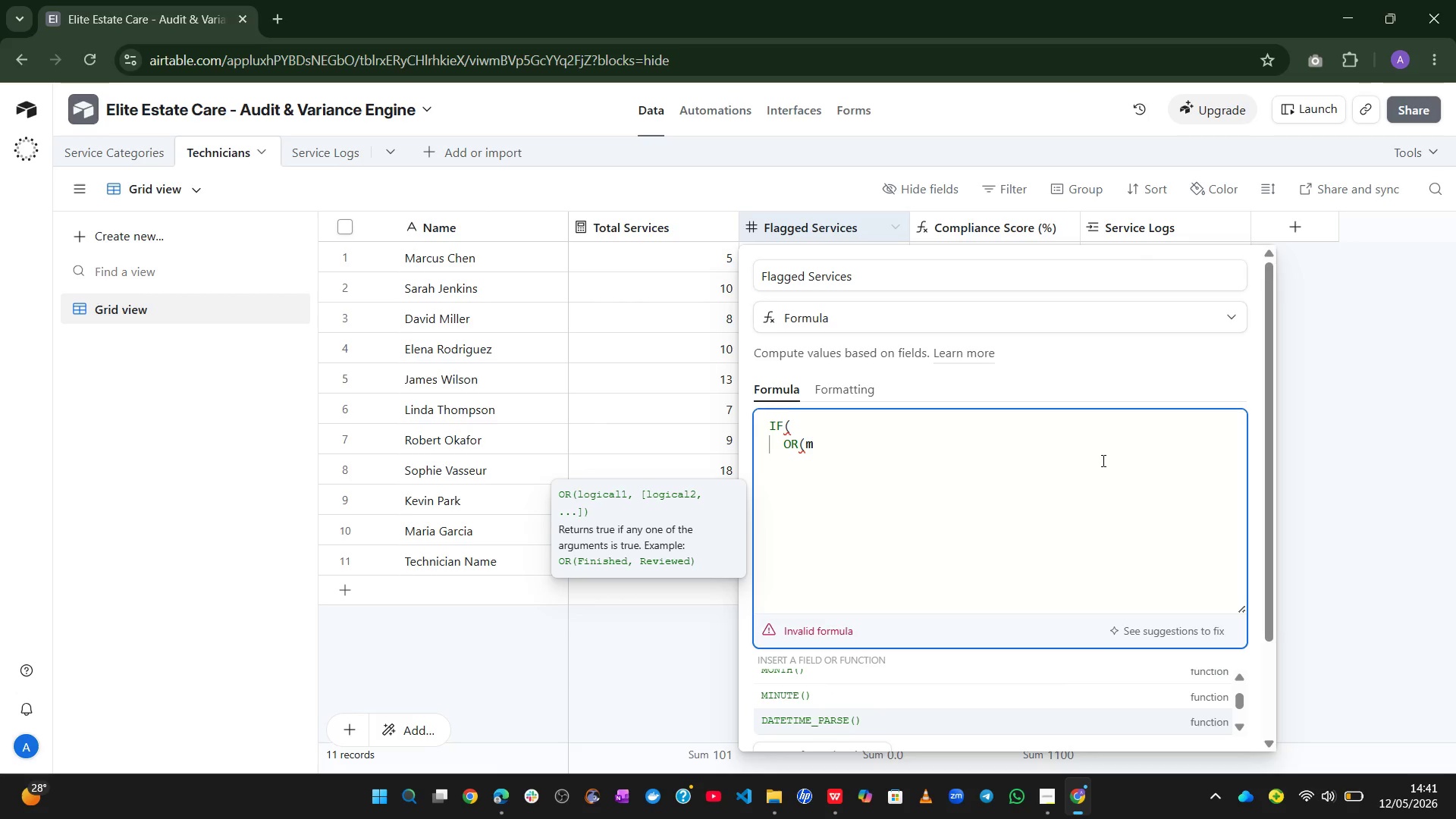 
key(ArrowDown)
 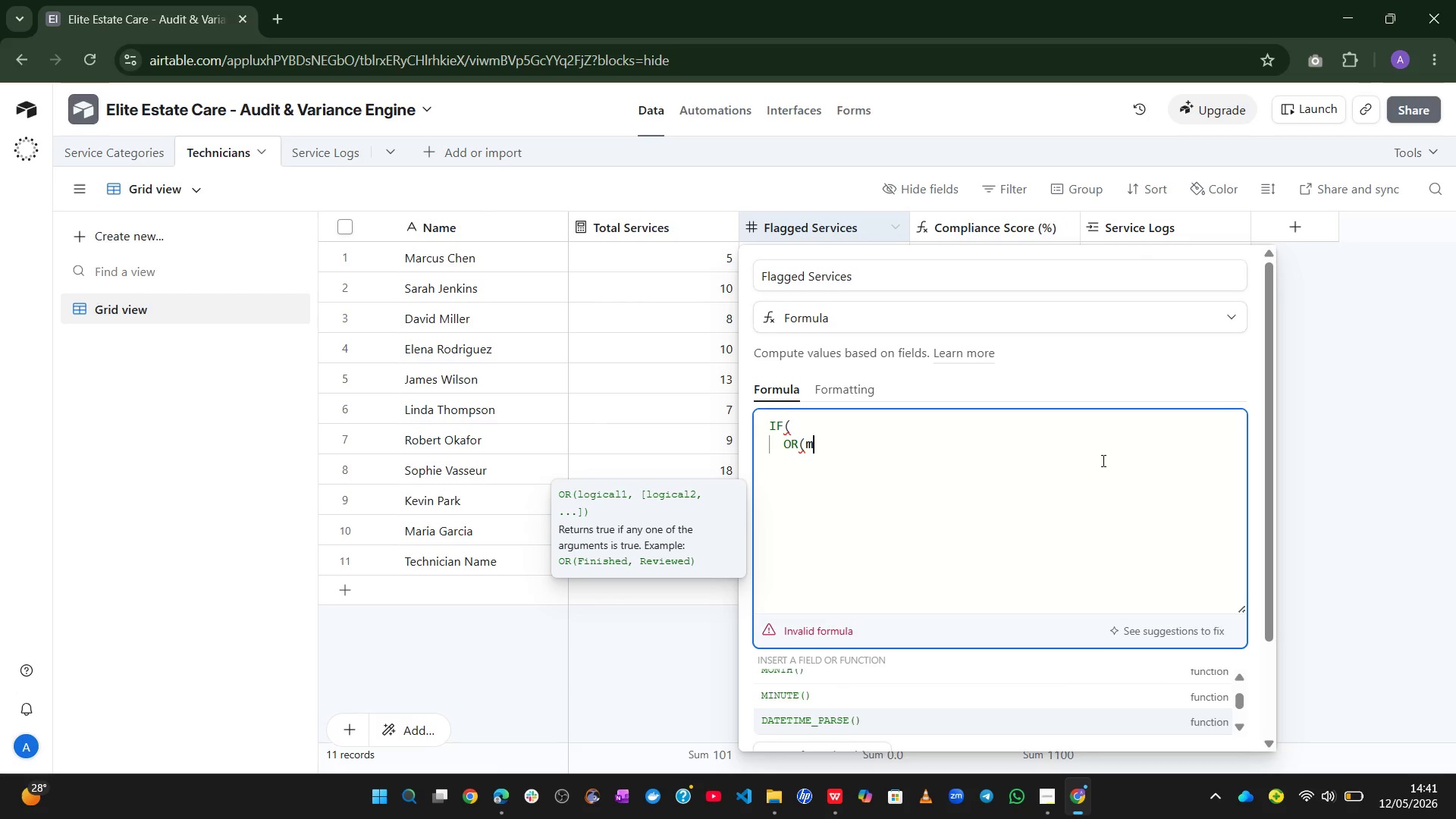 
key(ArrowDown)
 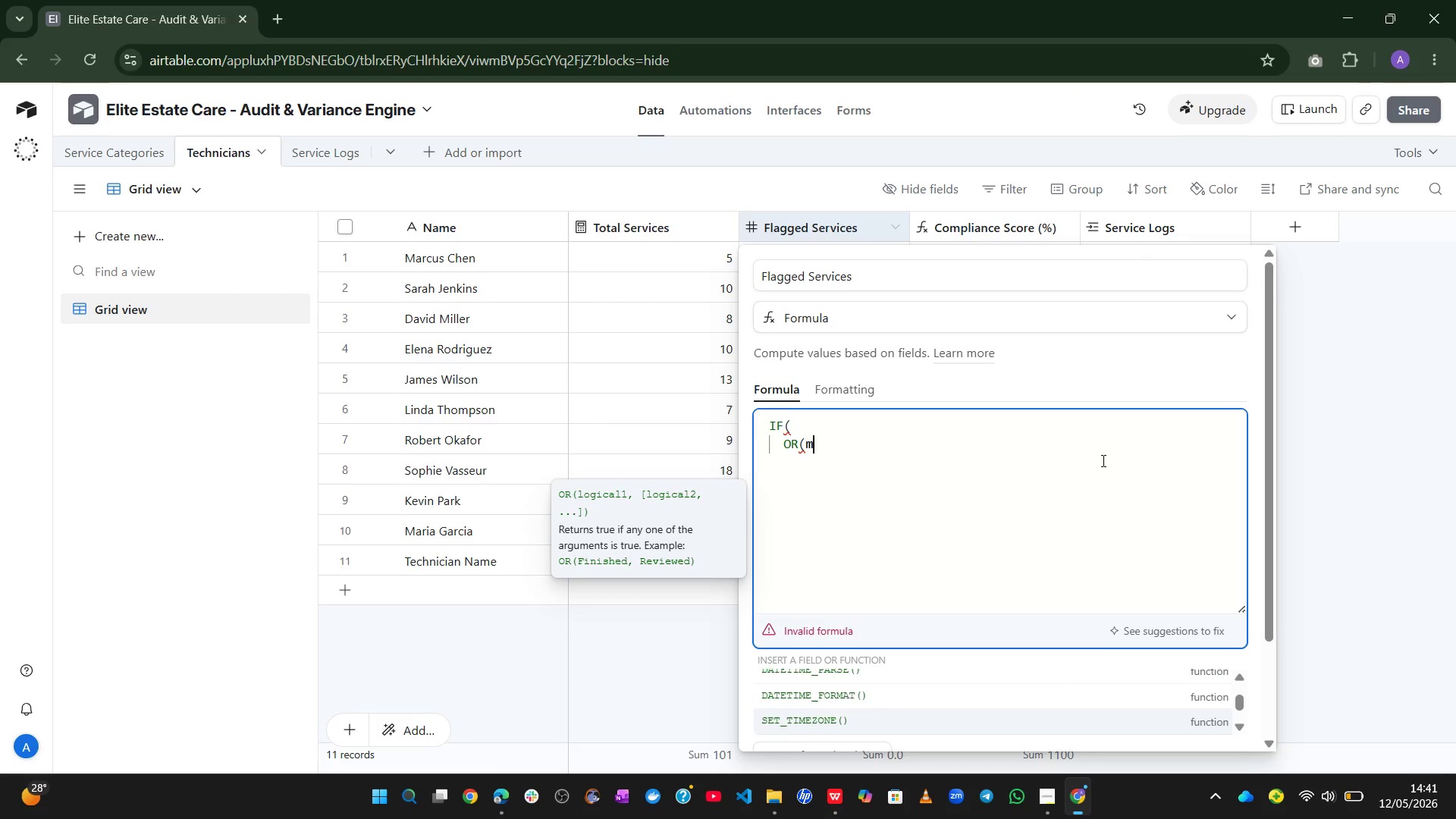 
key(ArrowDown)
 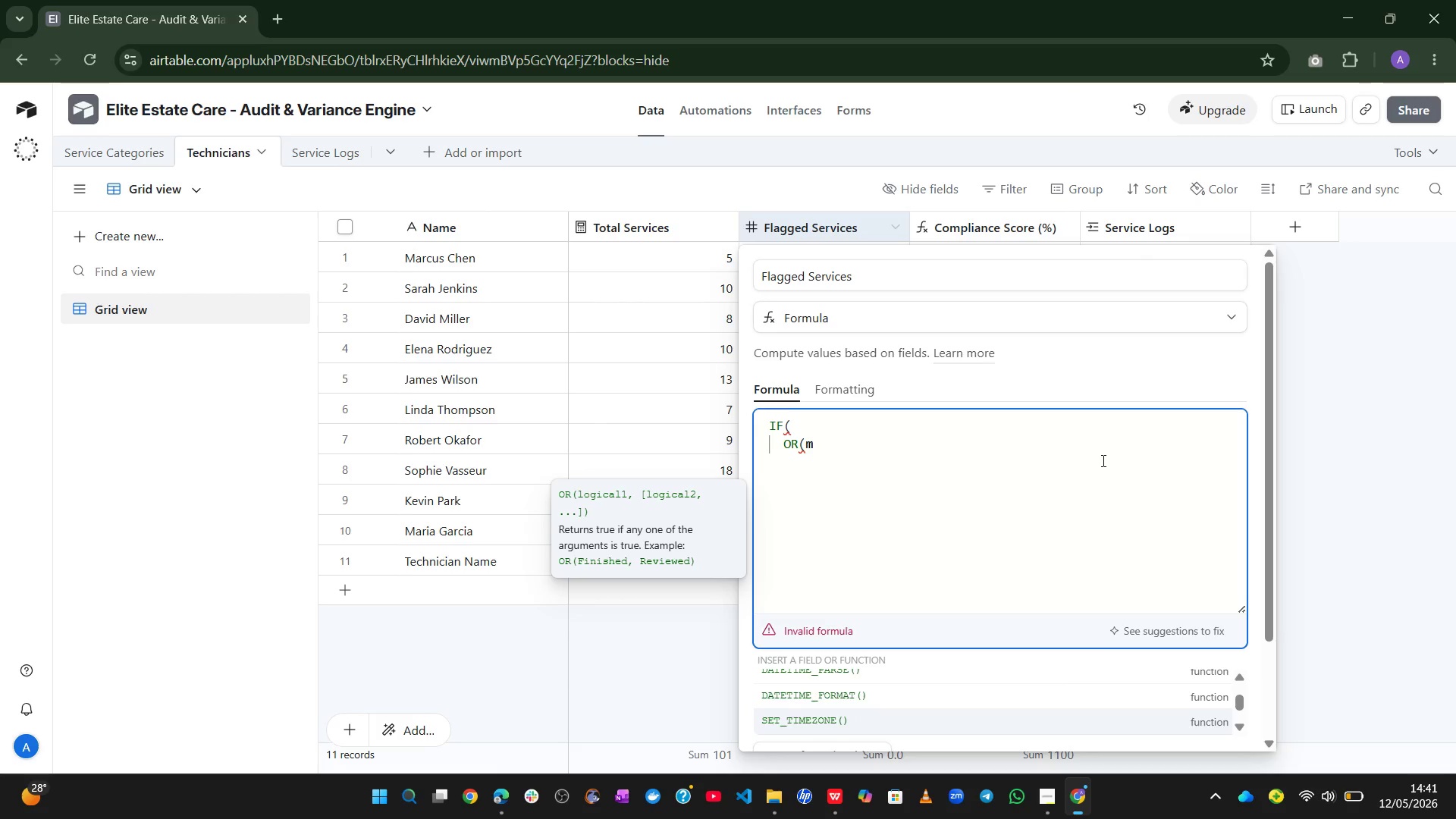 
key(ArrowDown)
 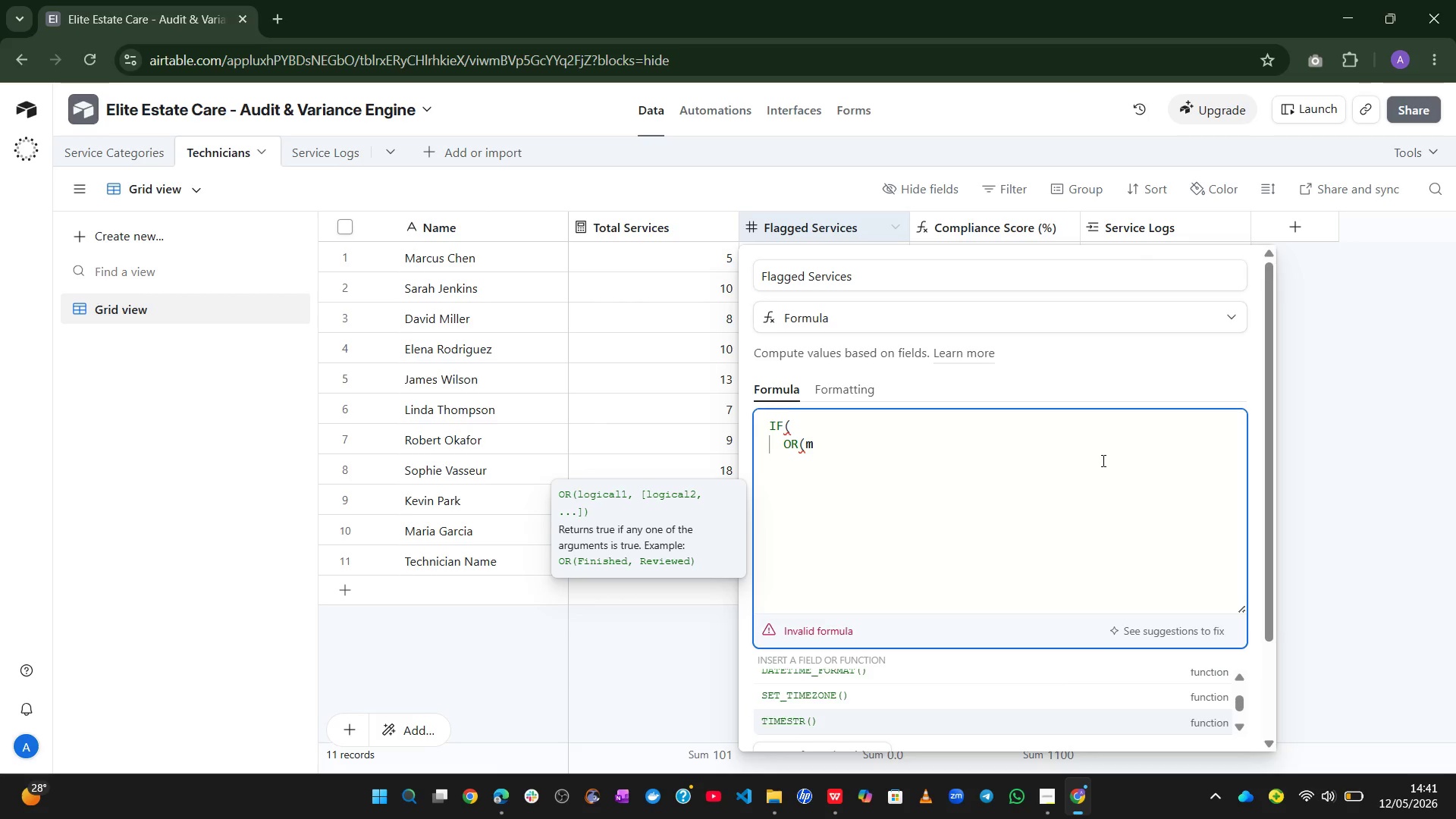 
key(ArrowDown)
 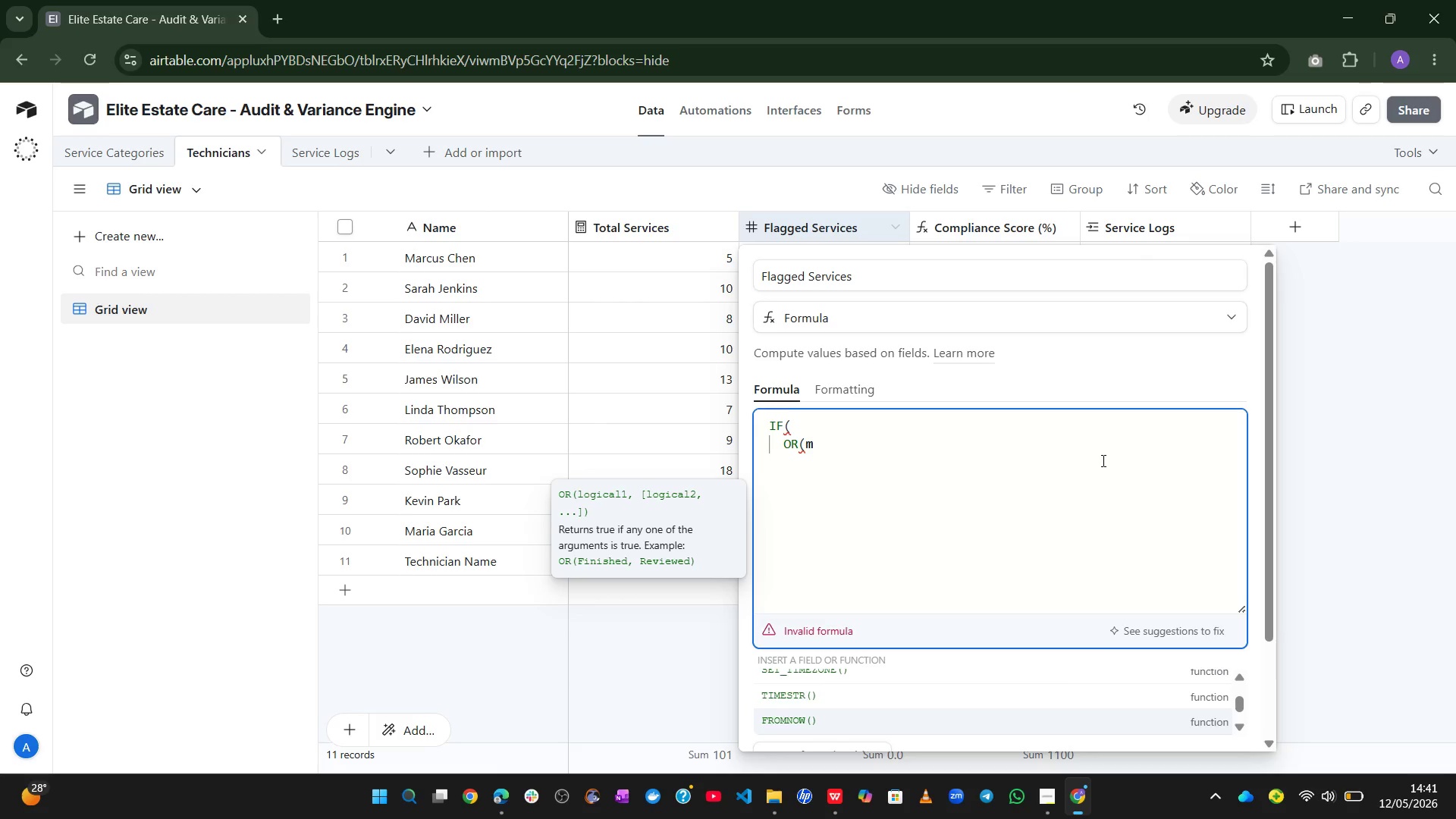 
key(ArrowDown)
 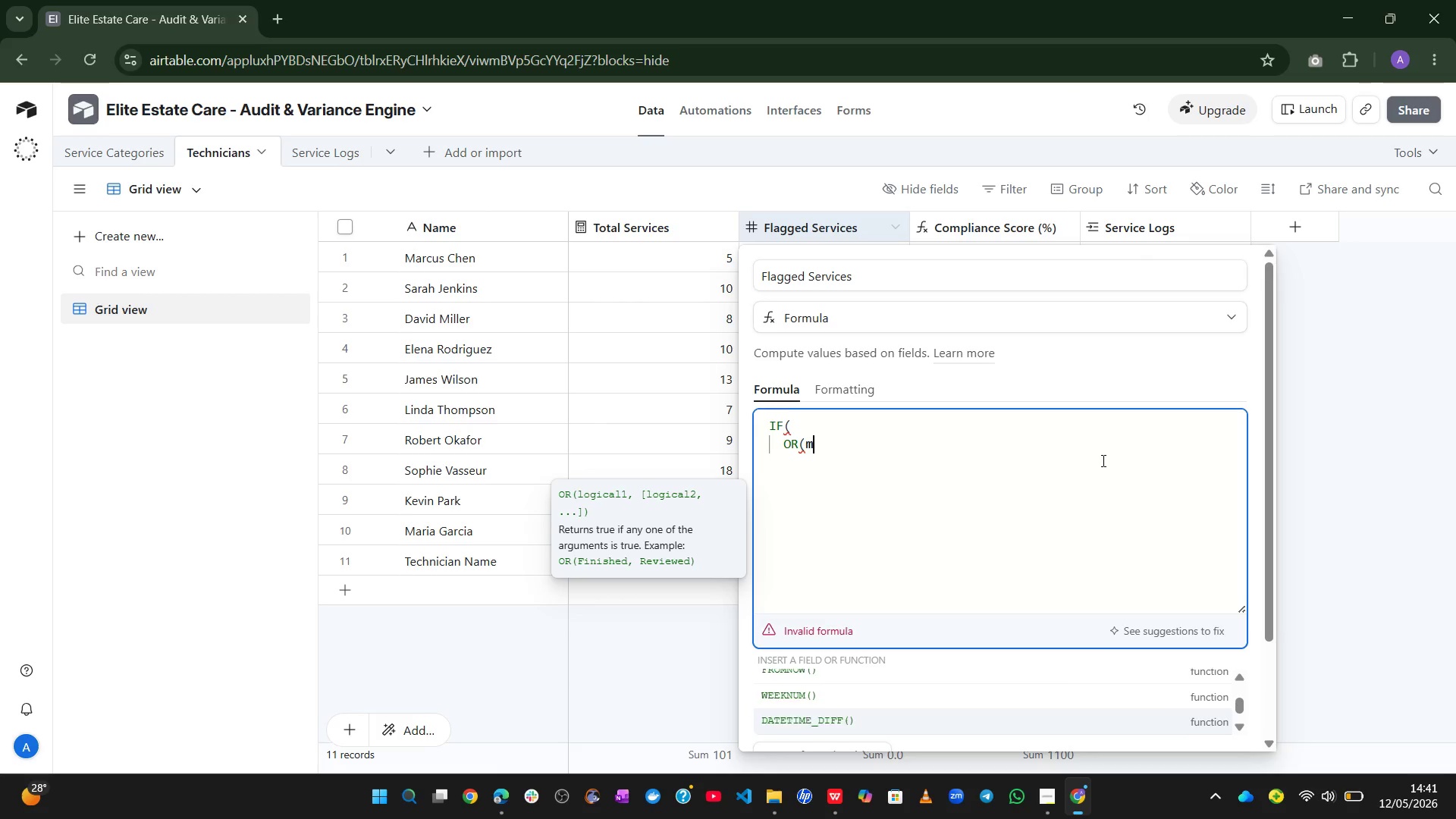 
key(ArrowDown)
 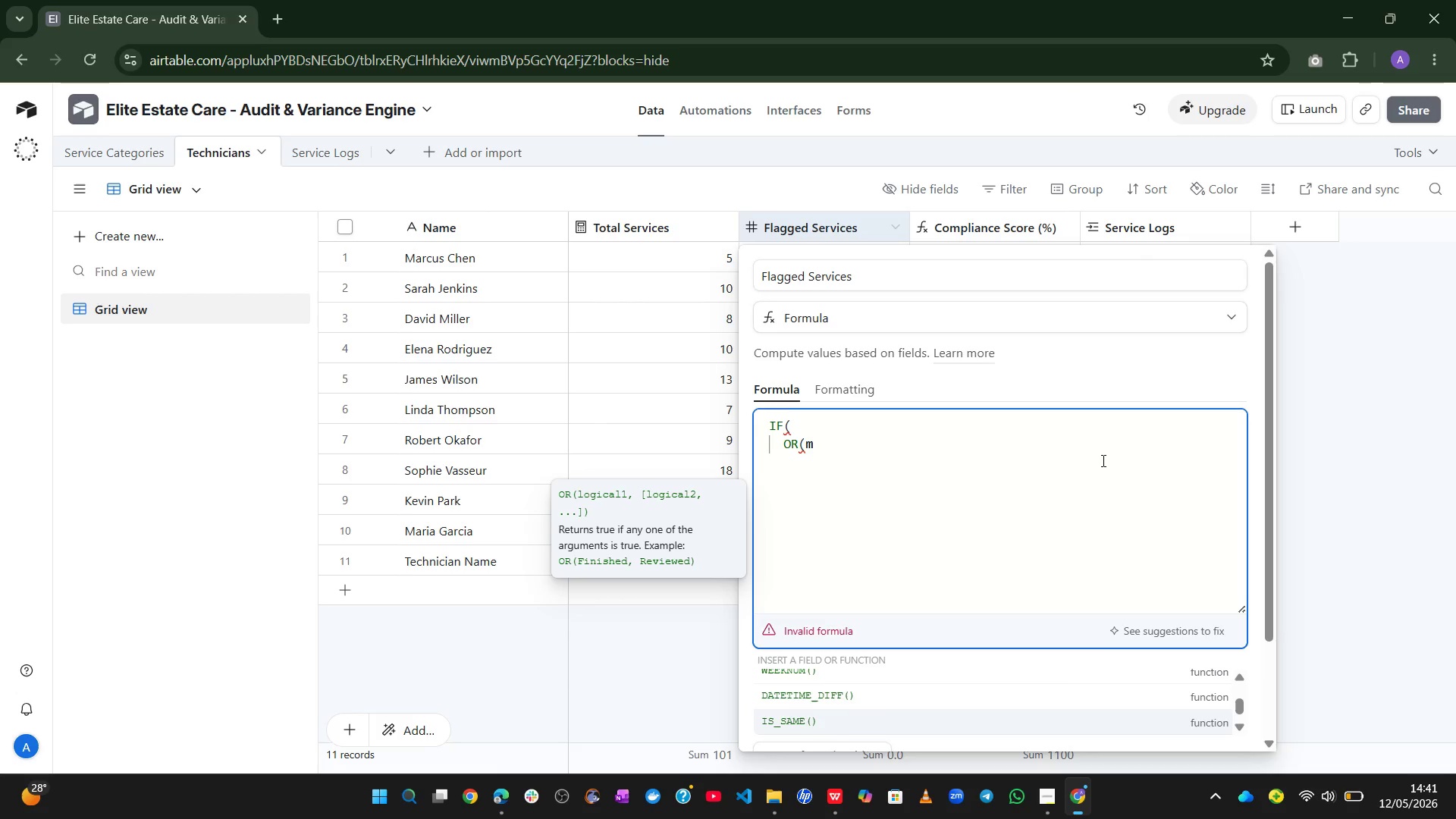 
key(ArrowDown)
 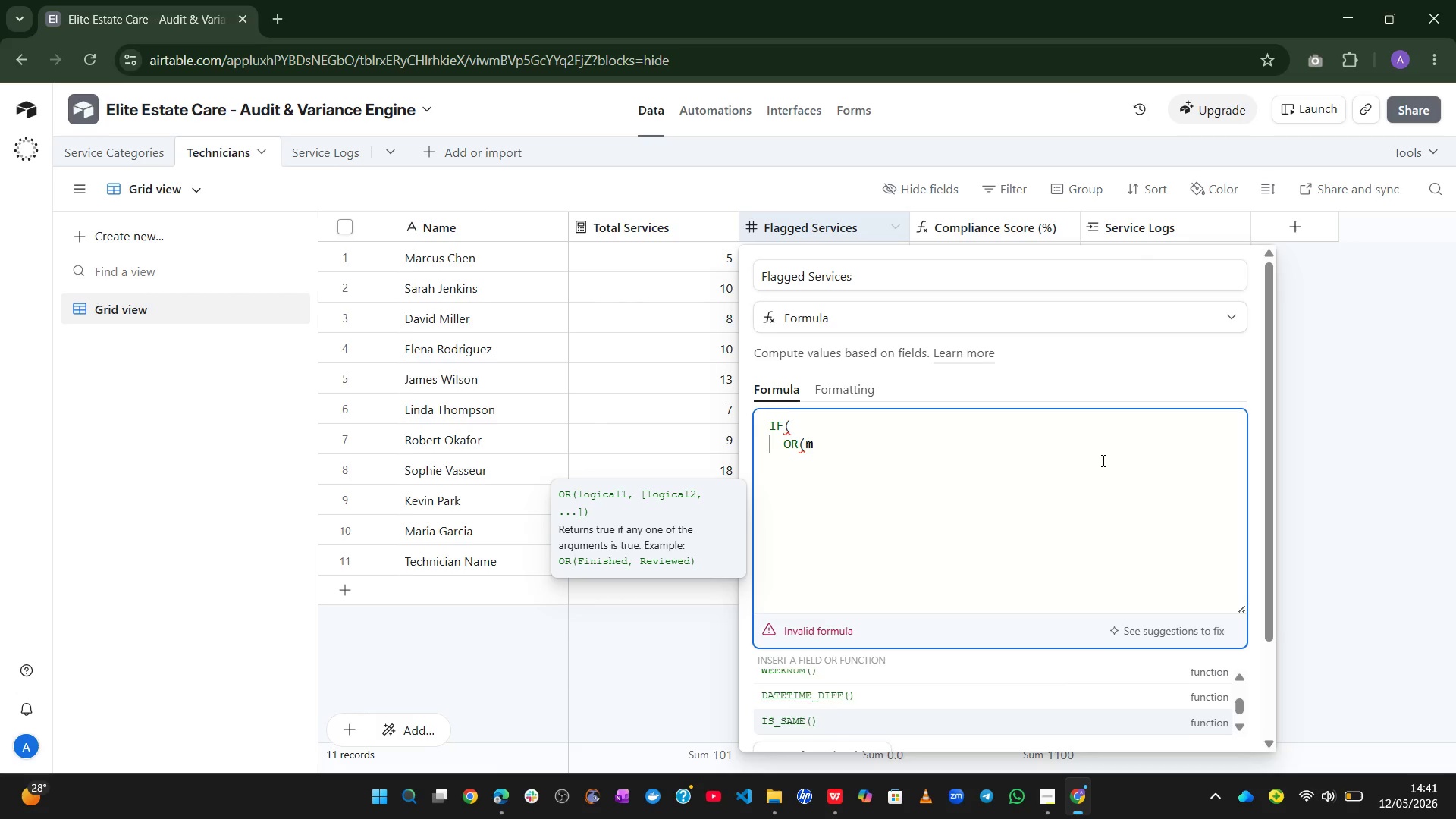 
key(ArrowDown)
 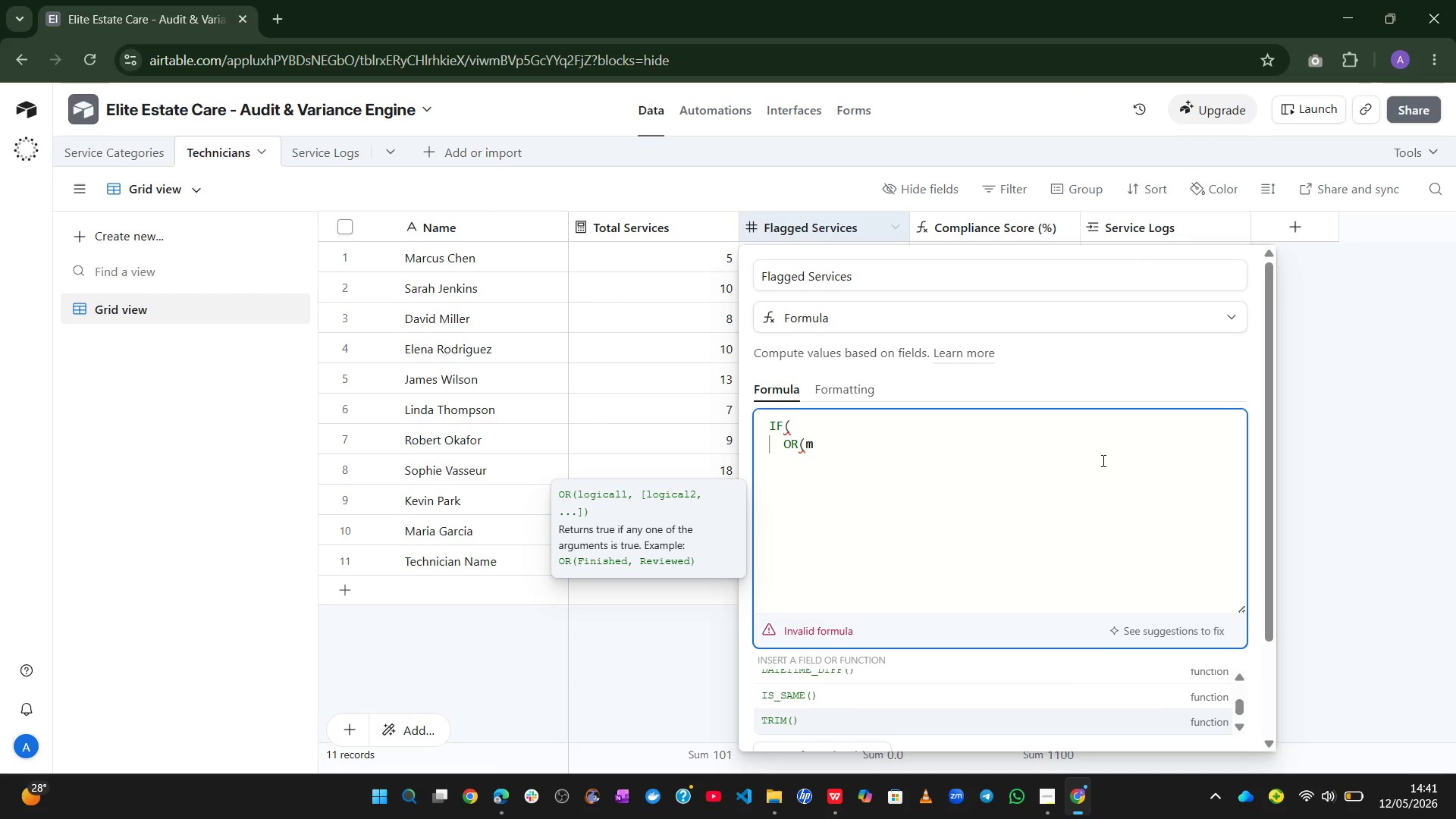 
key(ArrowDown)
 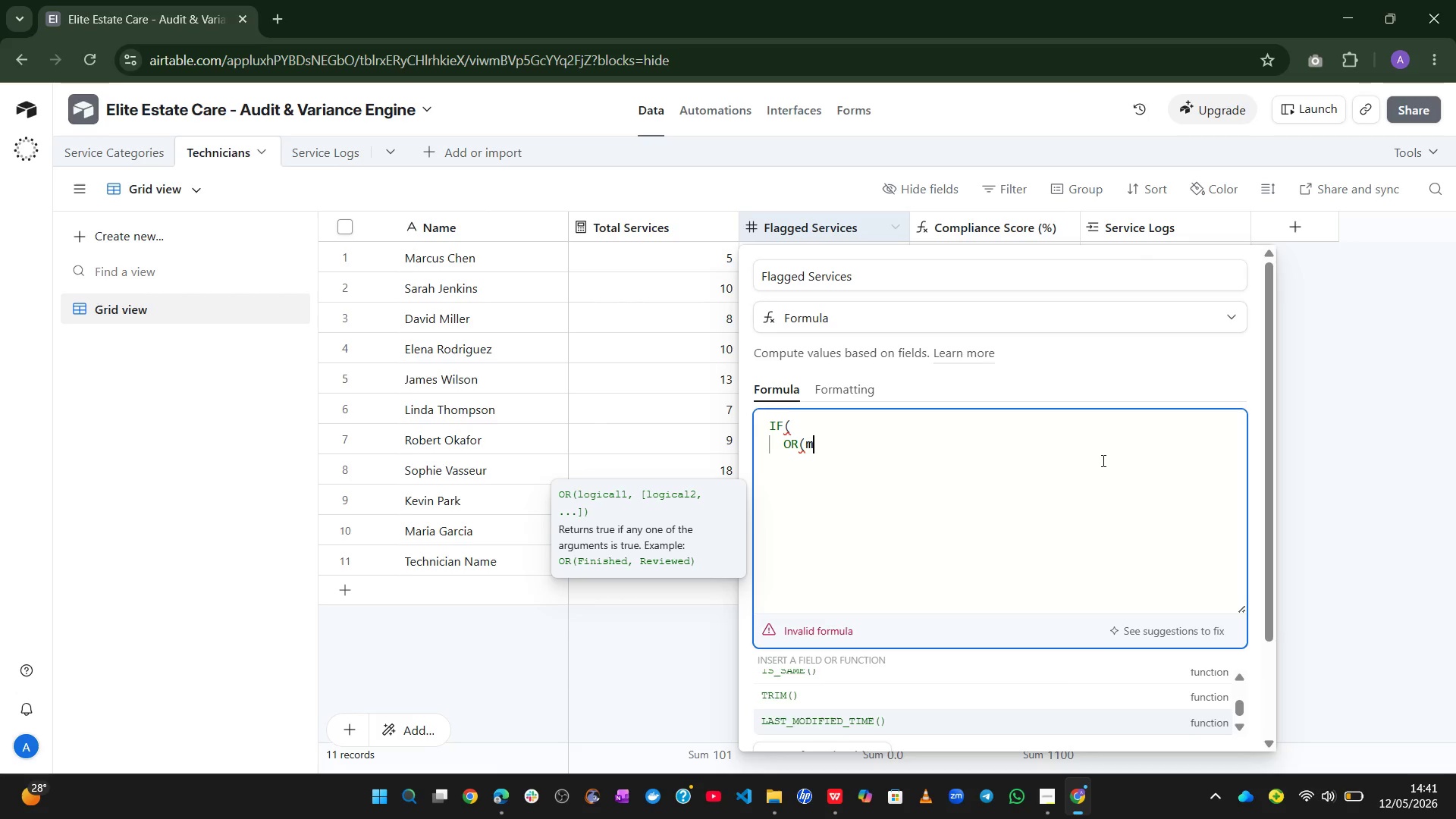 
key(ArrowDown)
 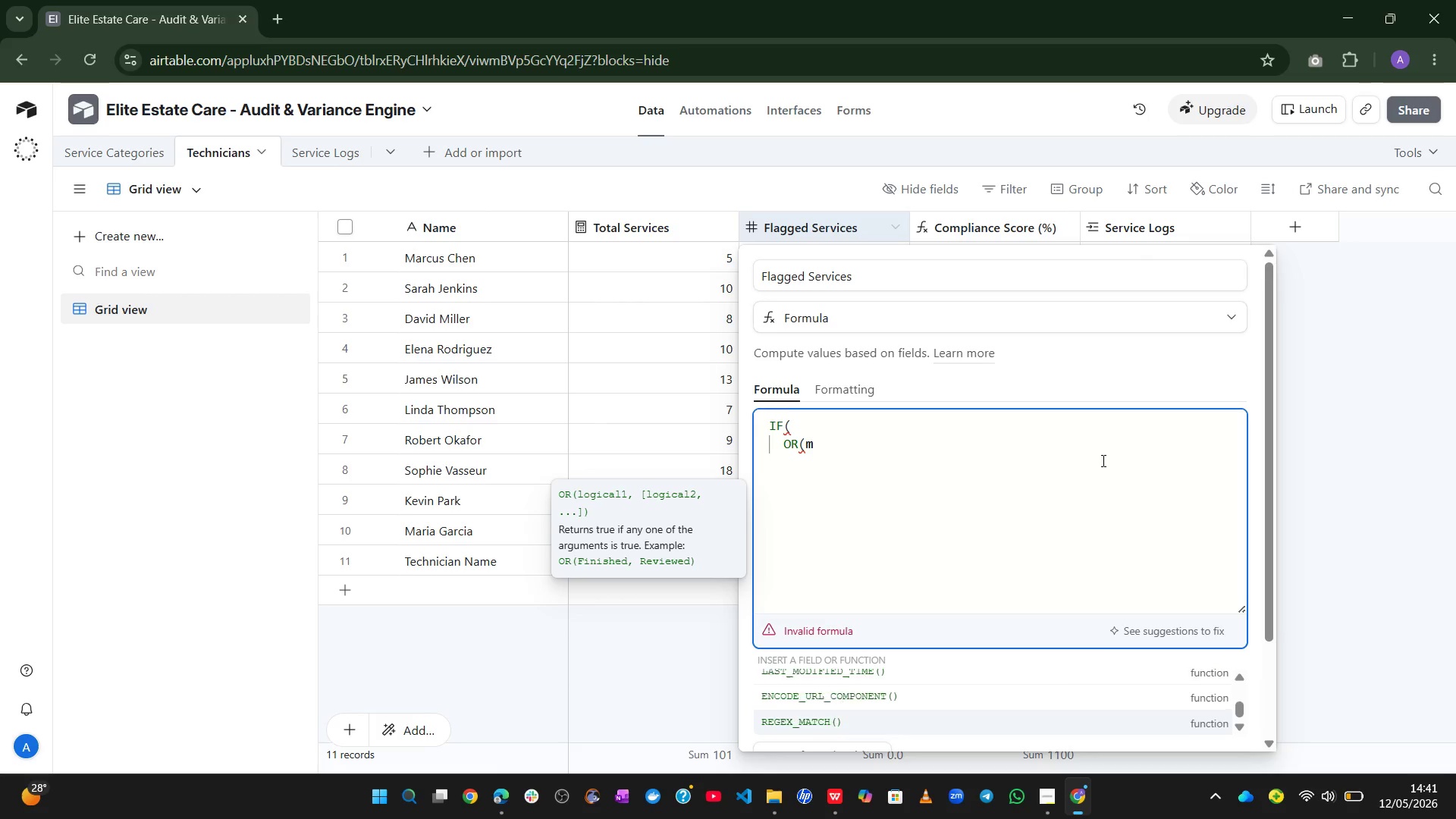 
key(ArrowDown)
 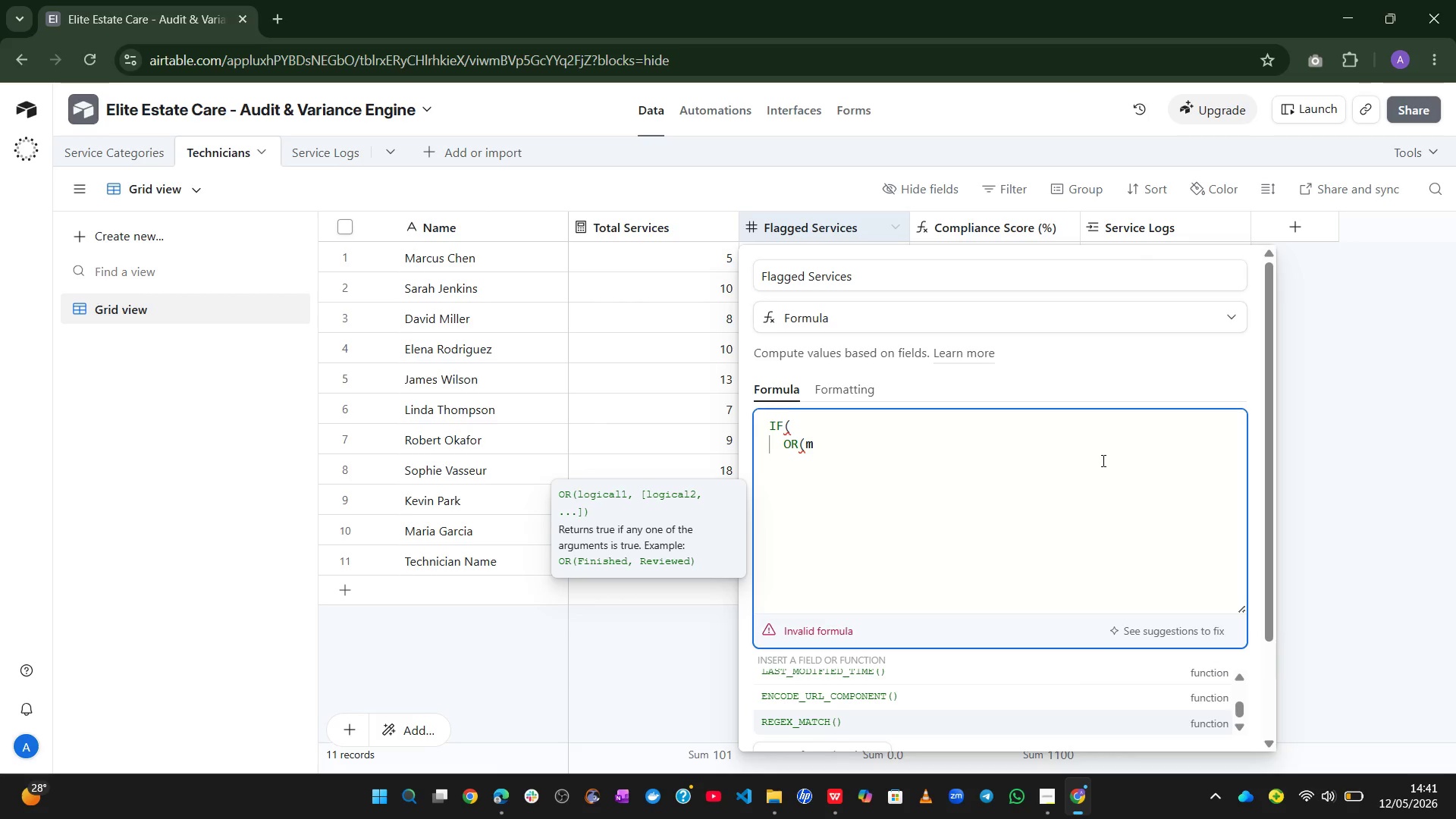 
key(ArrowDown)
 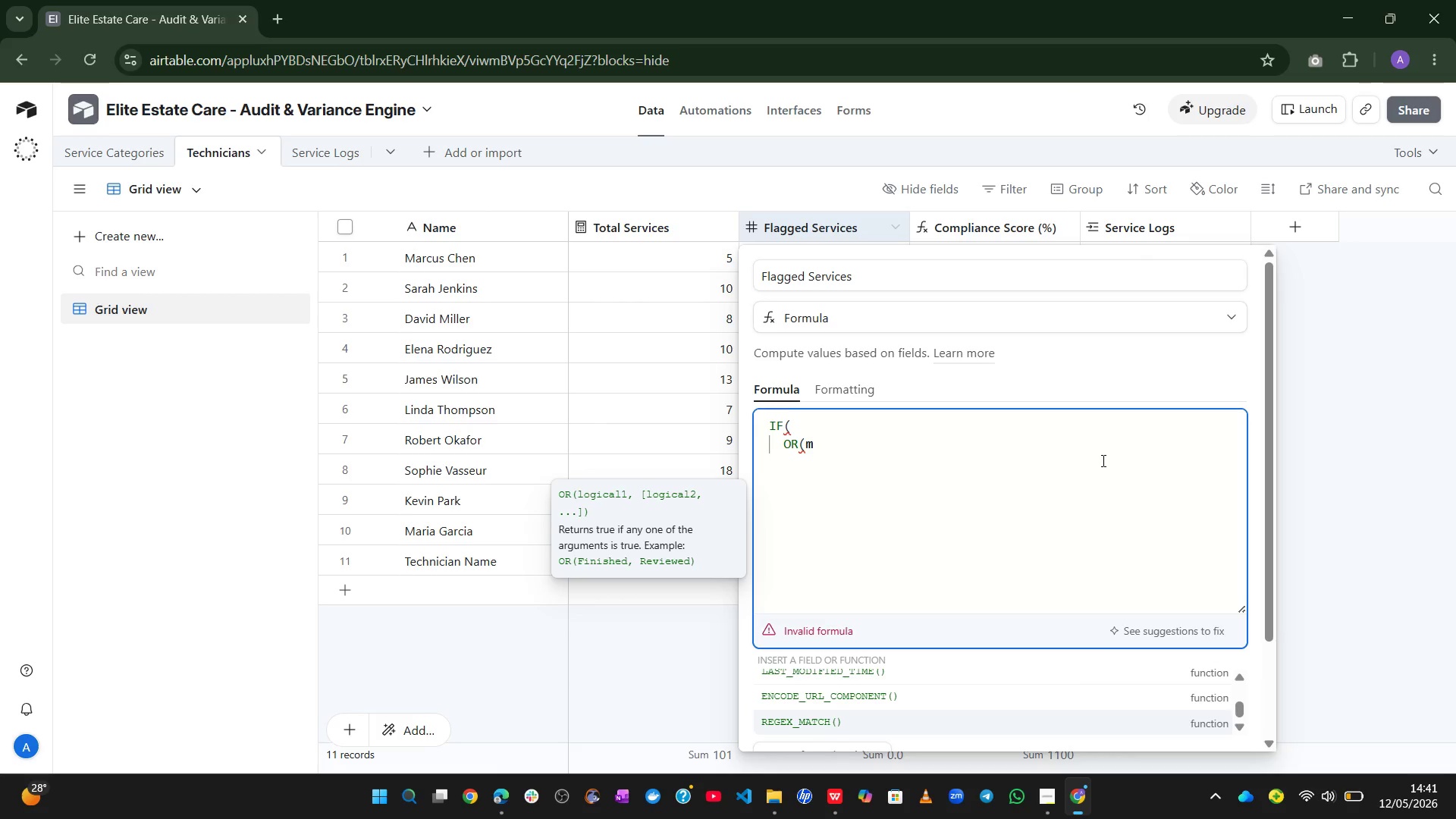 
key(ArrowDown)
 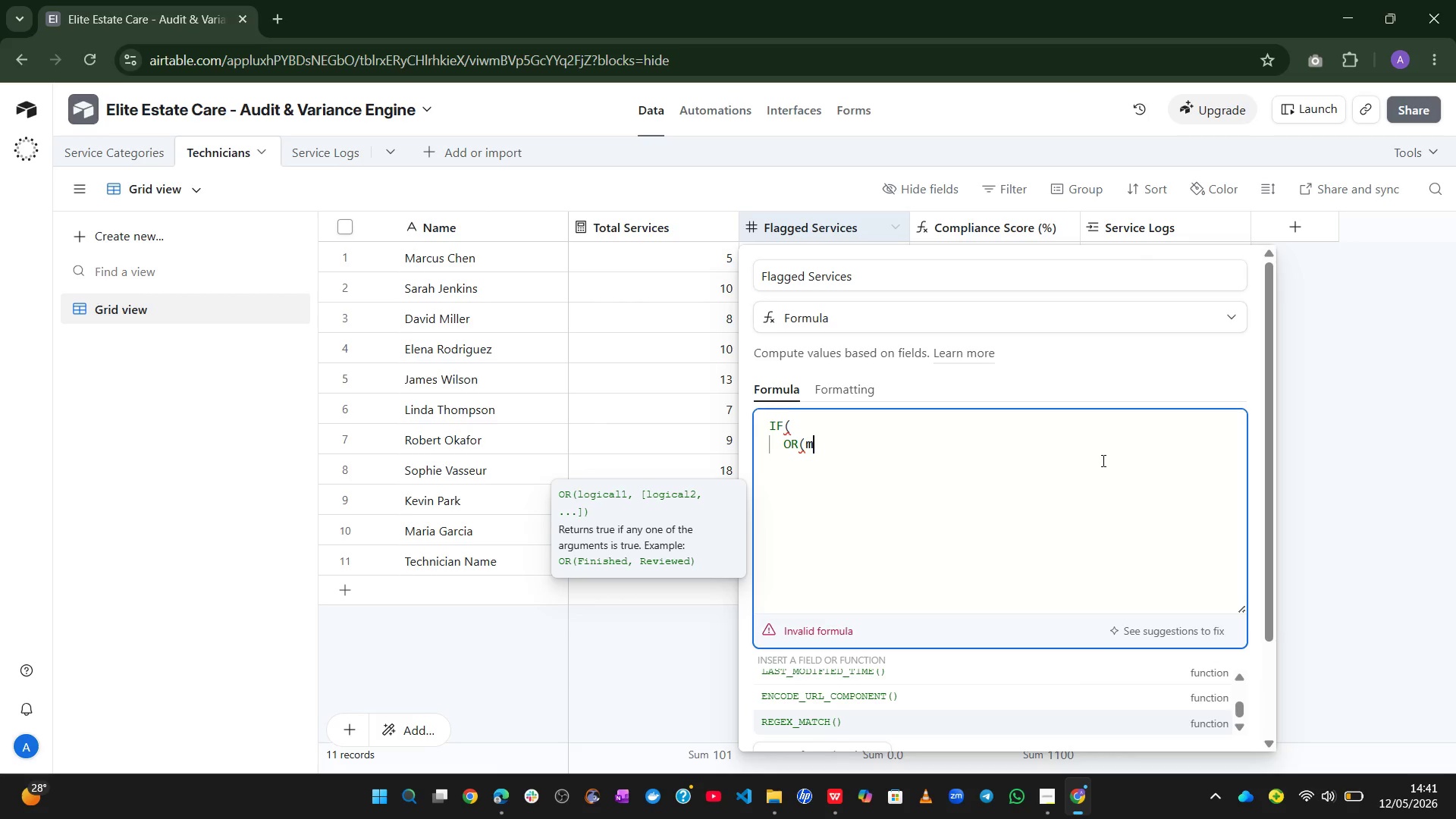 
key(ArrowDown)
 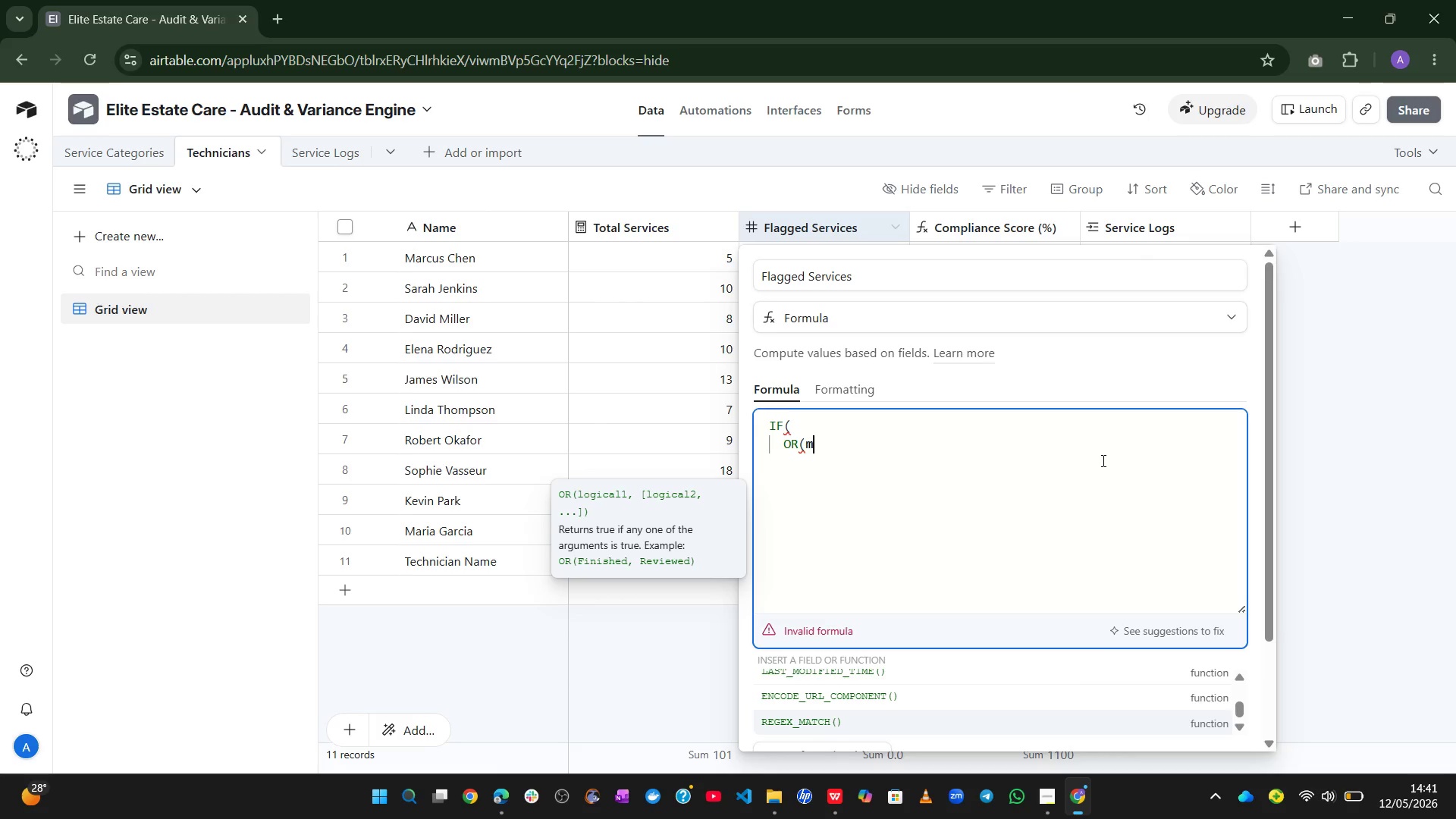 
key(ArrowDown)
 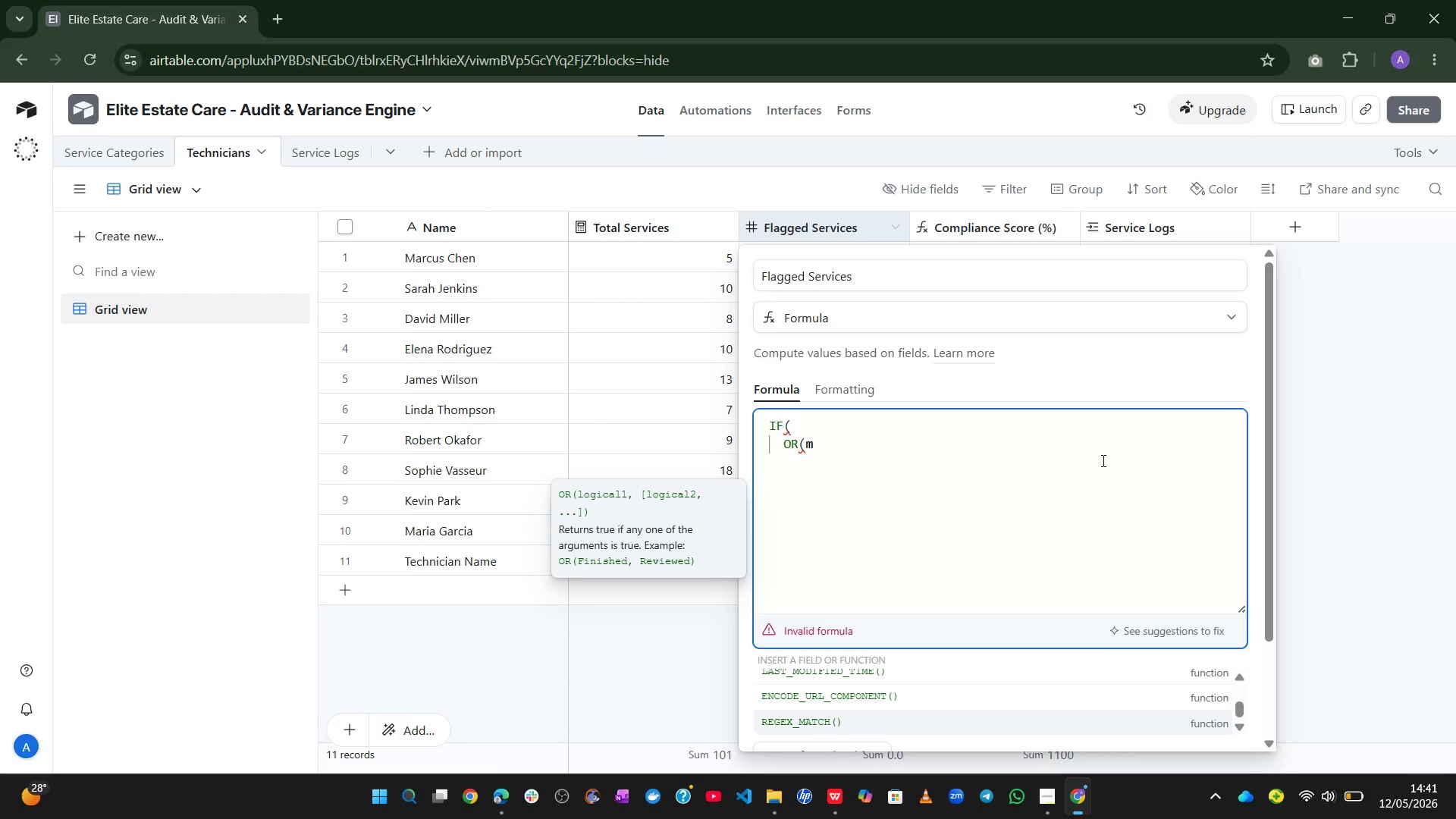 
key(ArrowDown)
 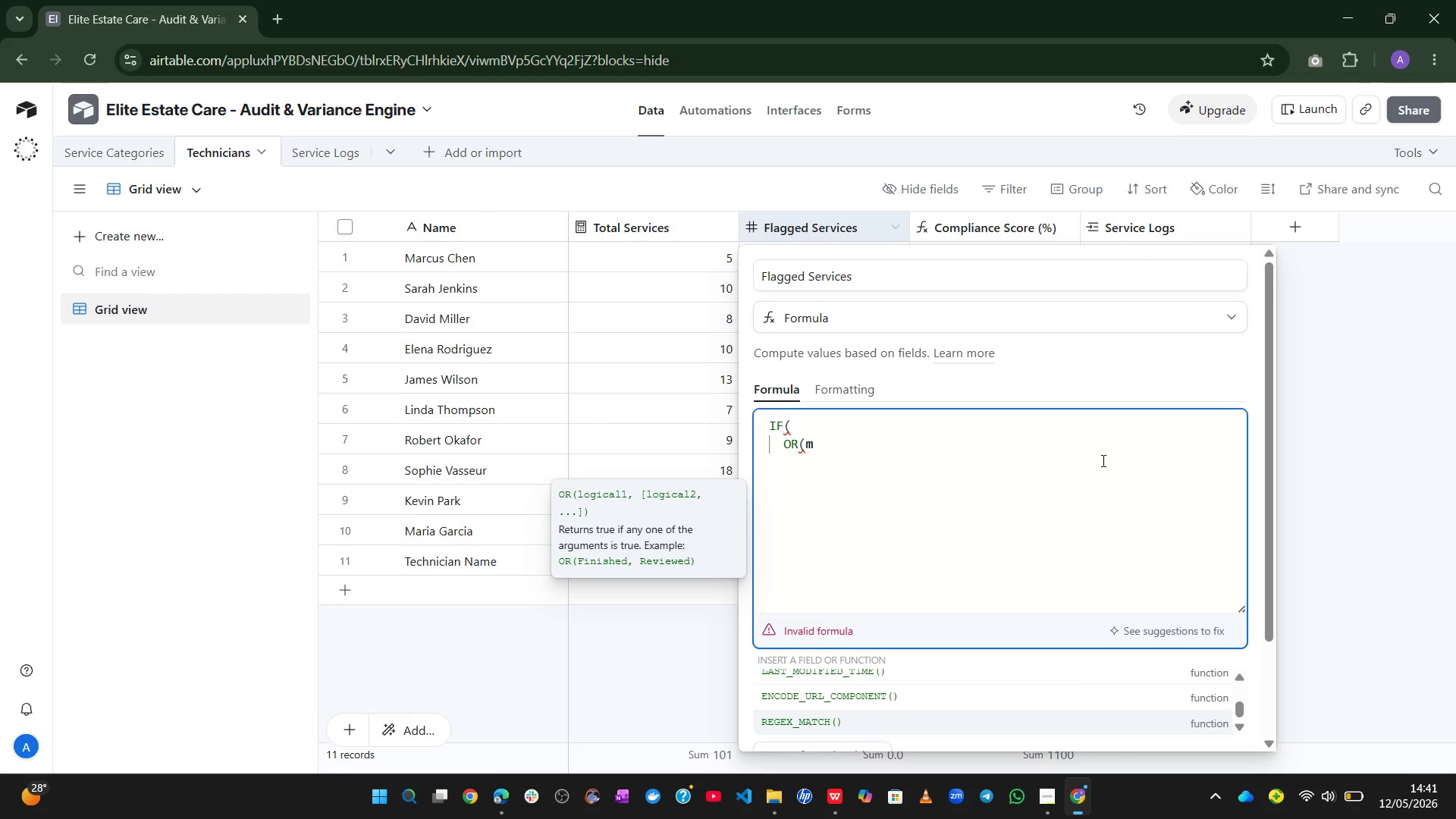 
key(ArrowDown)
 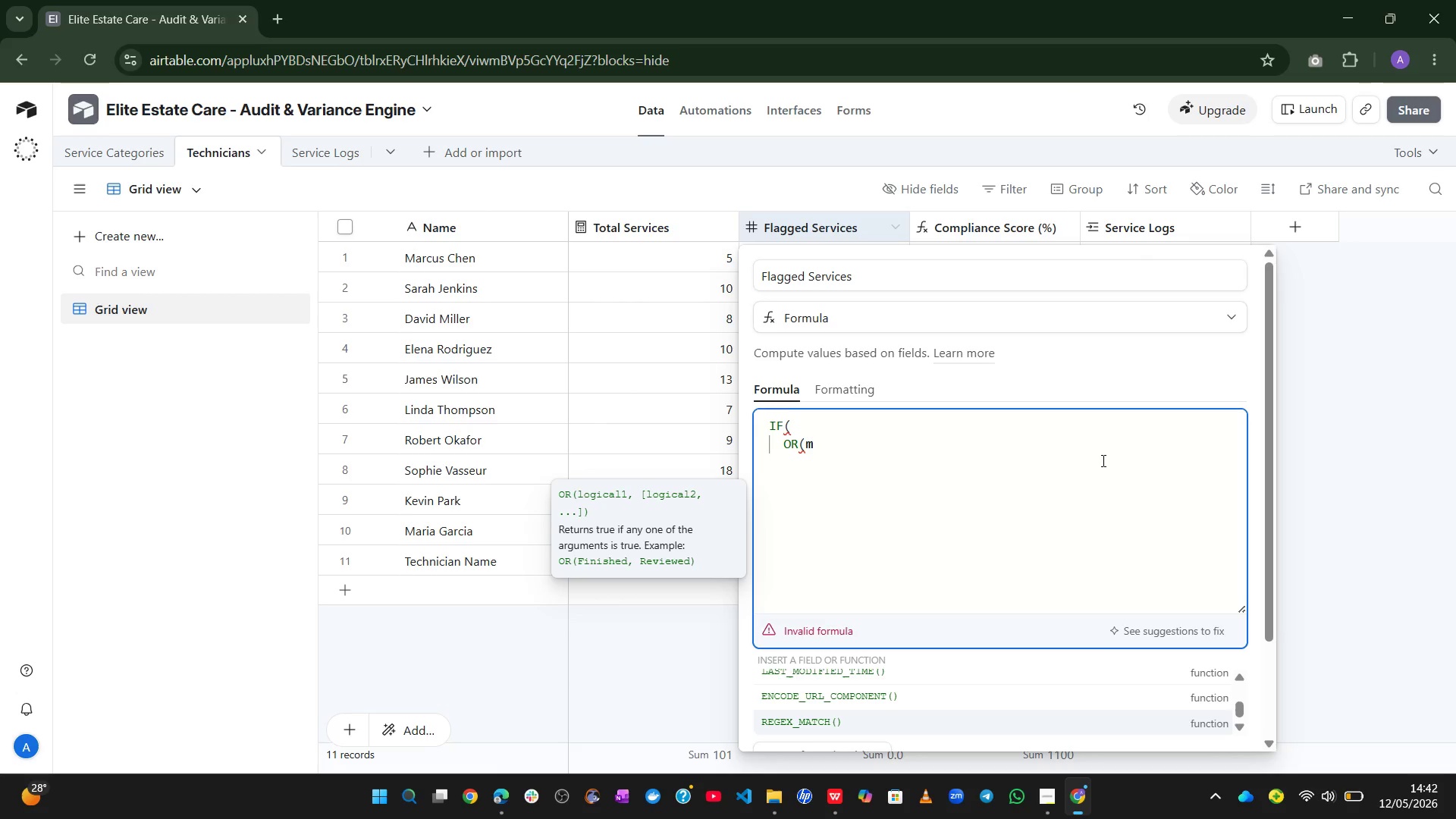 
wait(26.06)
 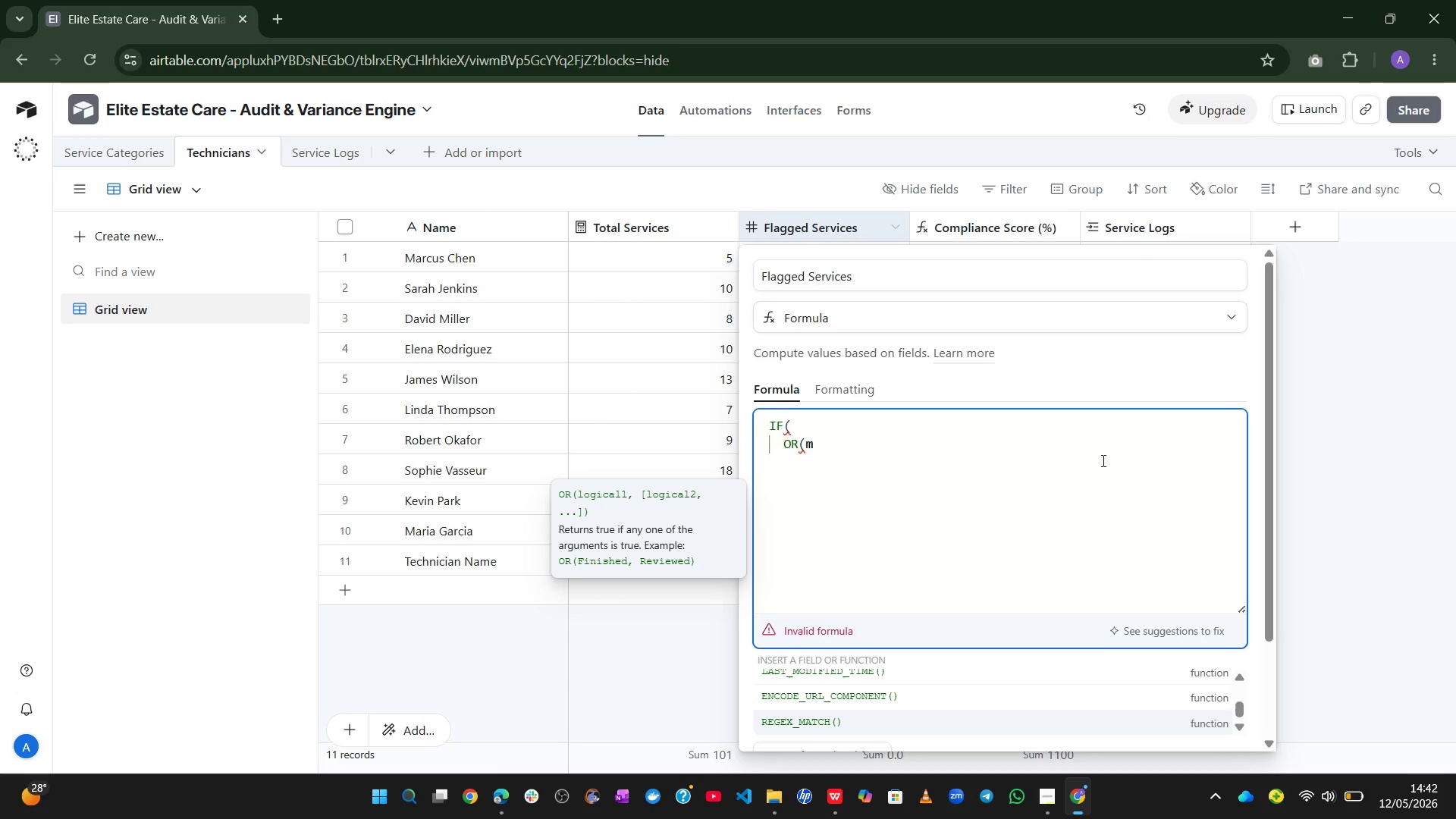 
type(at)
 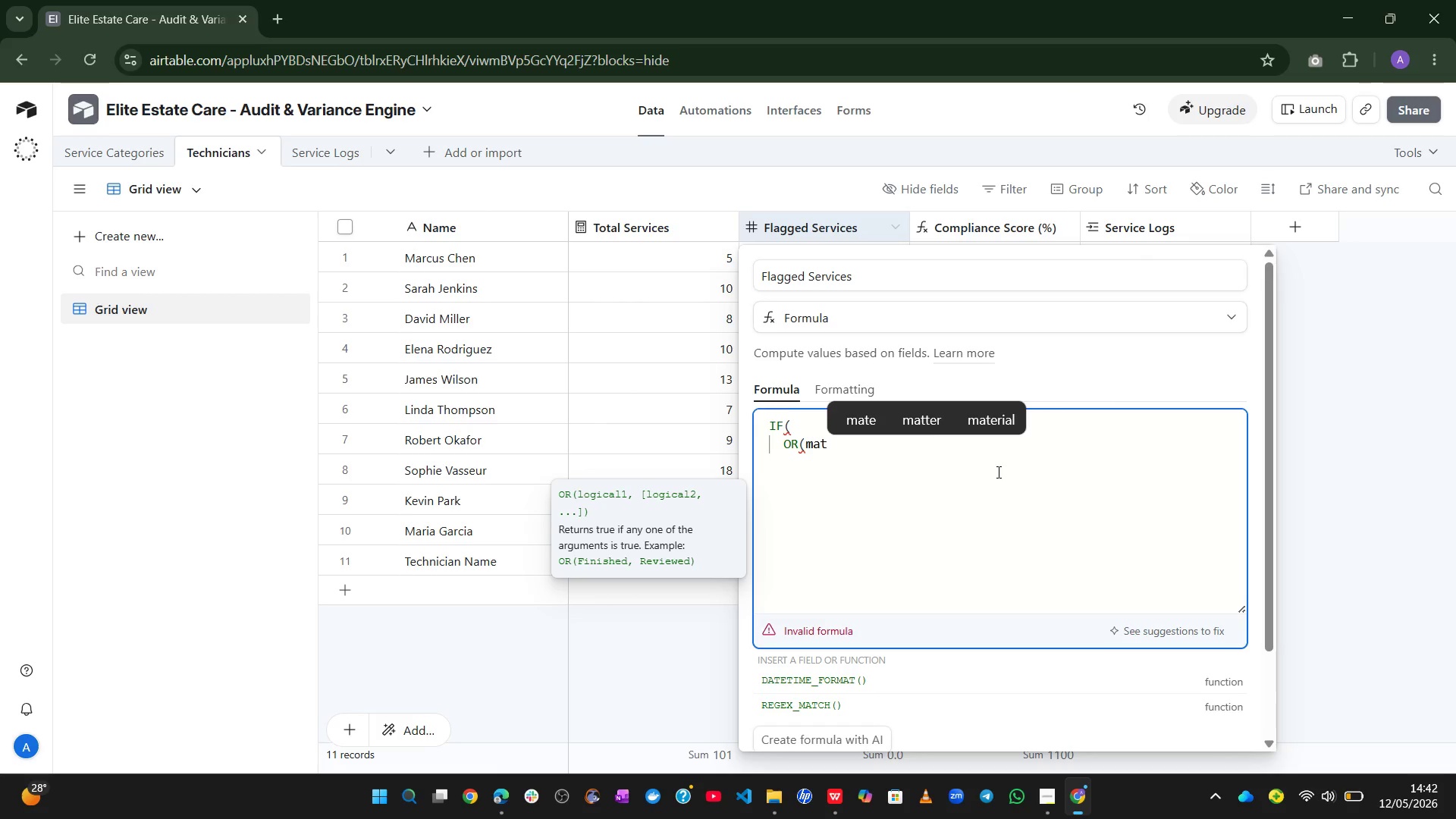 
wait(52.84)
 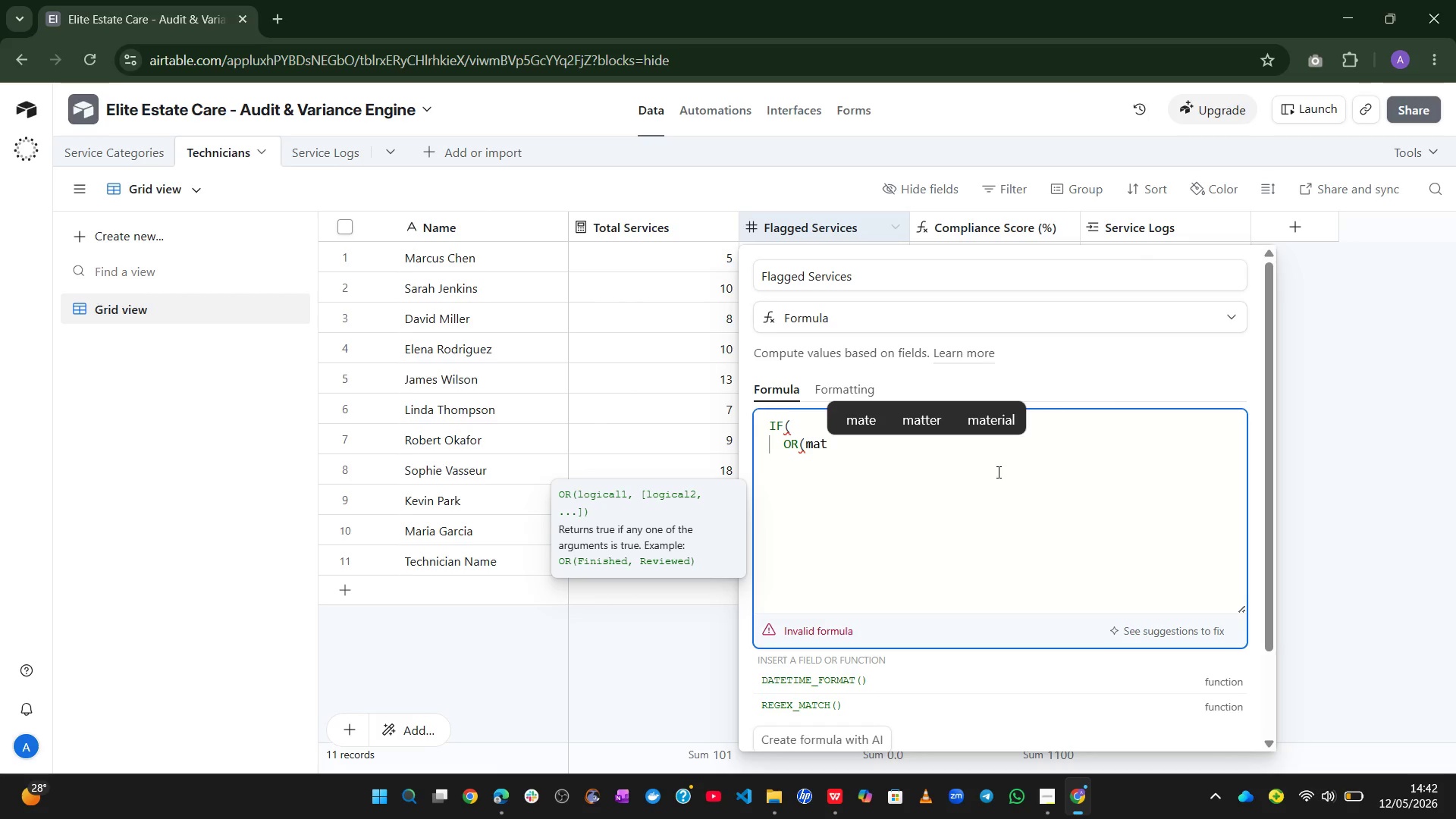 
key(Control+A)
 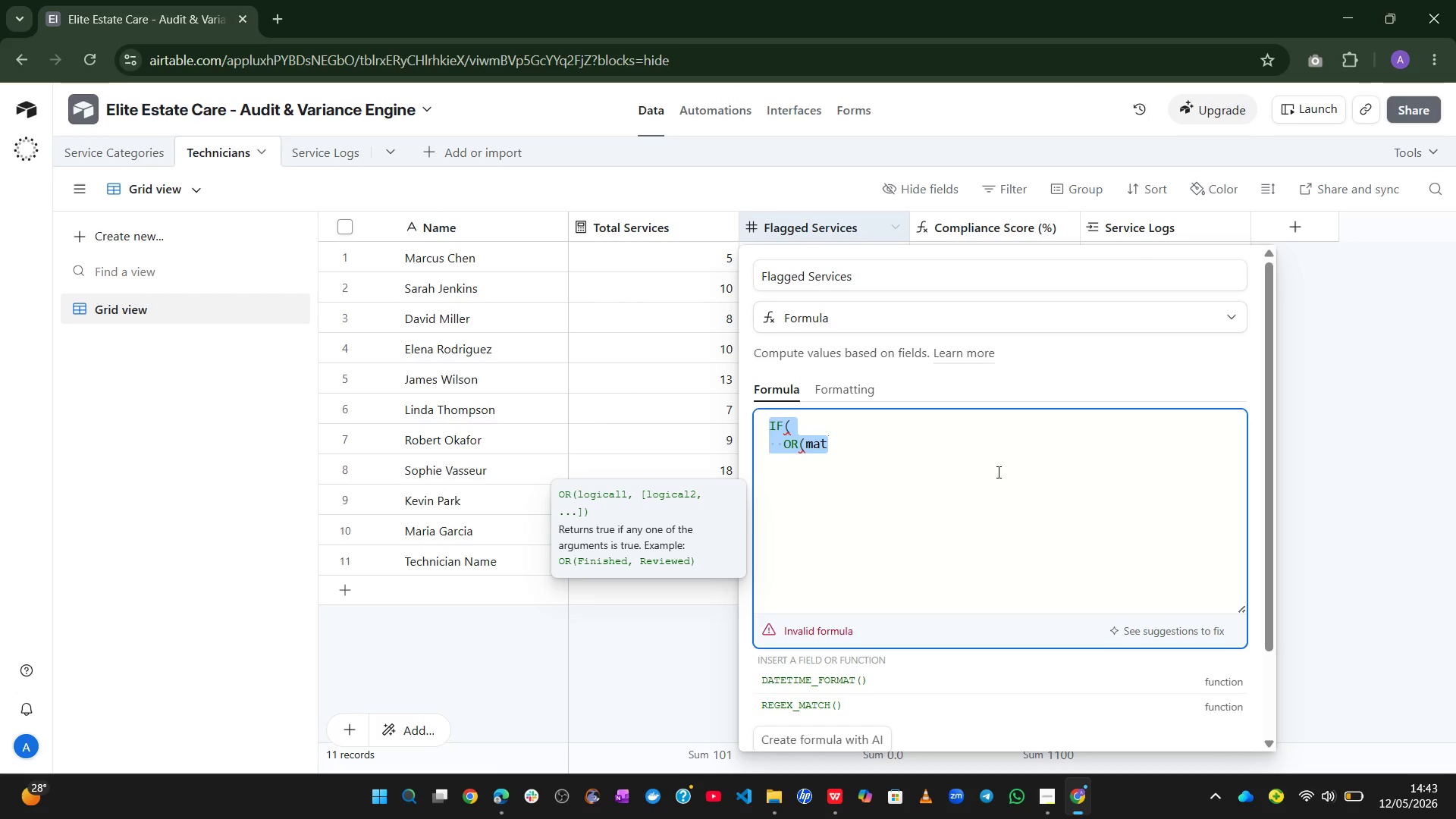 
type(if[IntlYen])
key(Backspace)
key(Tab)
key(Backspace)
type(f)
key(Tab)
 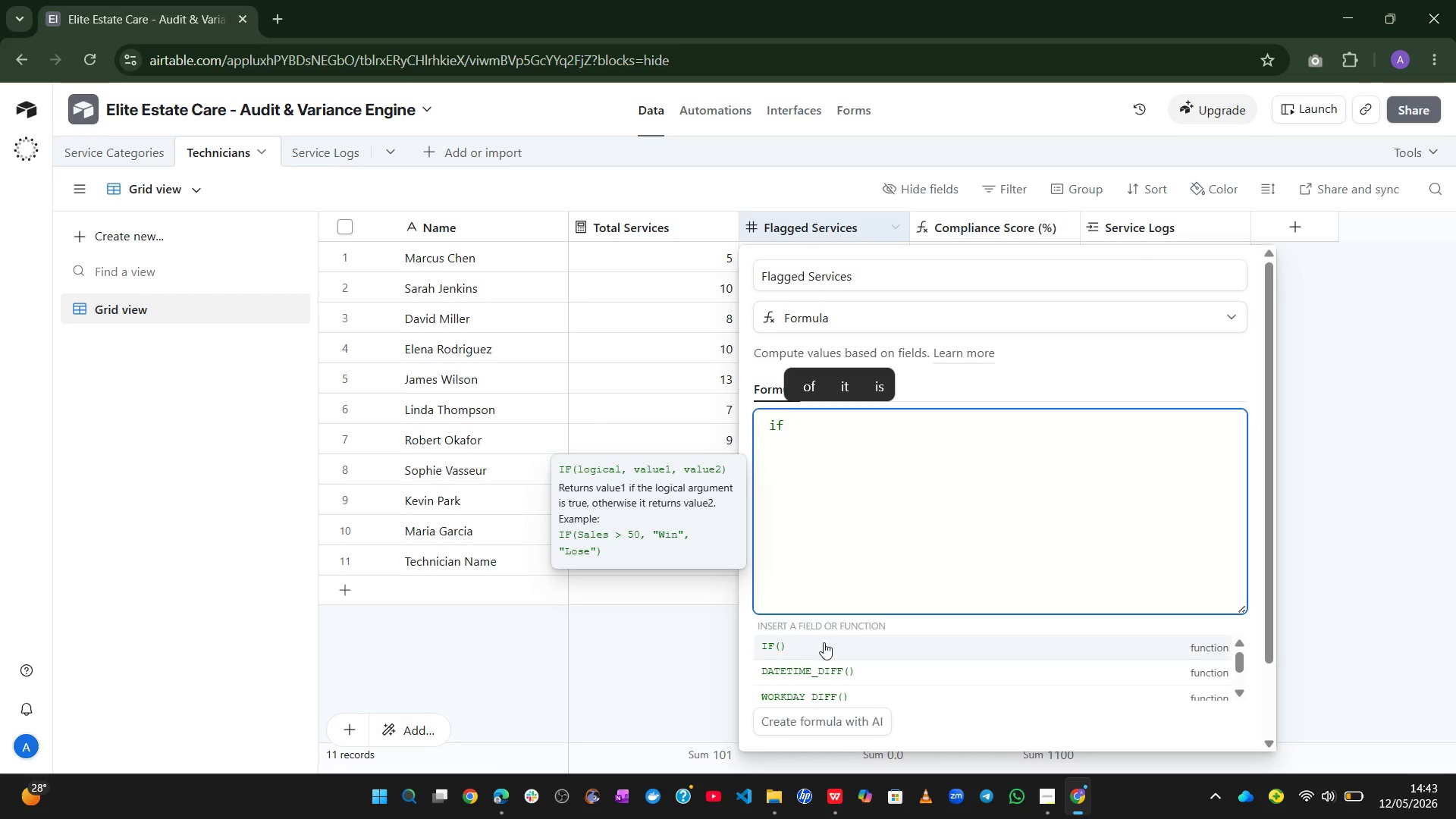 
left_click([809, 648])
 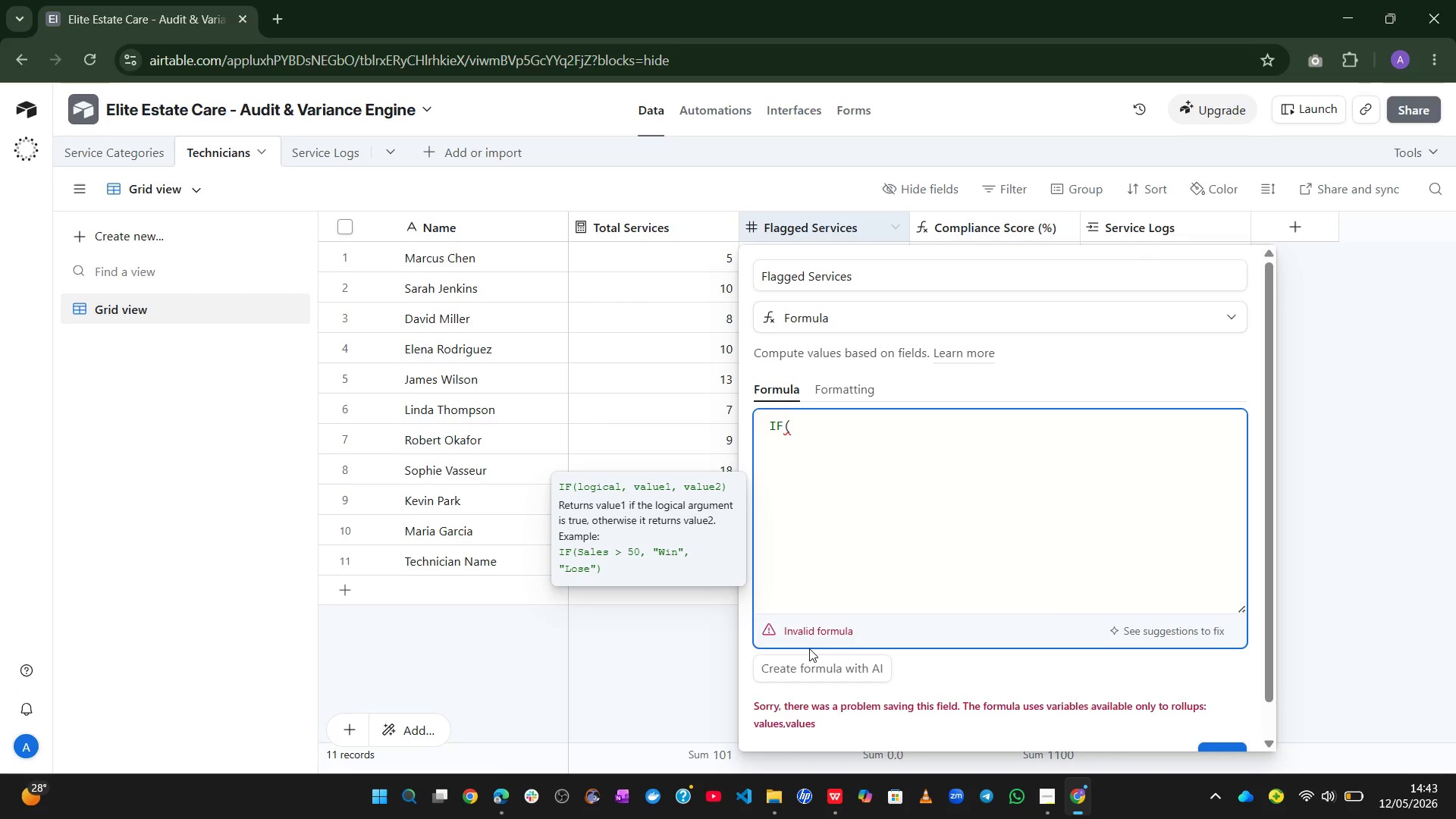 
key(Enter)
 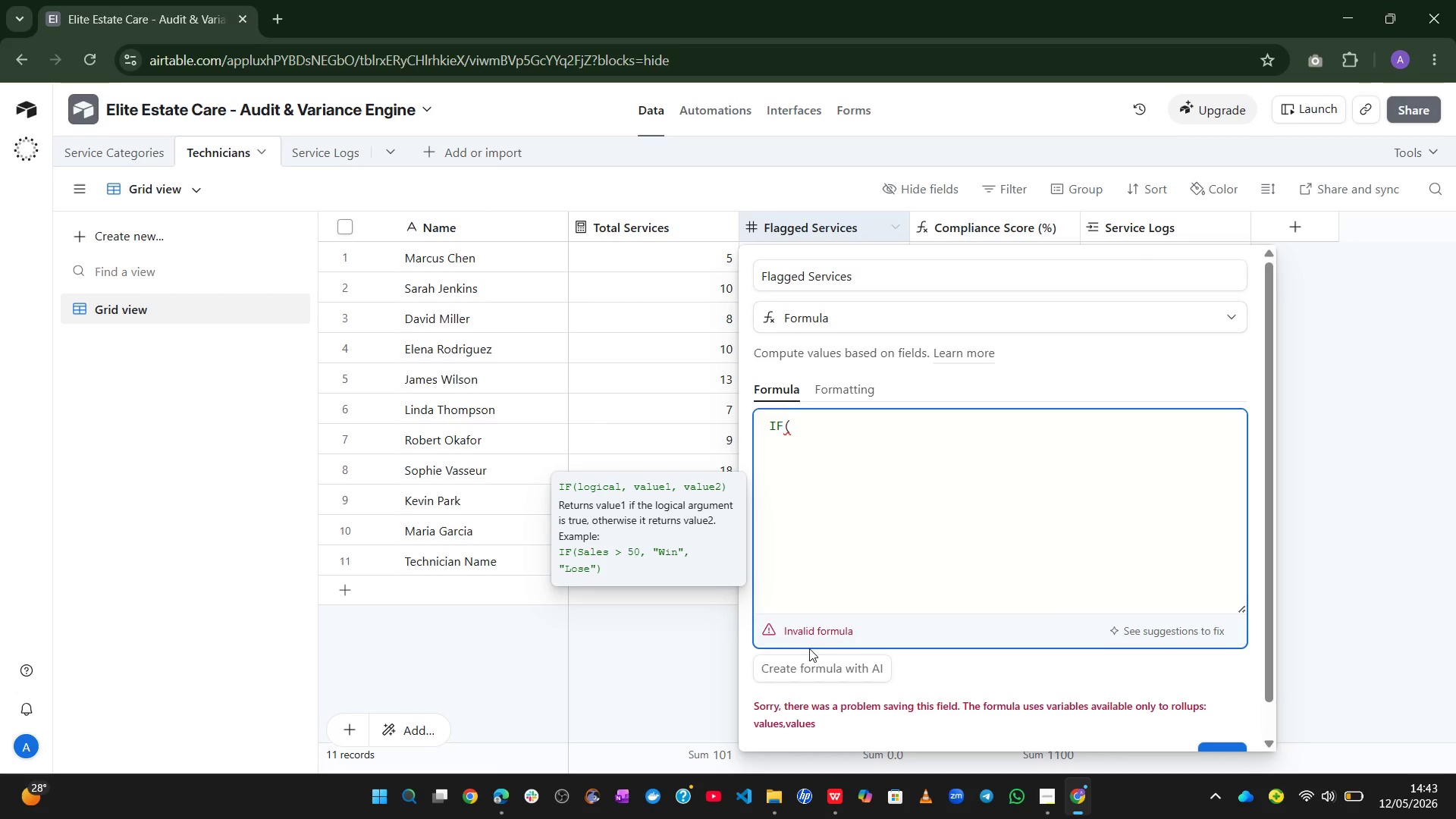 
type(or)
key(Tab)
 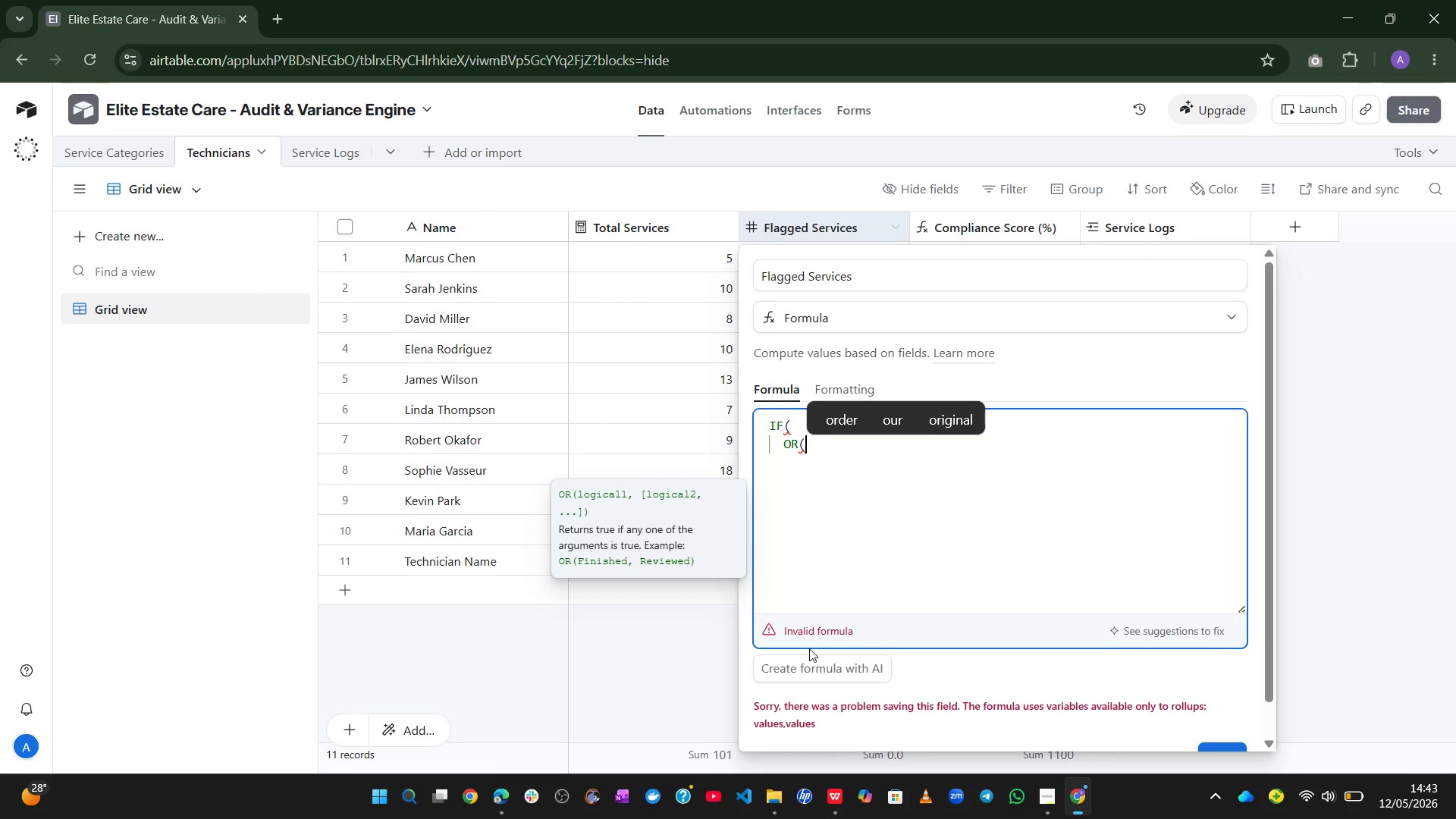 
key(Enter)
 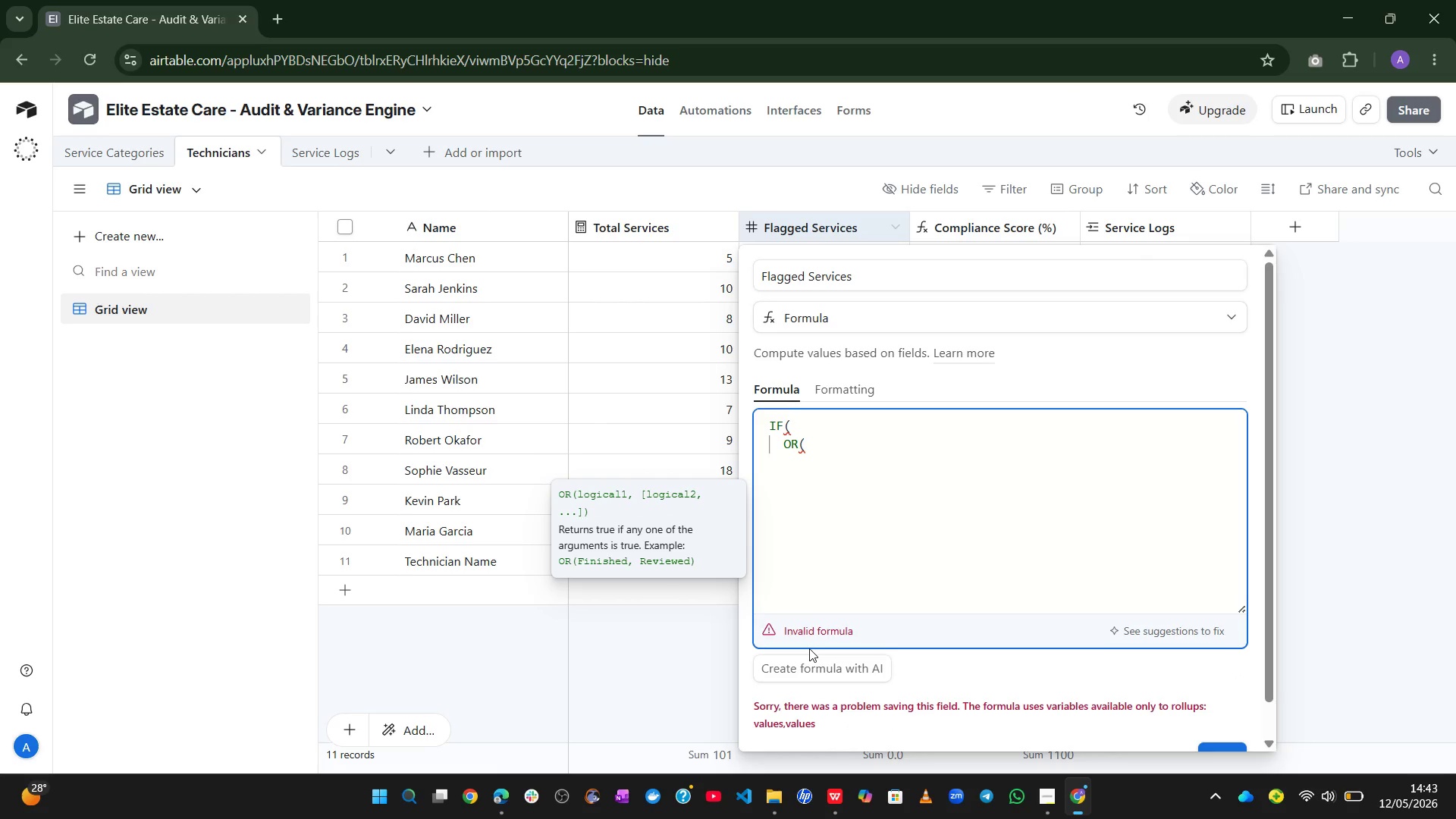 
type(mater)
 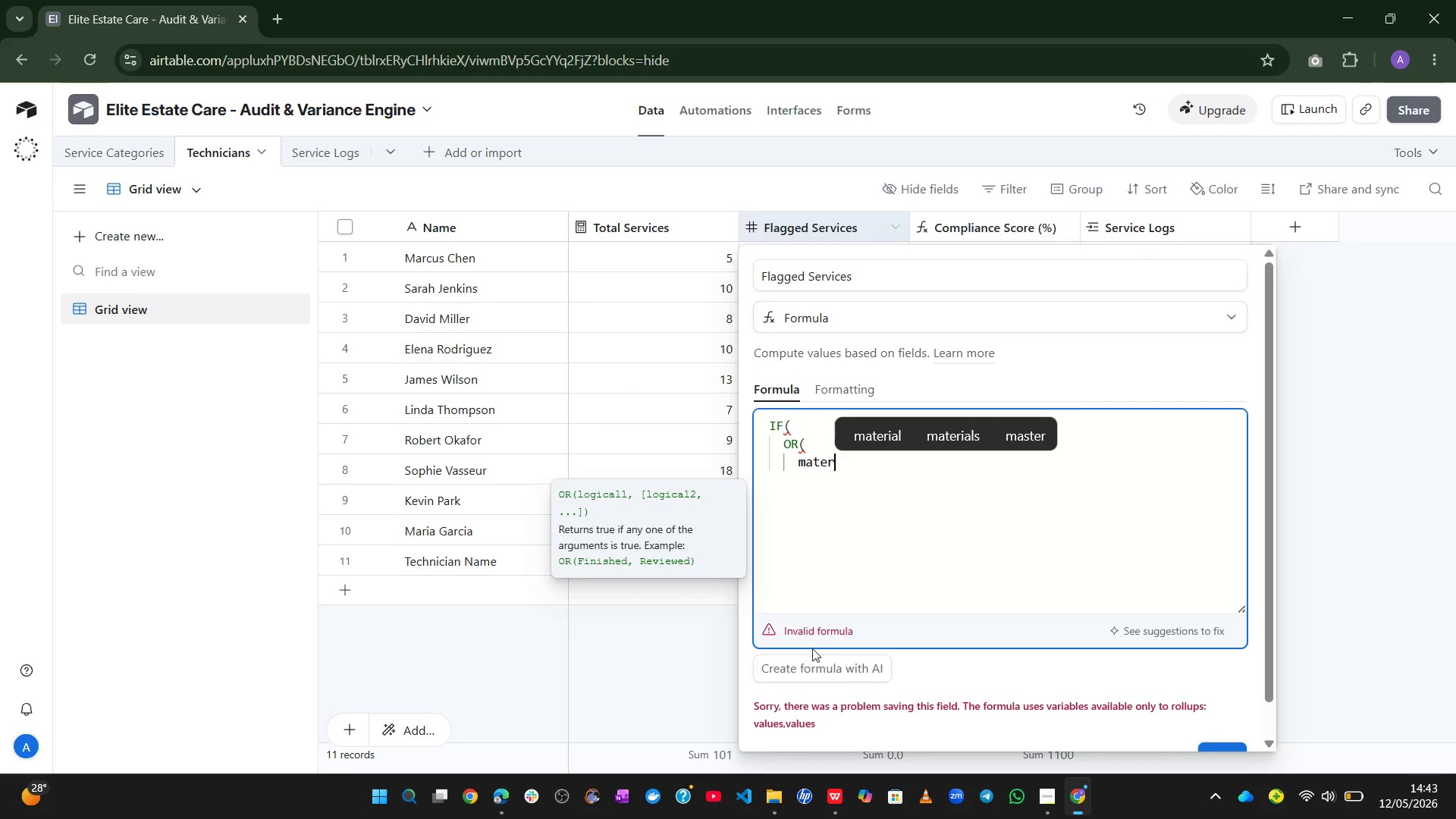 
wait(29.09)
 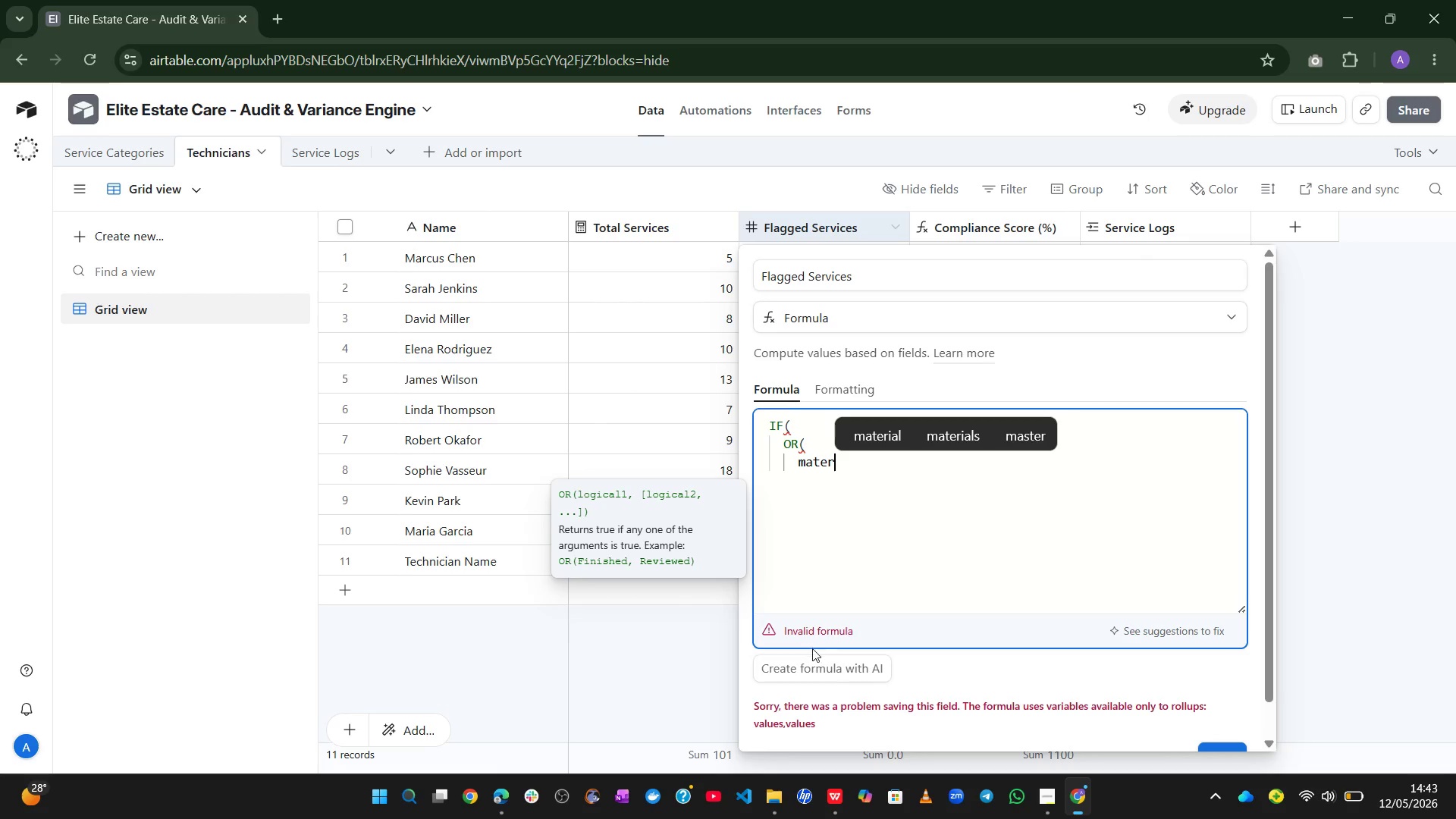 
left_click([1368, 372])
 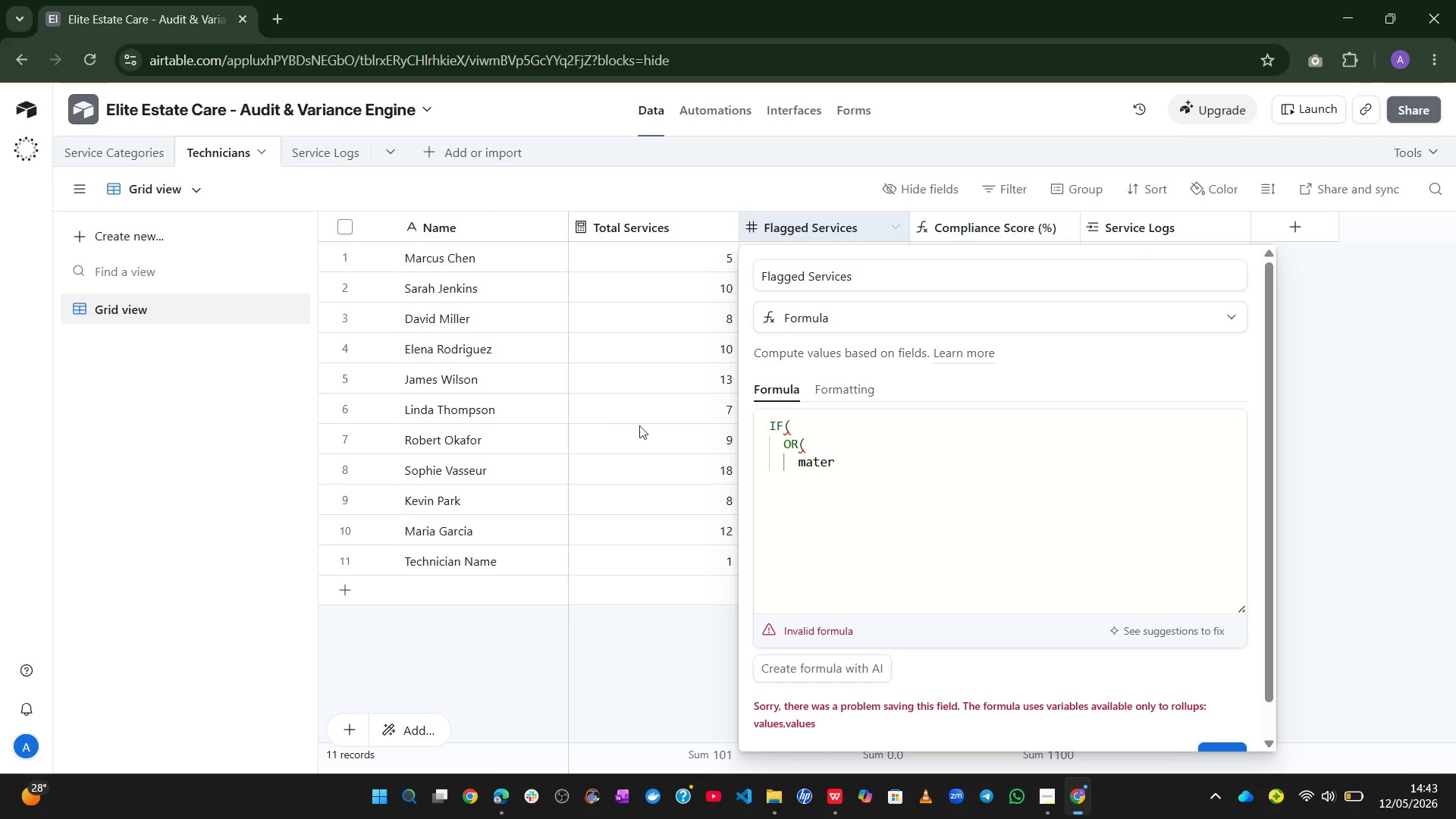 
left_click([625, 499])
 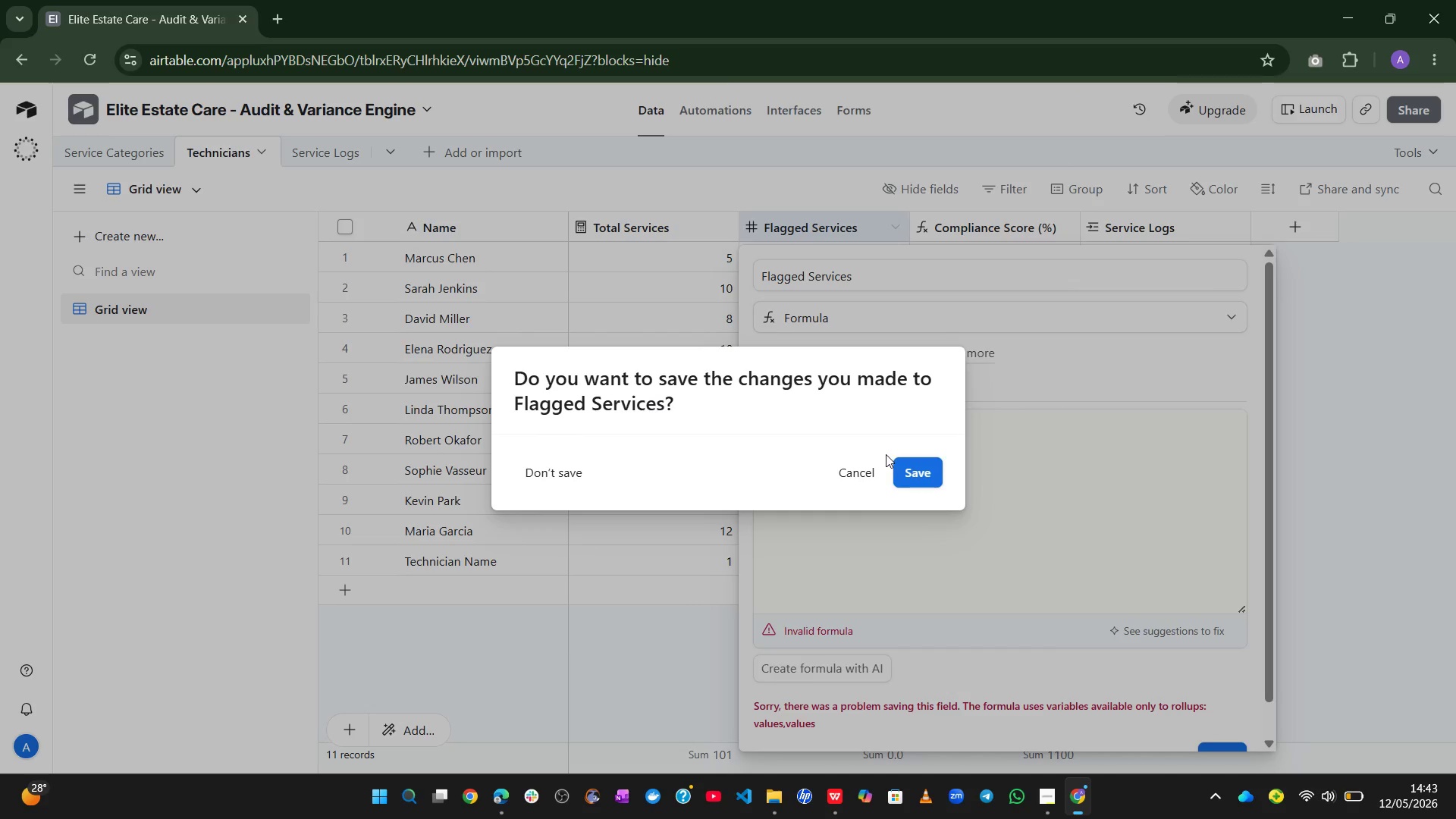 
left_click([840, 469])
 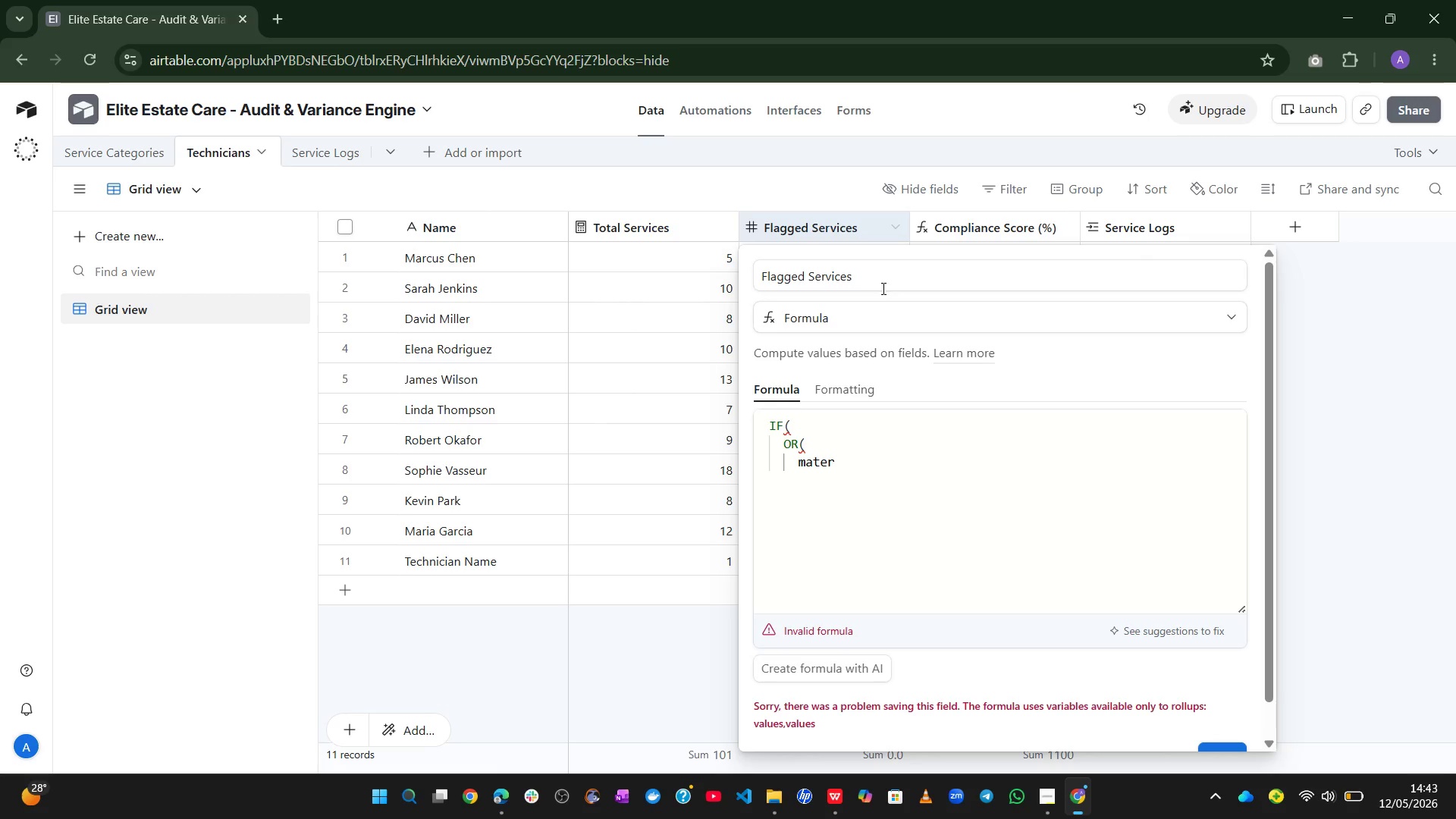 
left_click([888, 325])
 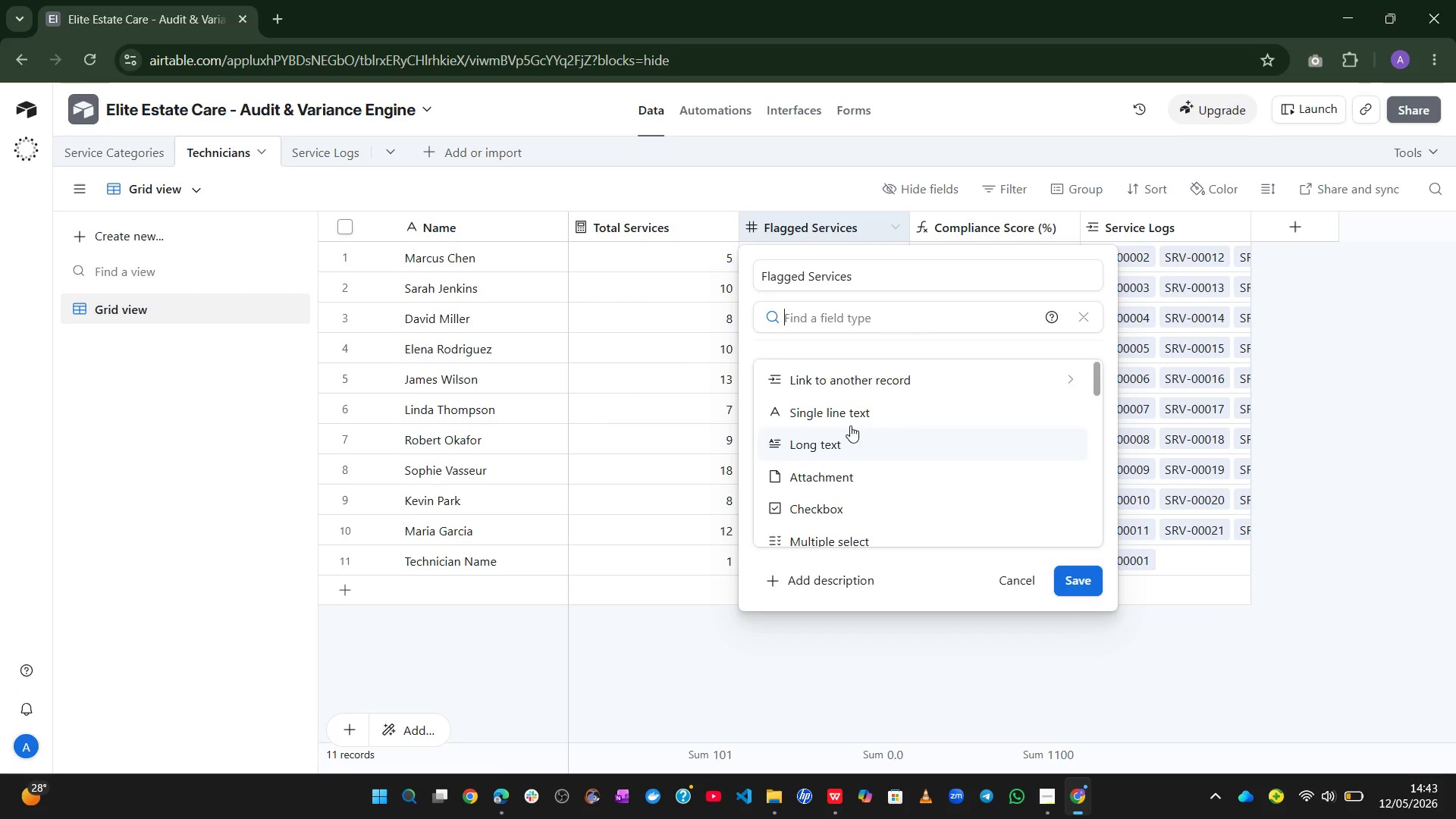 
left_click([850, 408])
 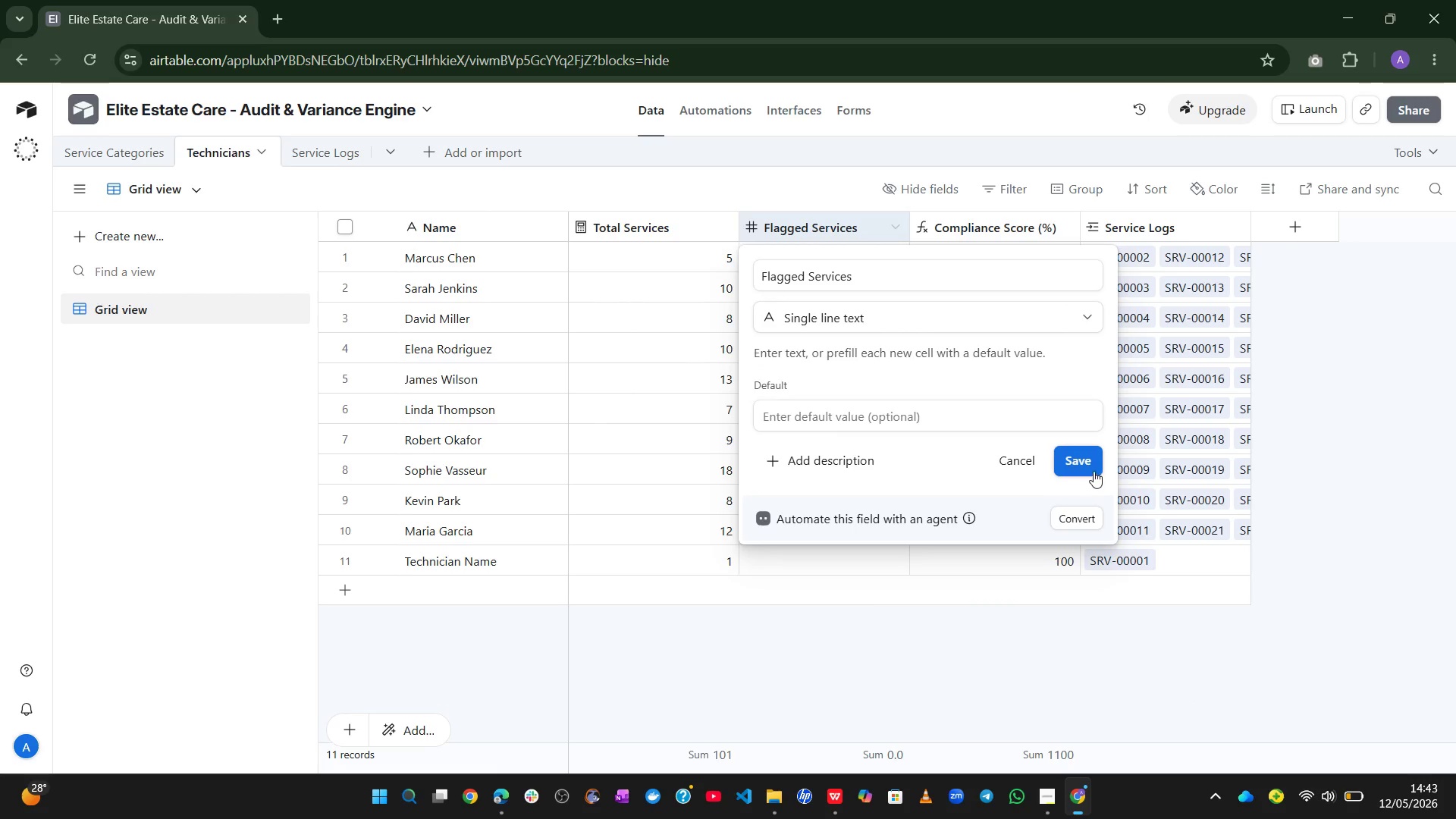 
left_click([1093, 468])
 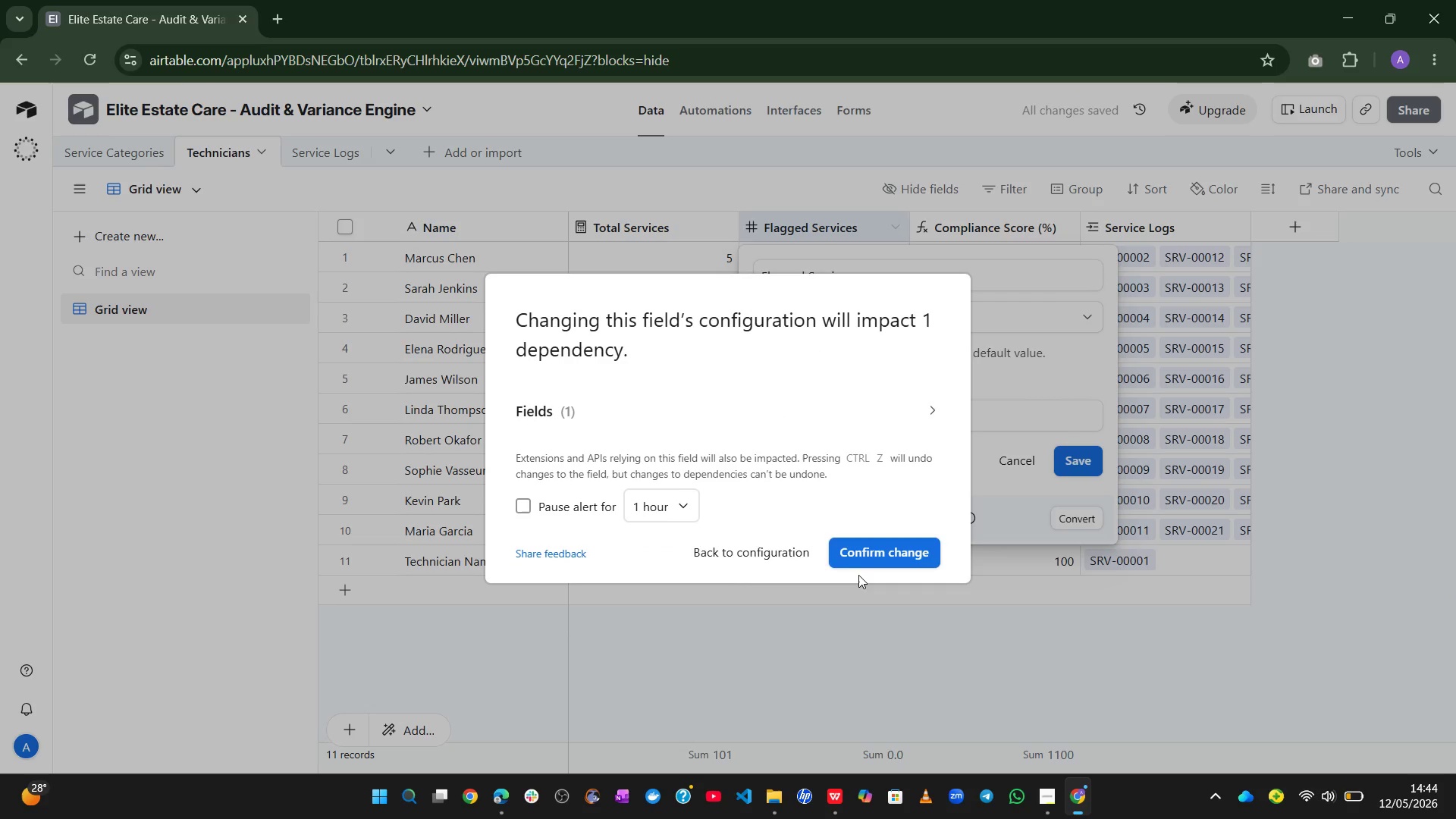 
left_click([860, 562])
 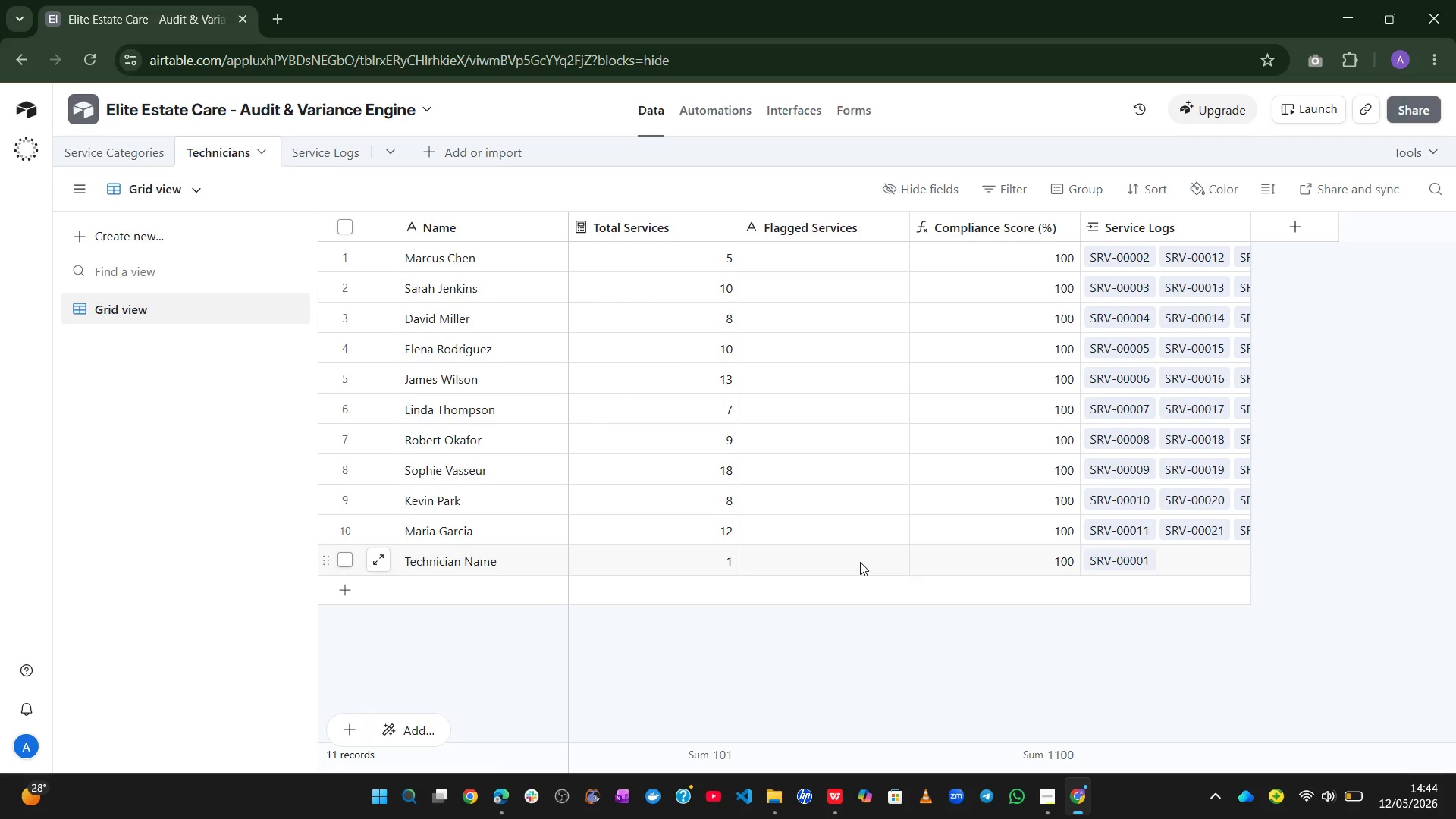 
wait(36.59)
 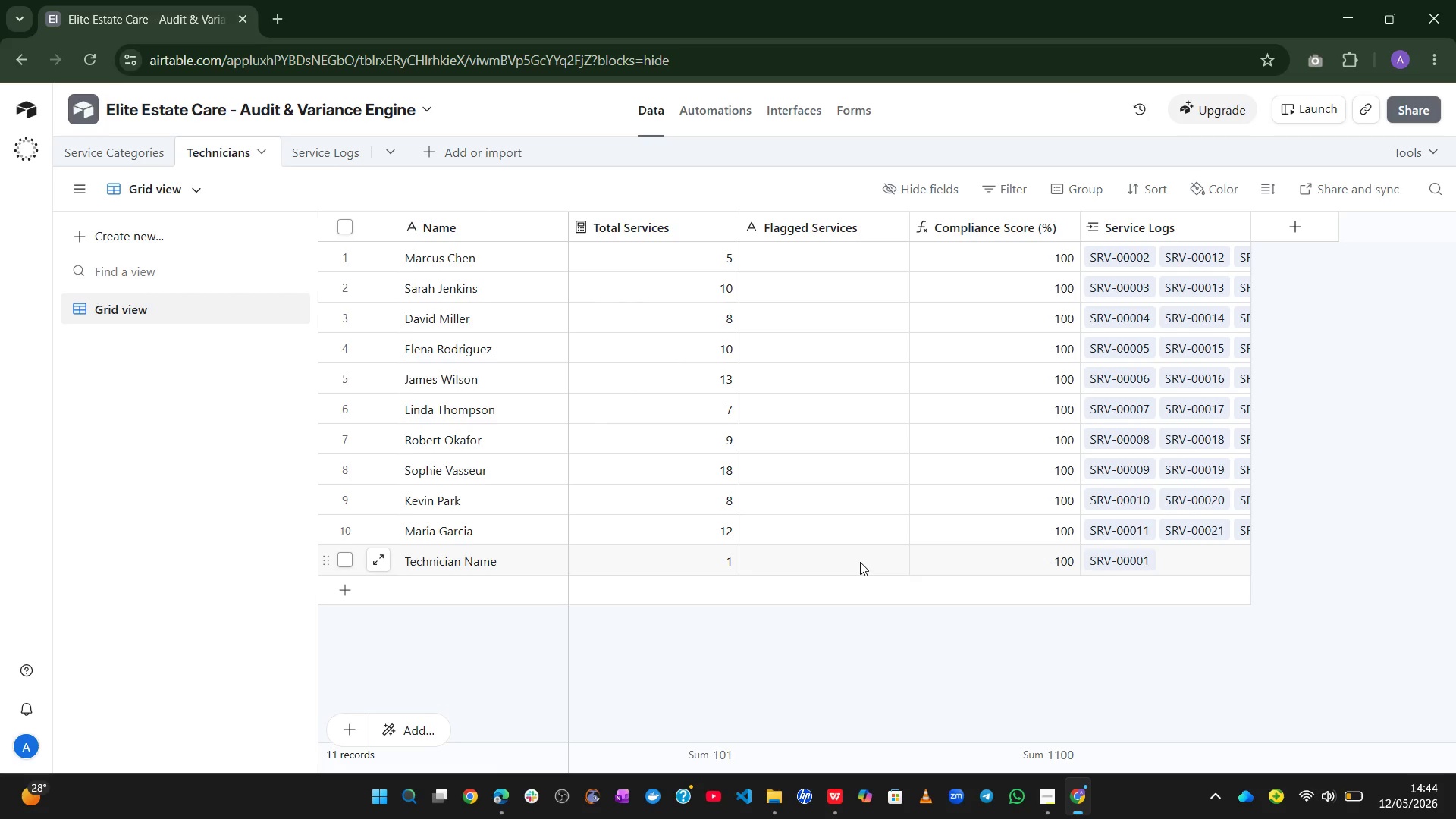 
left_click([105, 149])
 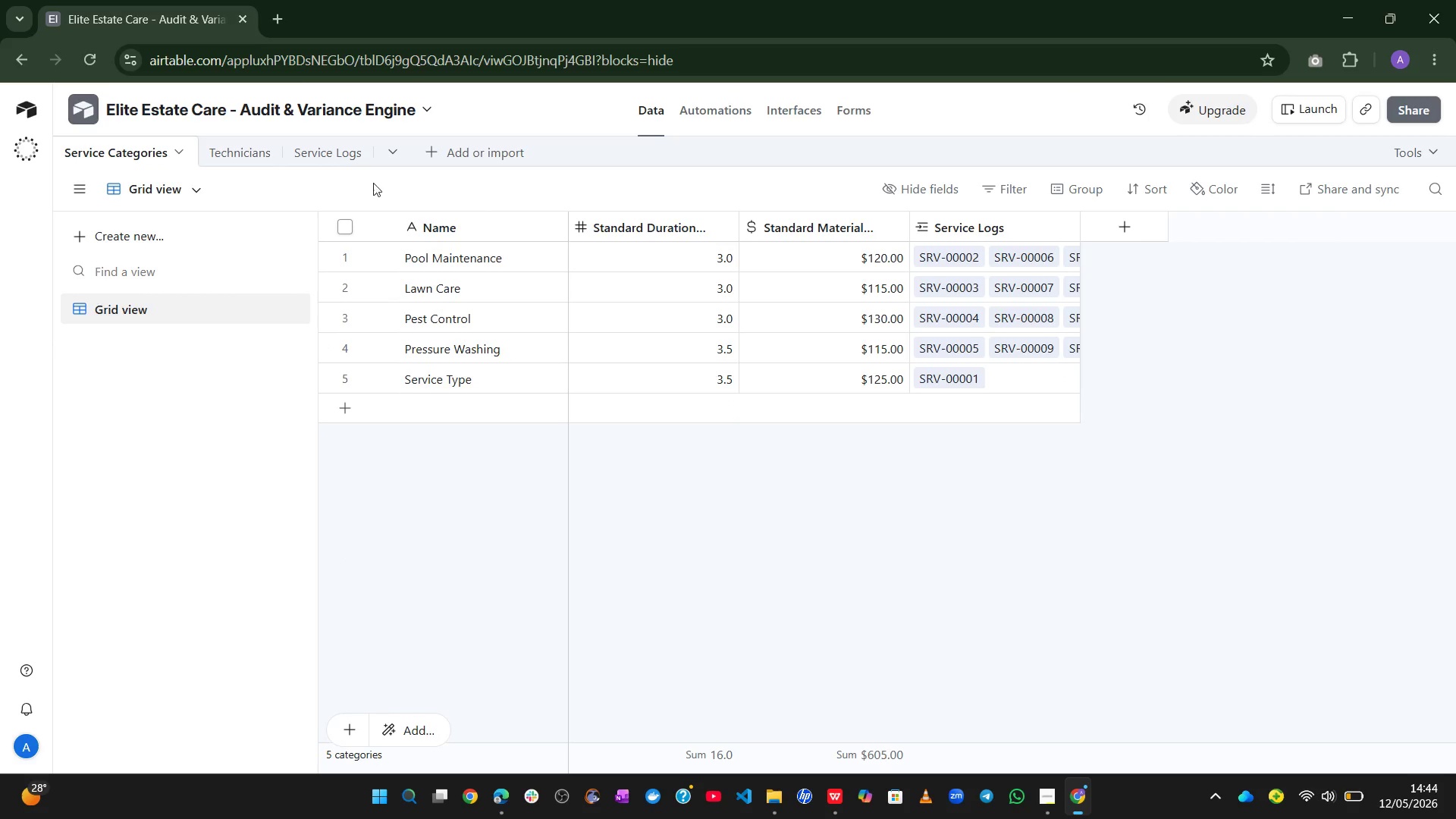 
left_click([357, 164])
 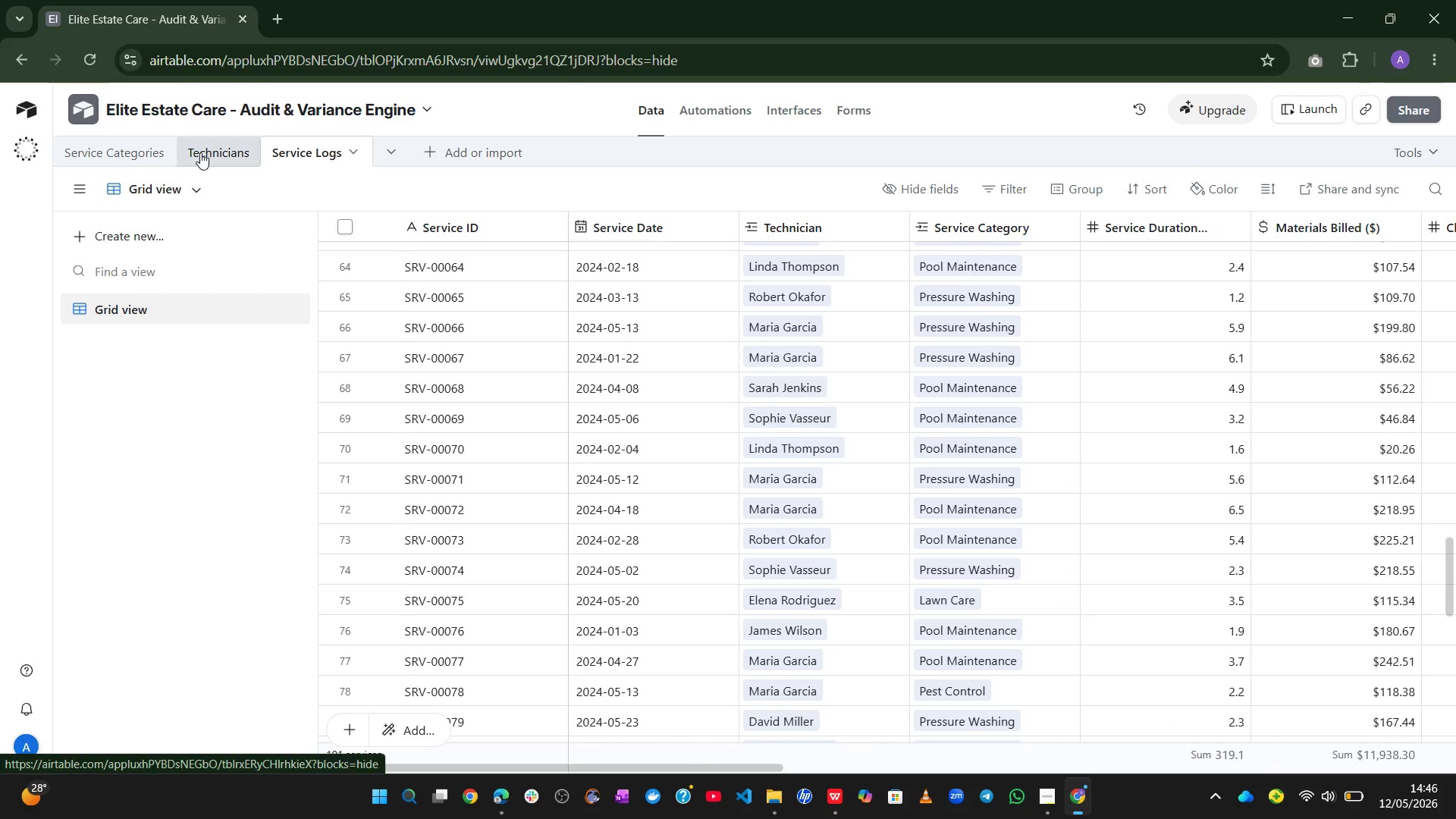 
wait(91.12)
 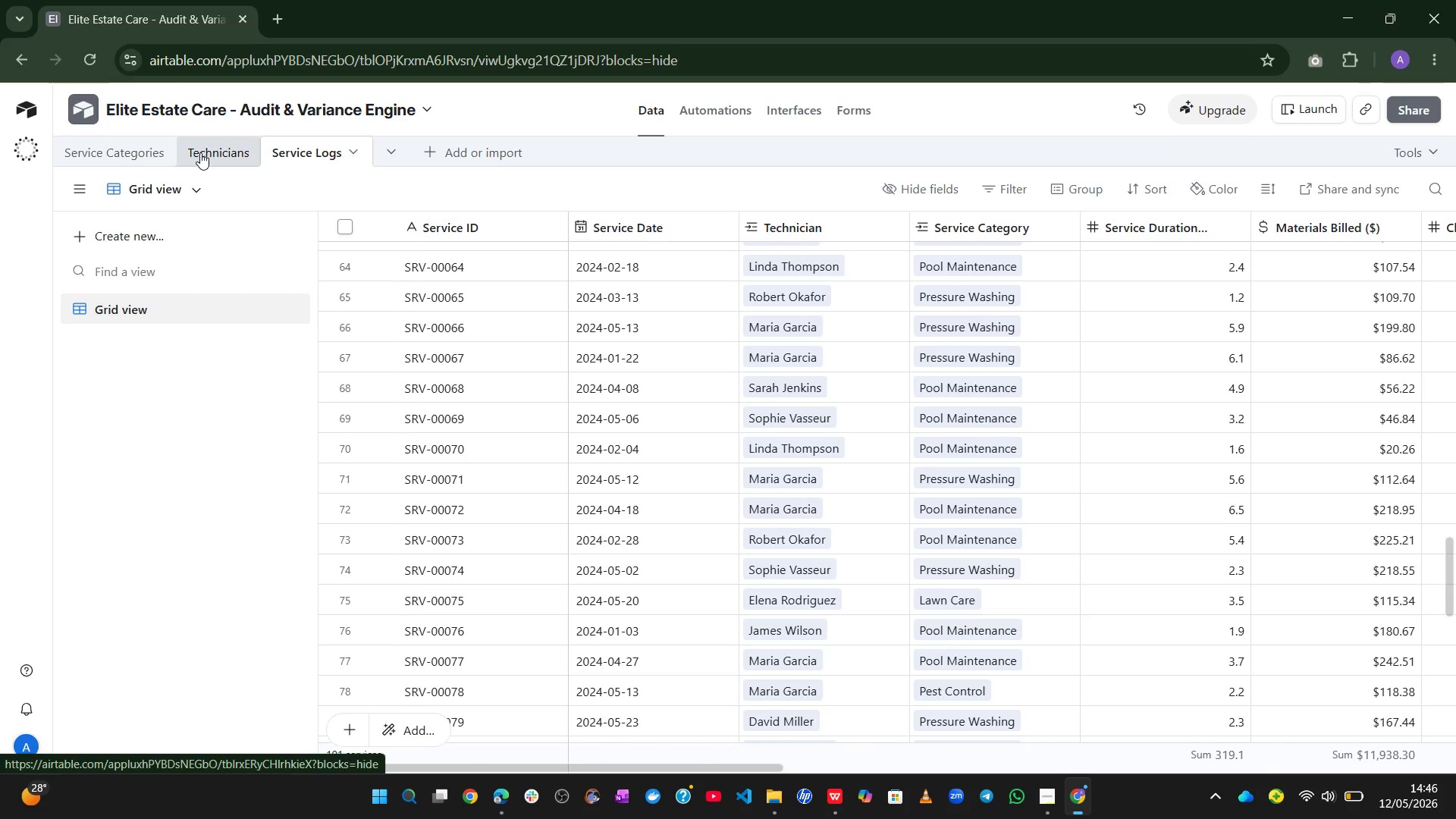 
left_click([199, 152])
 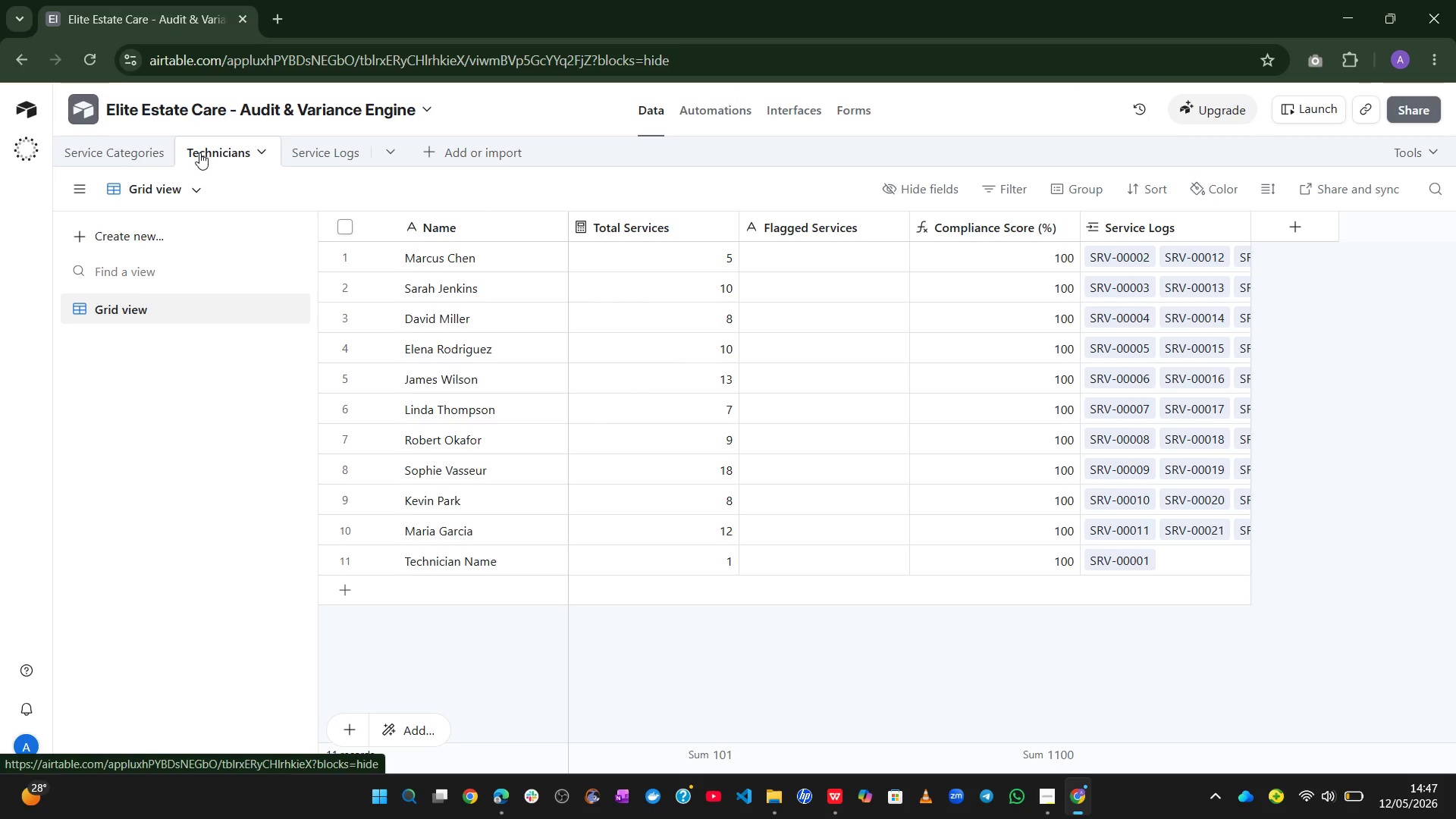 
wait(101.86)
 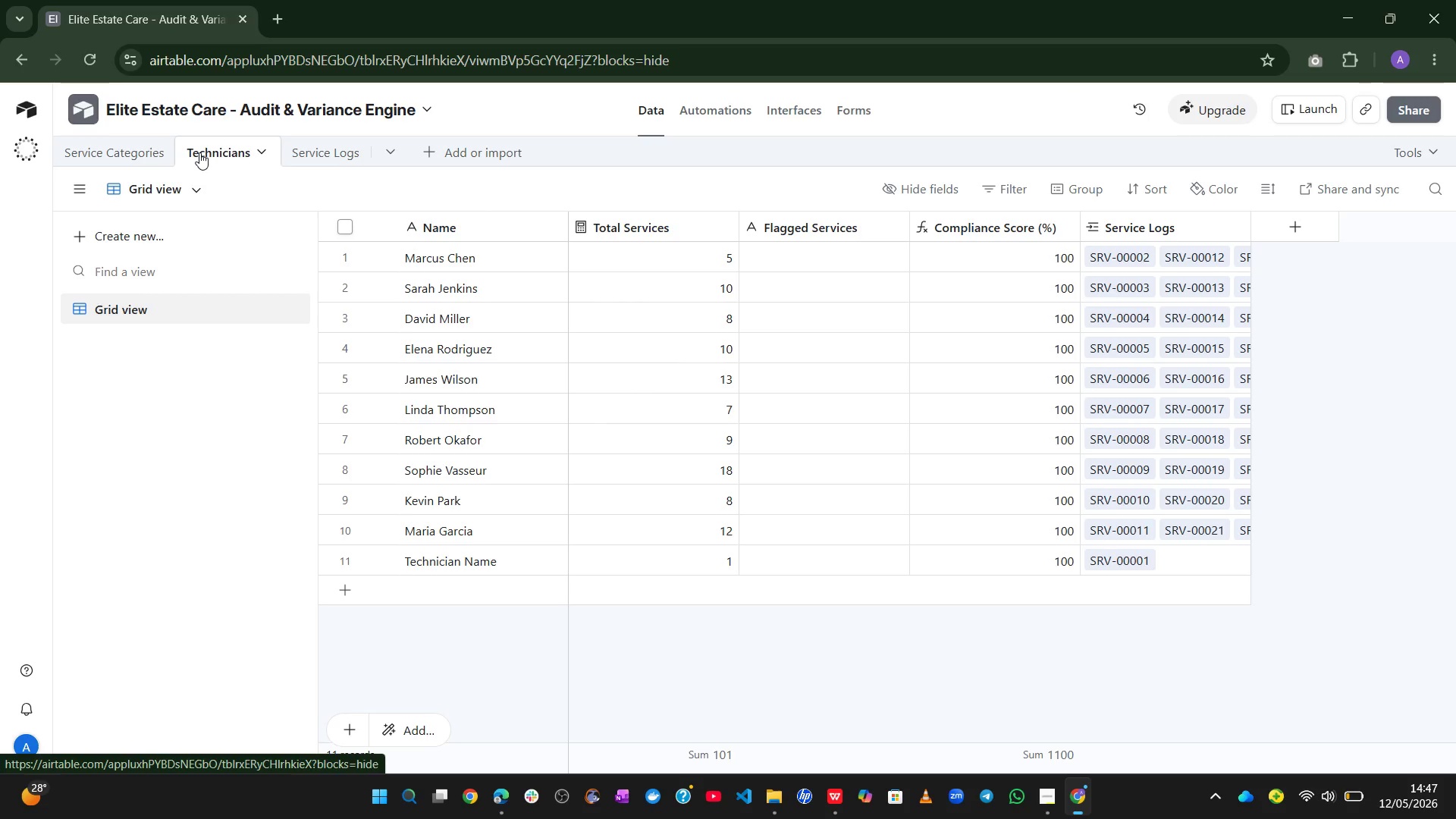 
double_click([795, 227])
 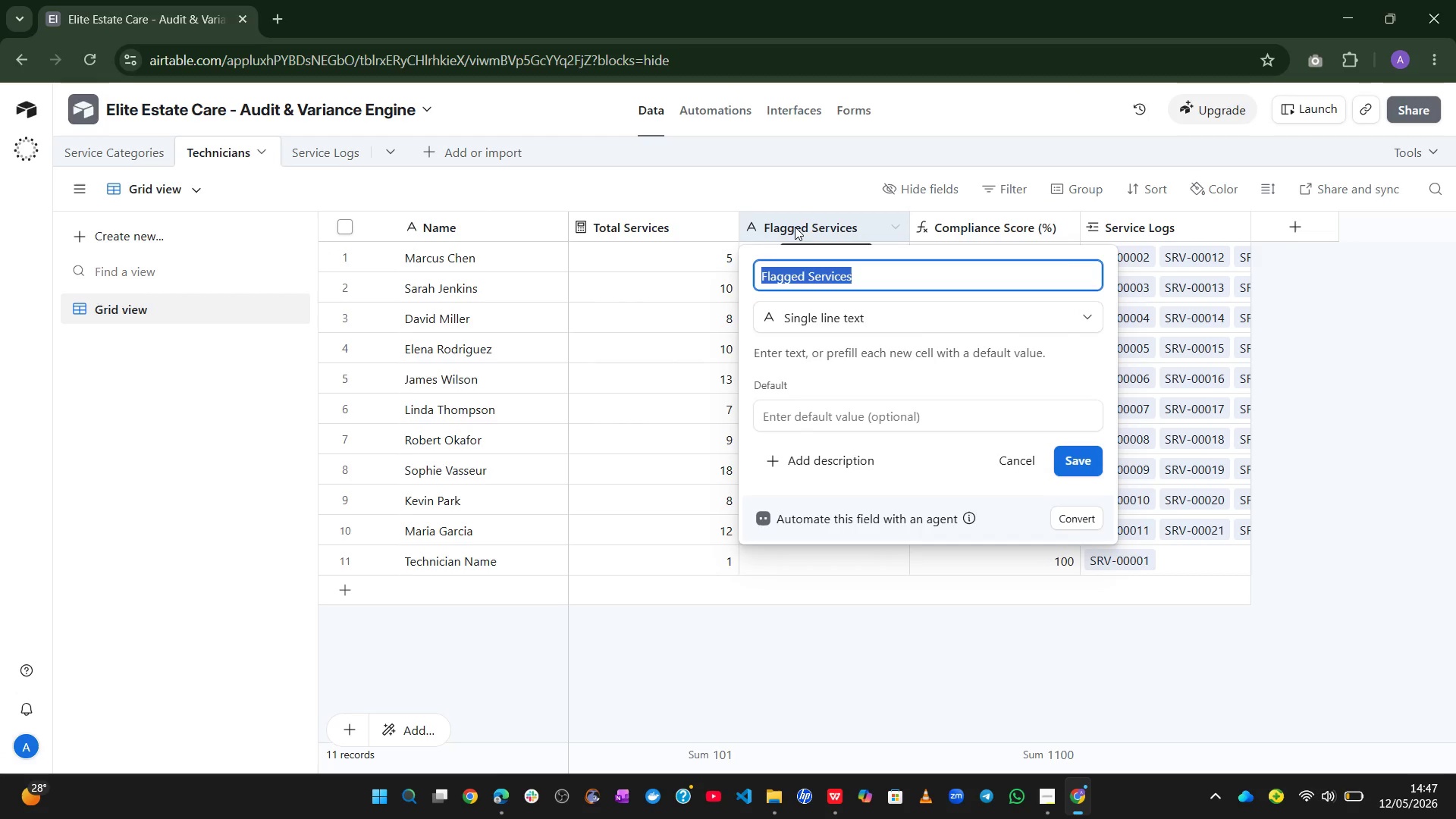 
right_click([795, 227])
 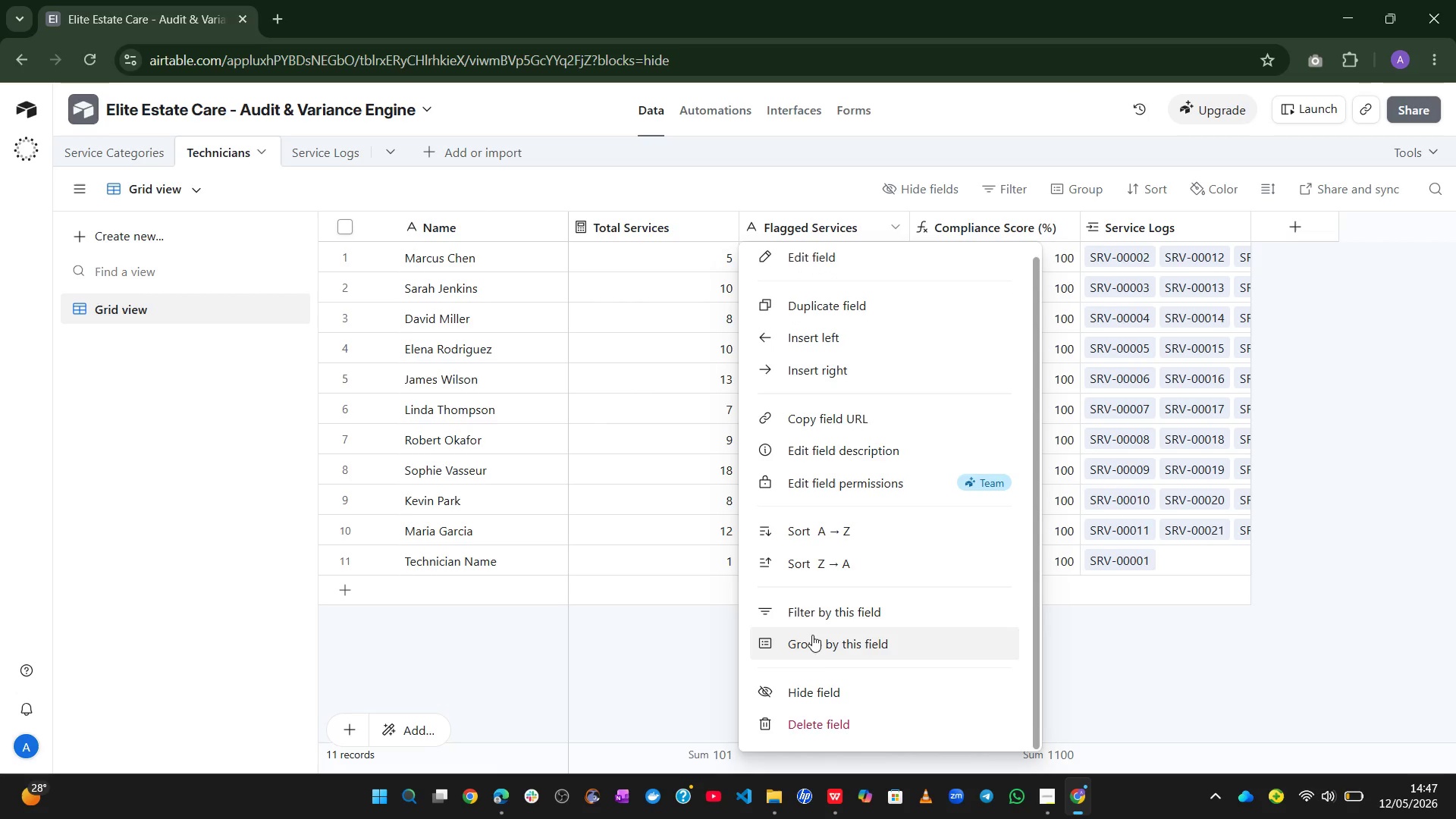 
left_click([821, 719])
 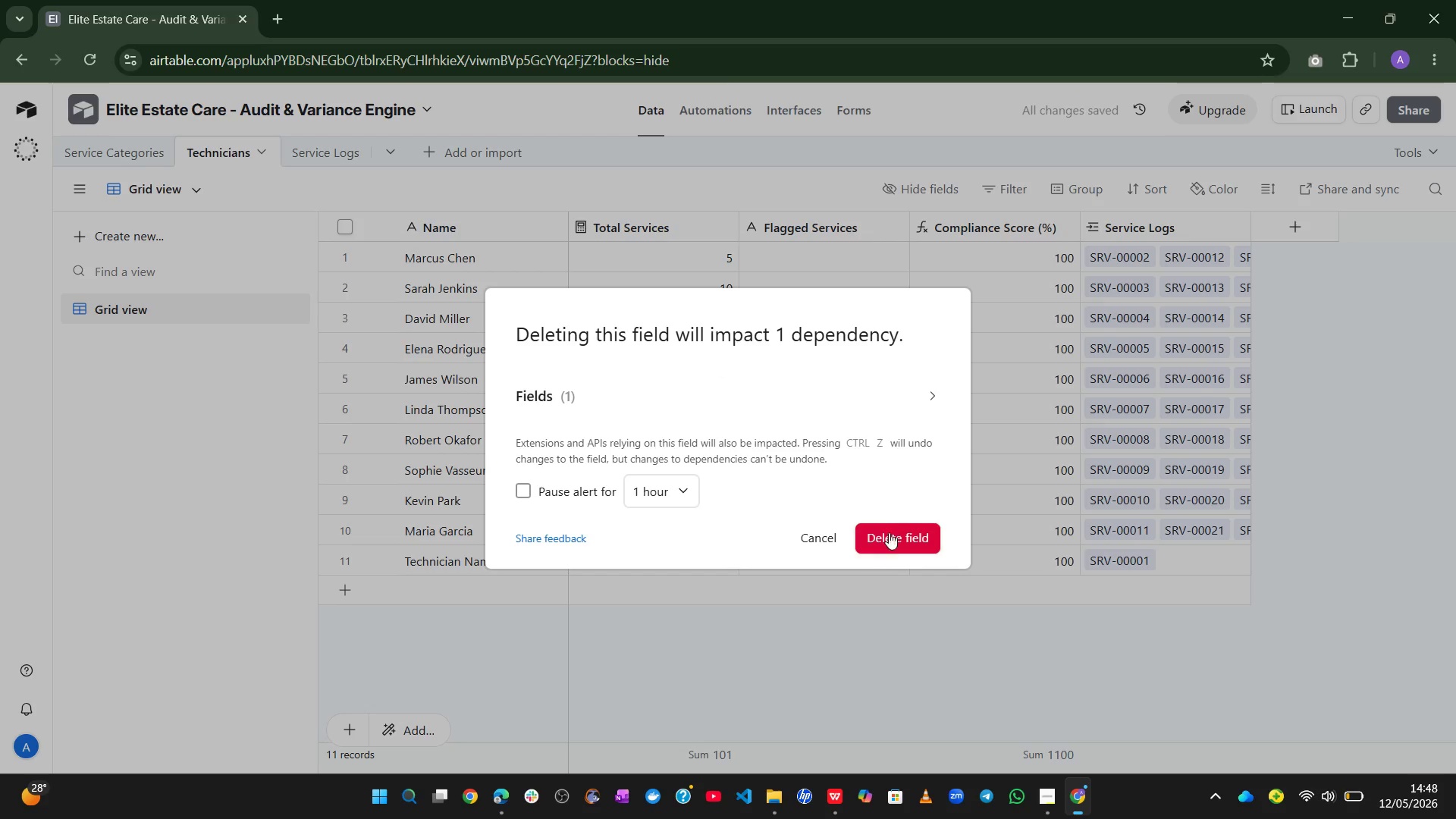 
left_click([882, 535])
 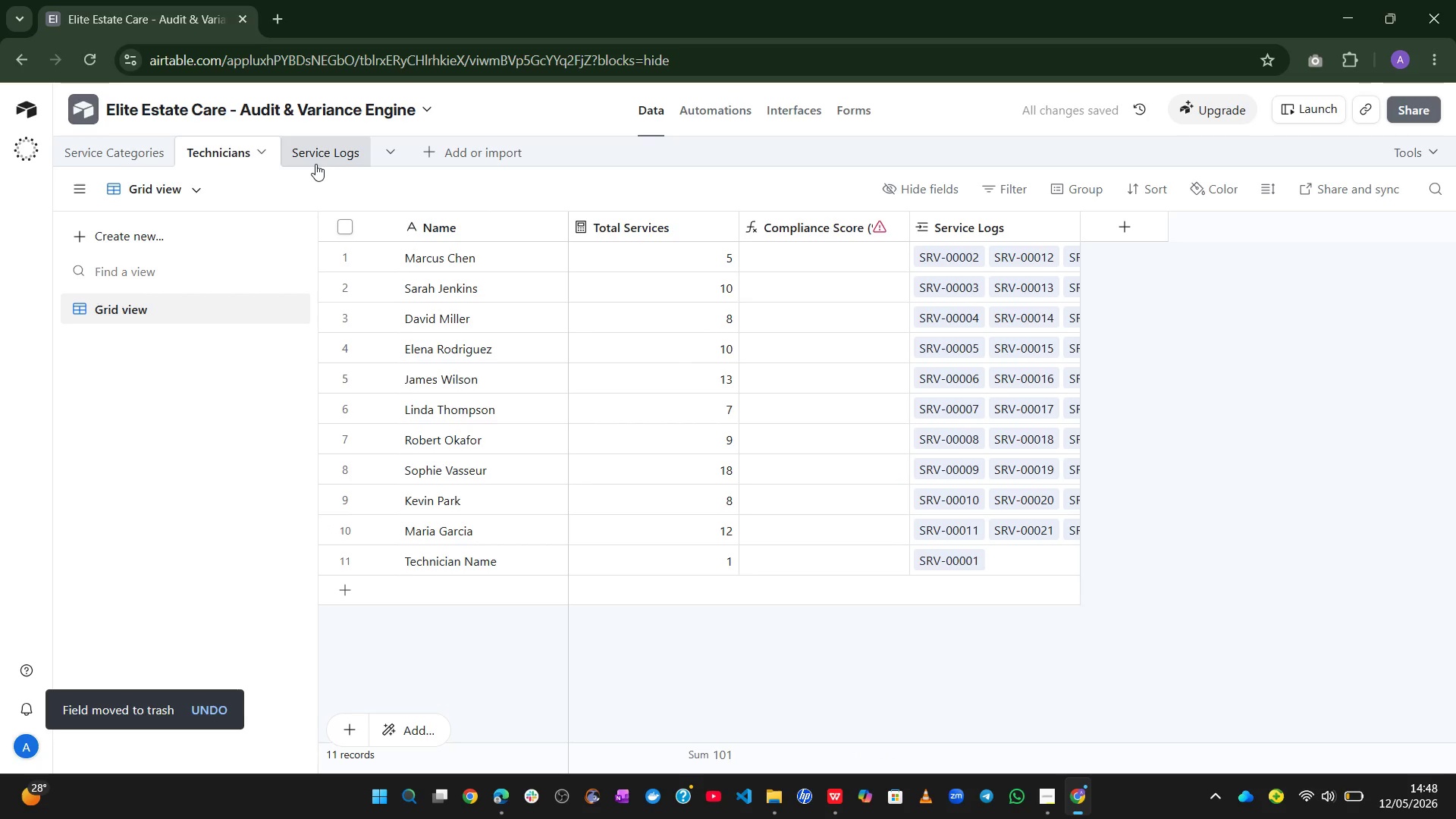 
left_click([315, 163])
 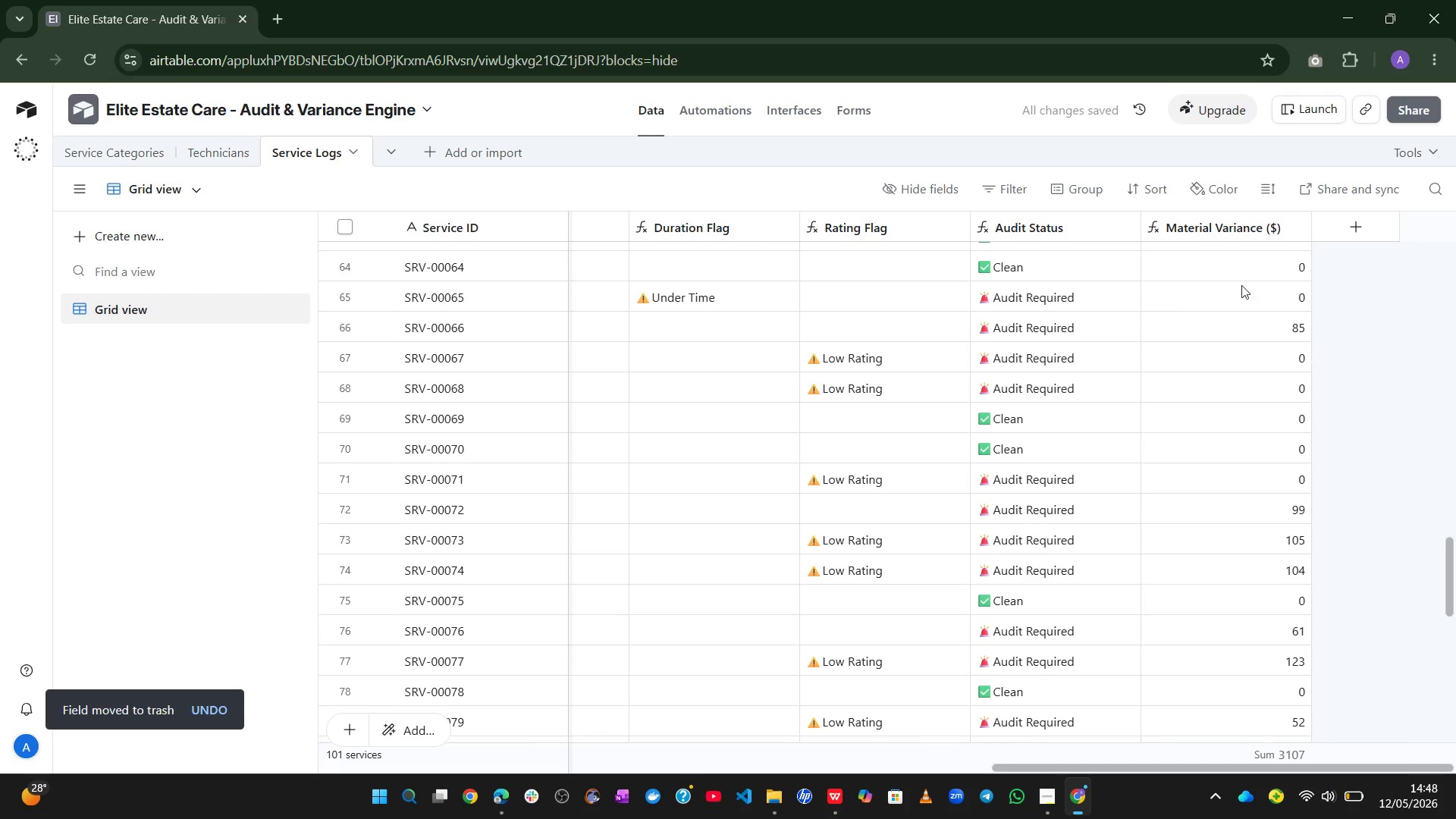 
left_click([1349, 228])
 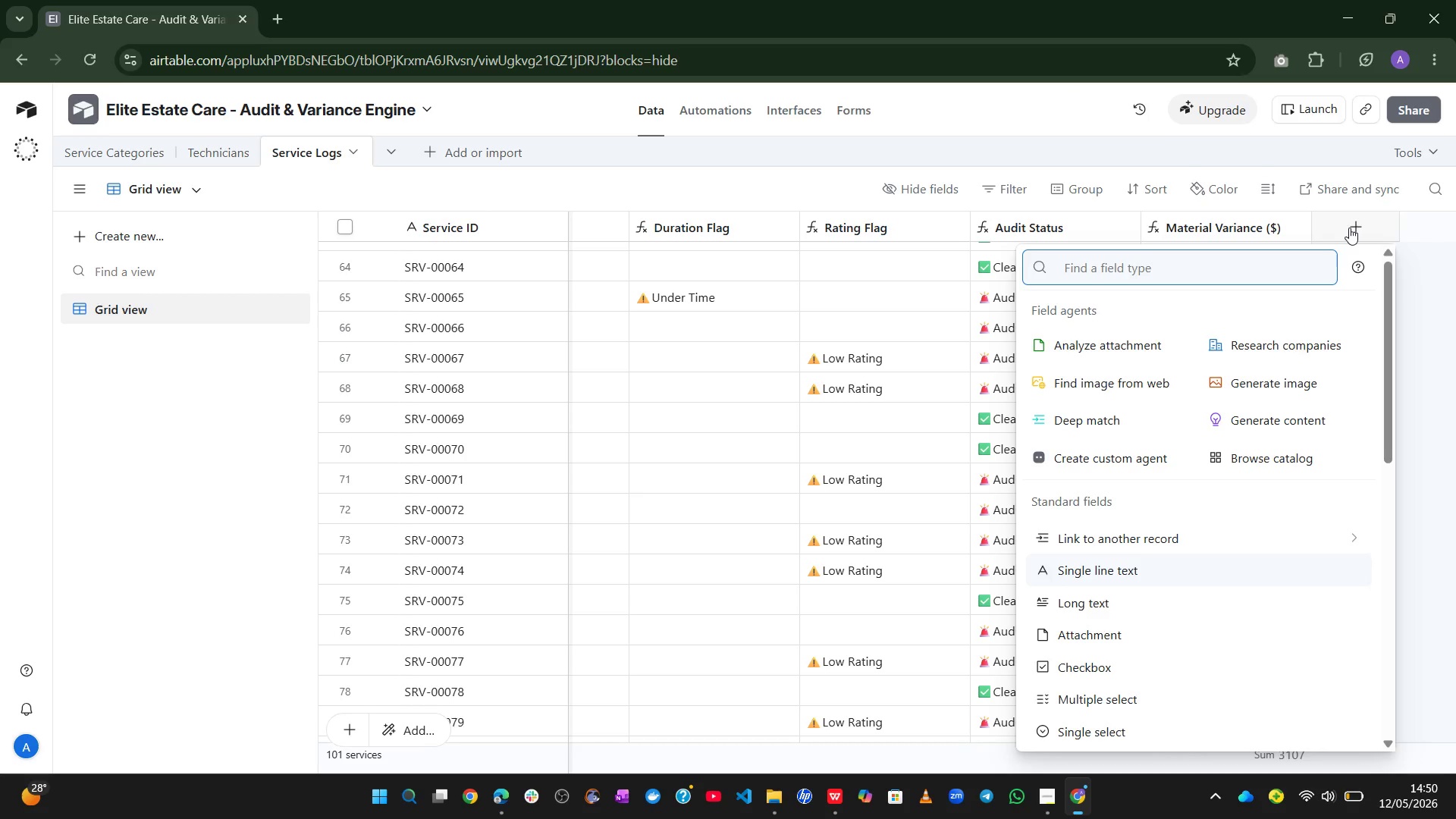 
wait(138.42)
 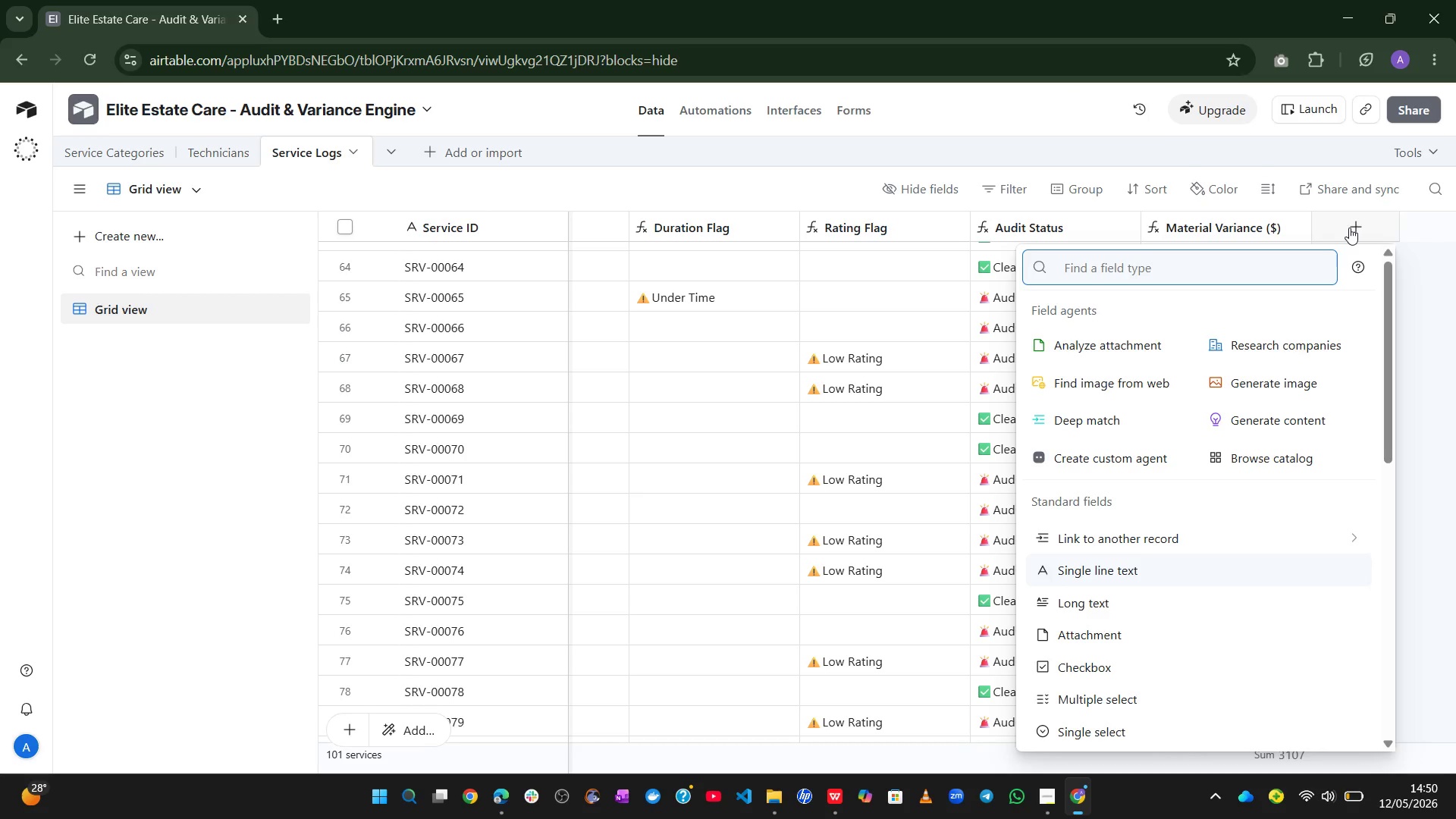 
left_click([934, 94])
 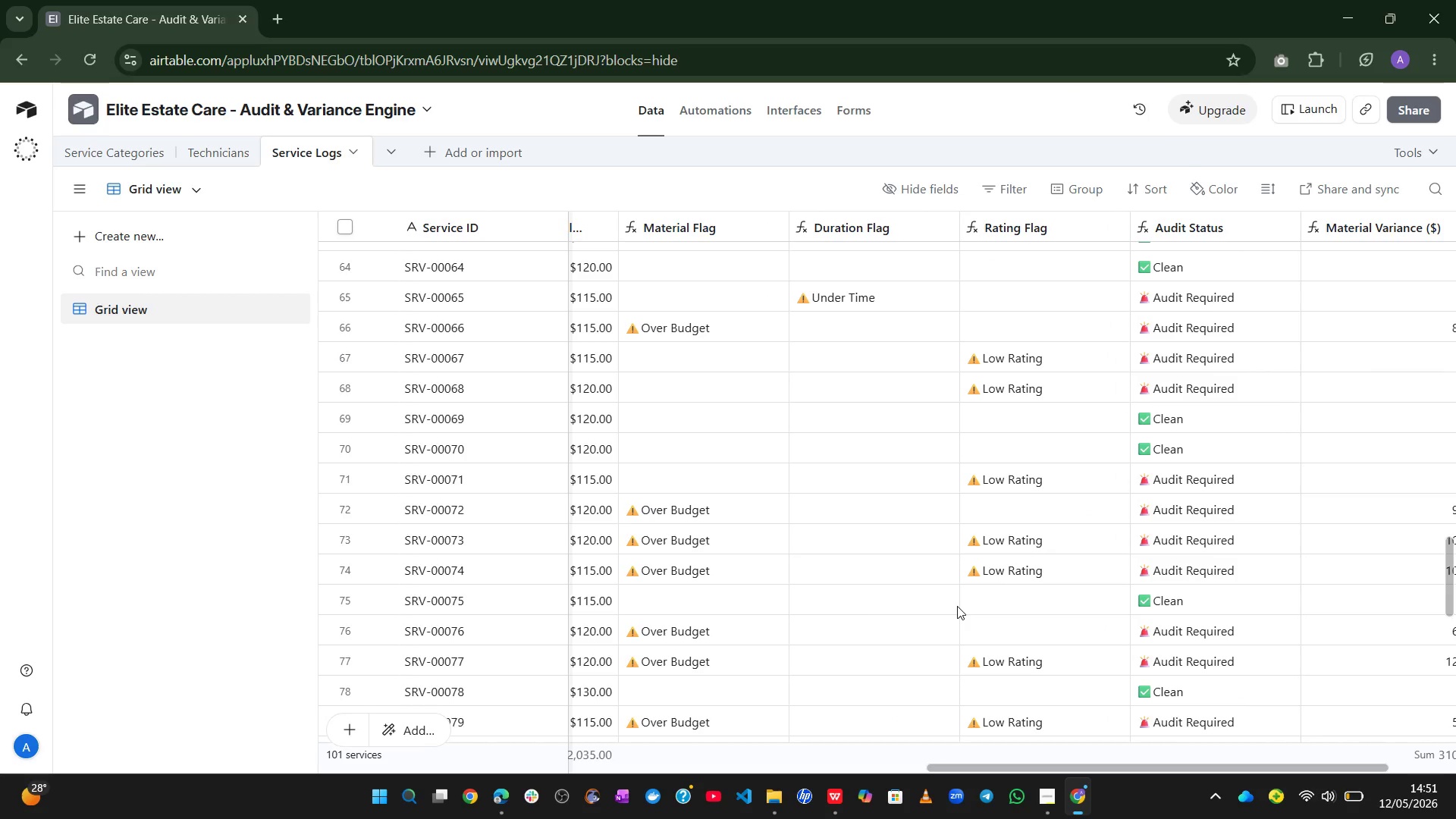 
wait(90.38)
 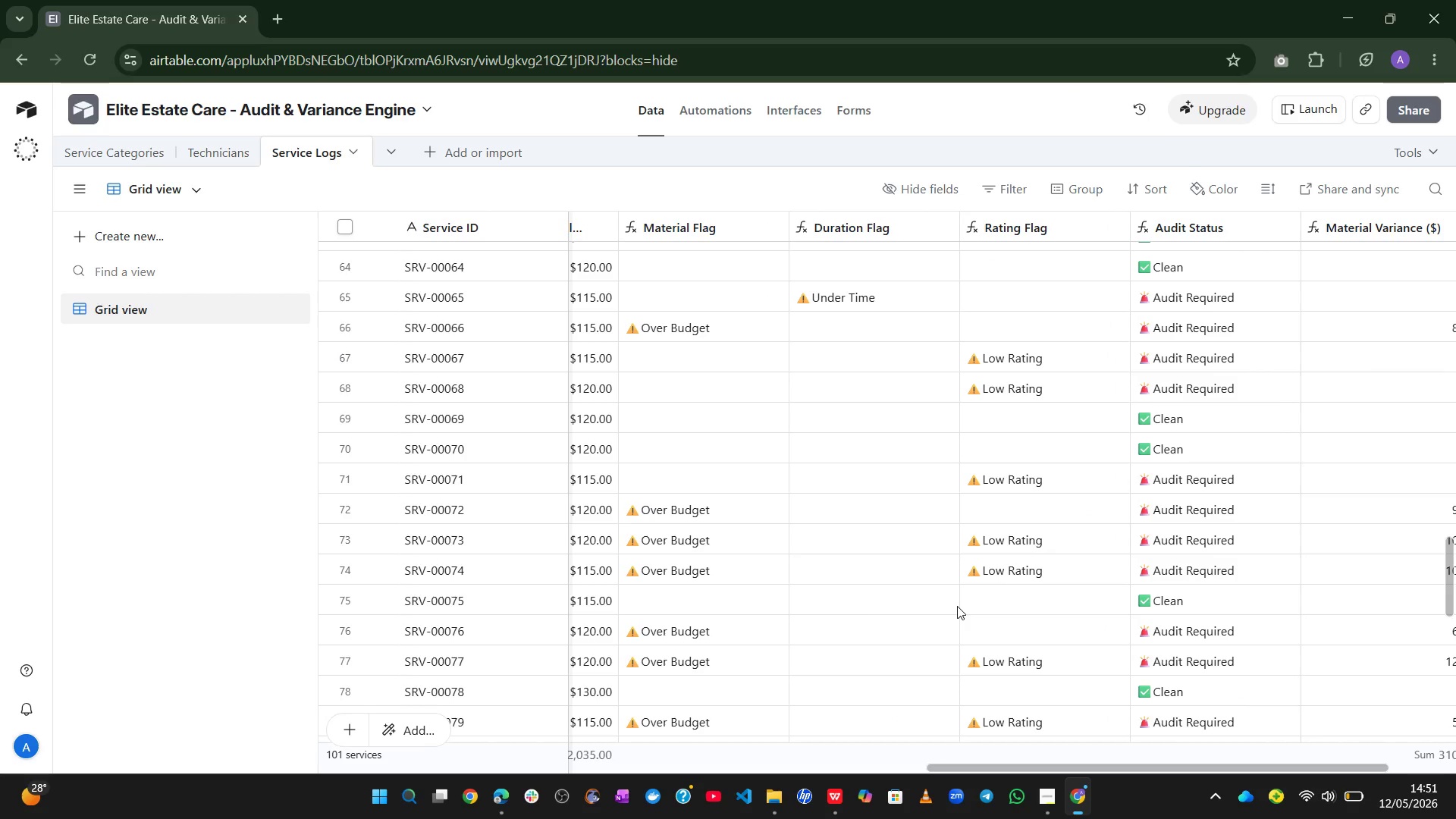 
left_click([1365, 227])
 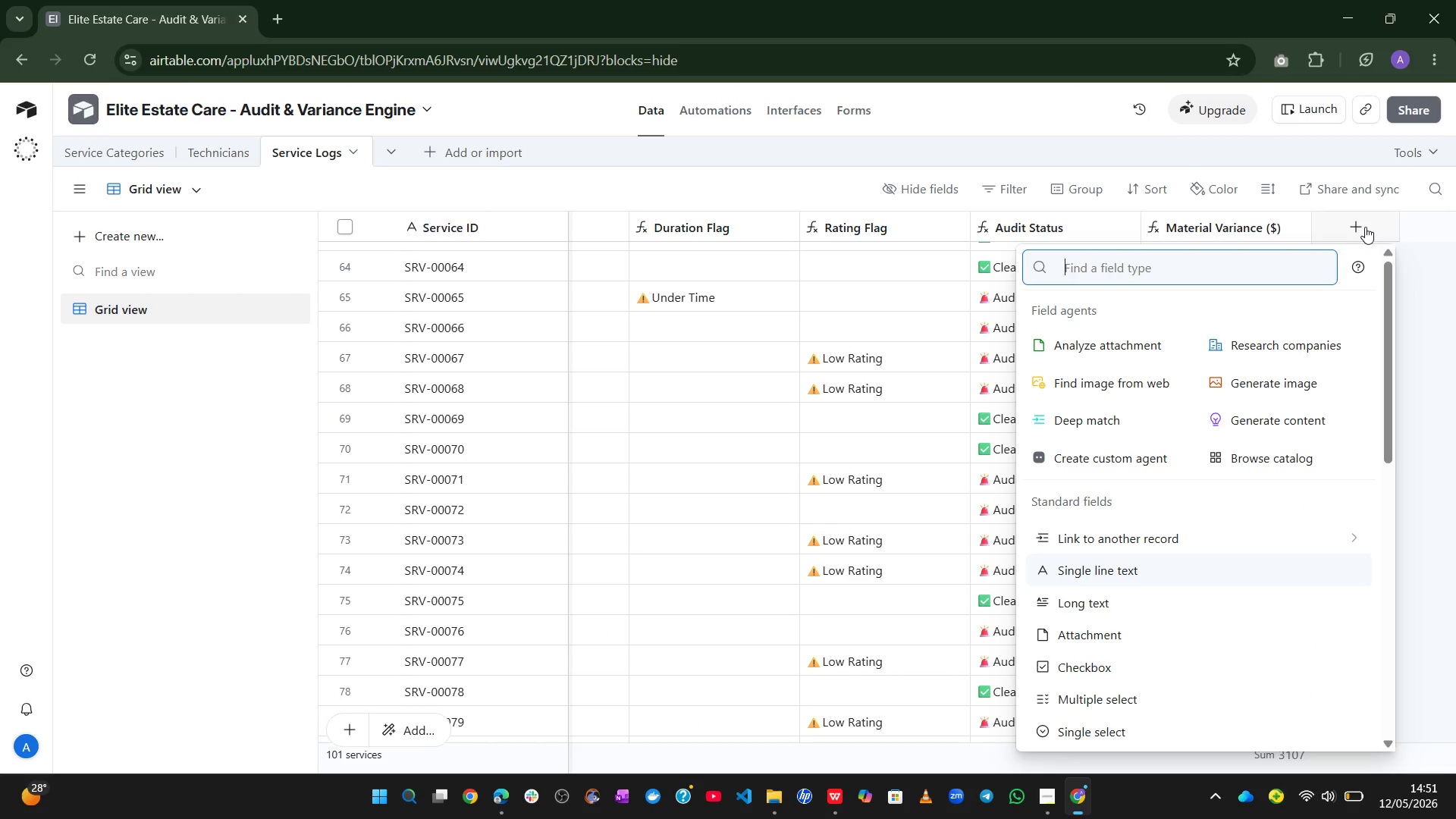 
type(fo)
 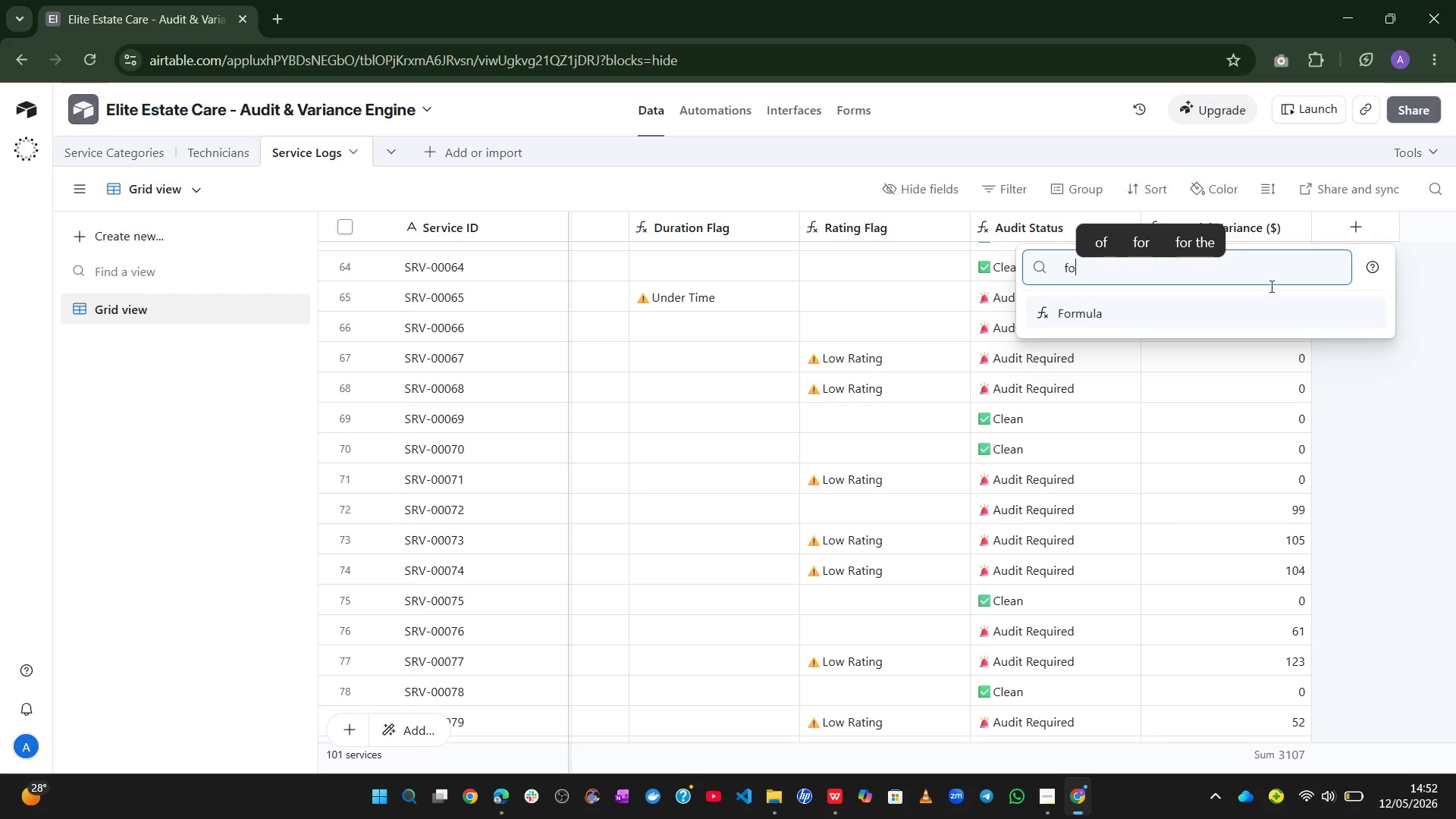 
left_click([1251, 306])
 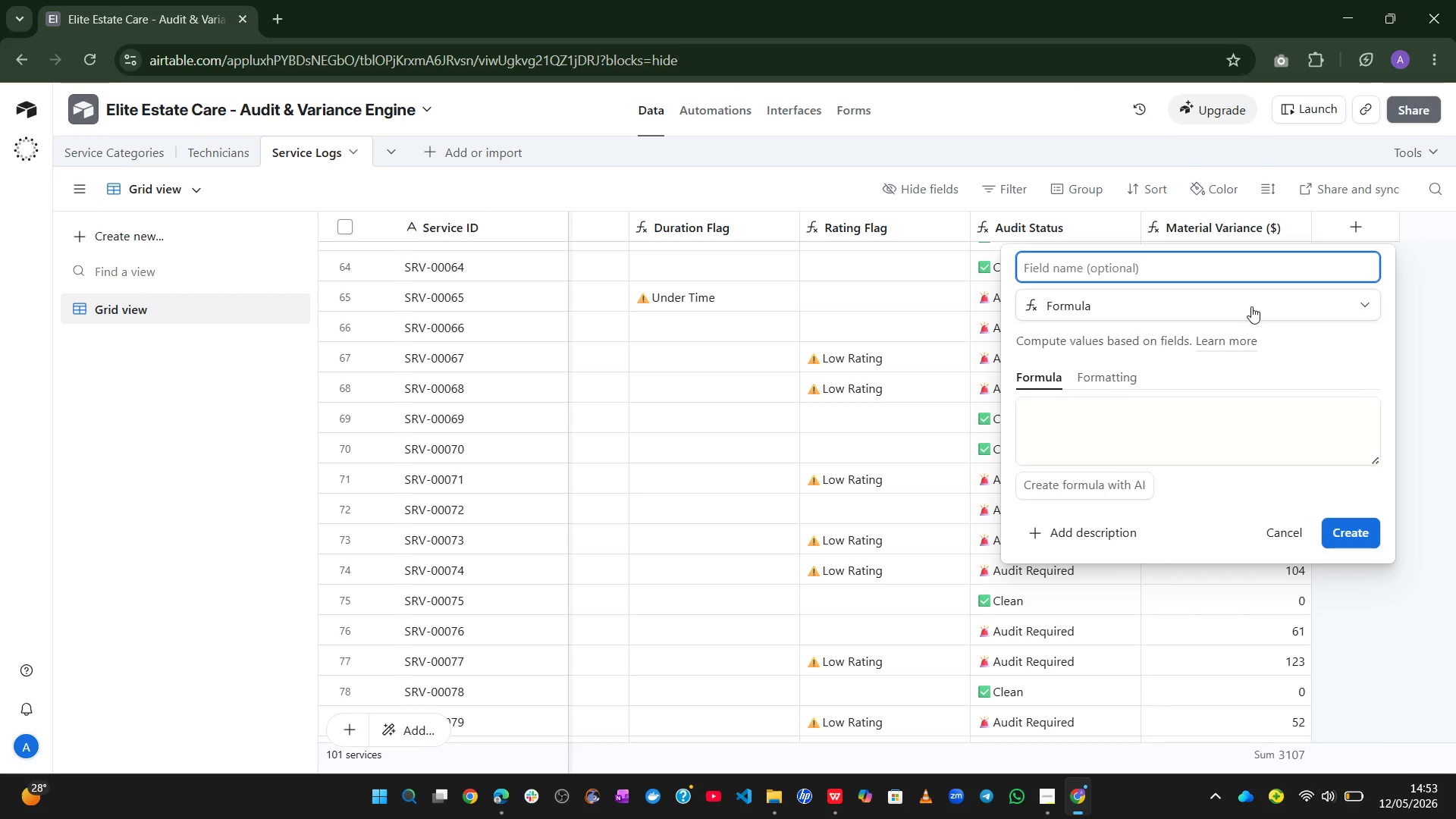 
wait(108.98)
 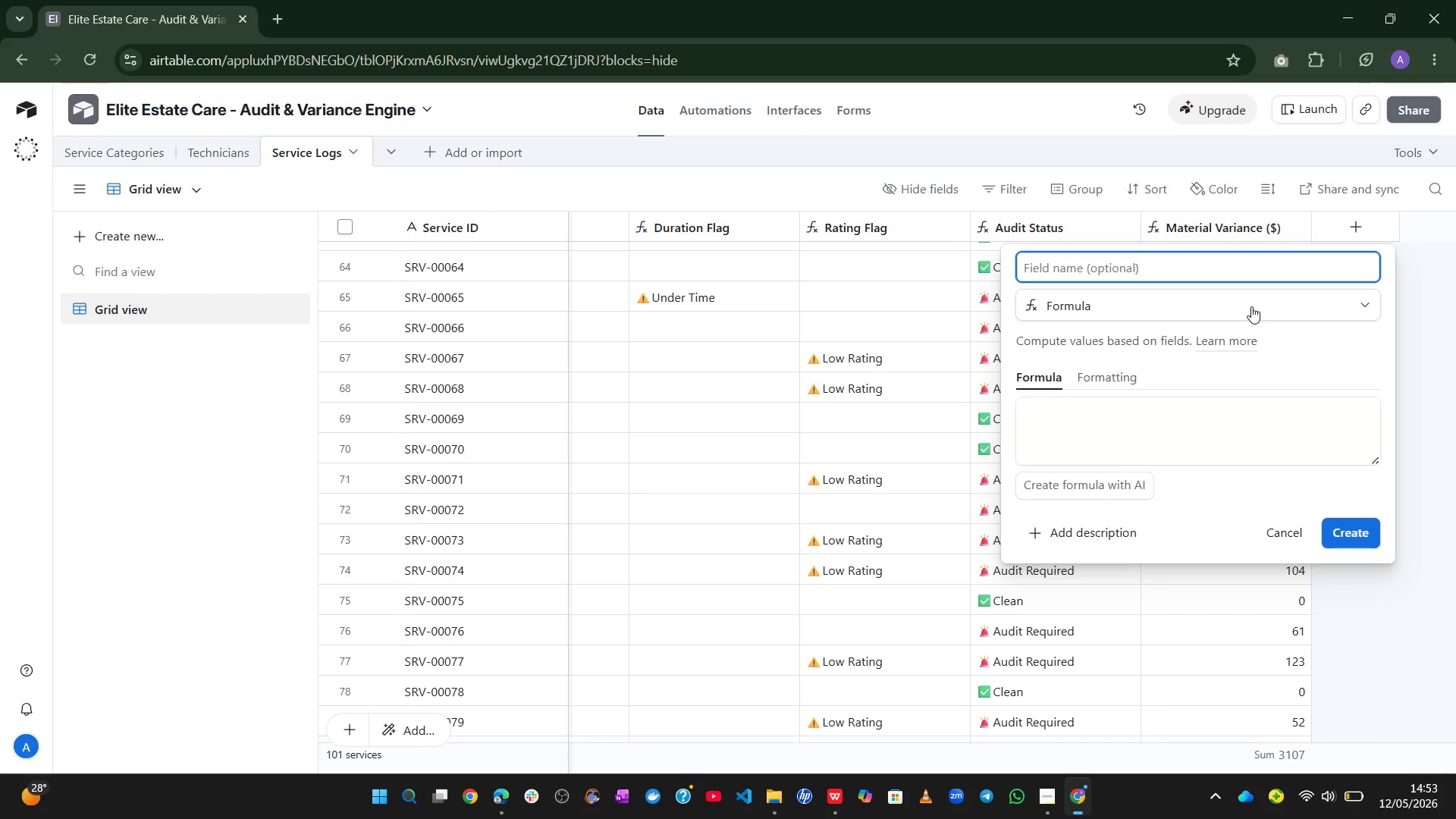 
left_click([149, 158])
 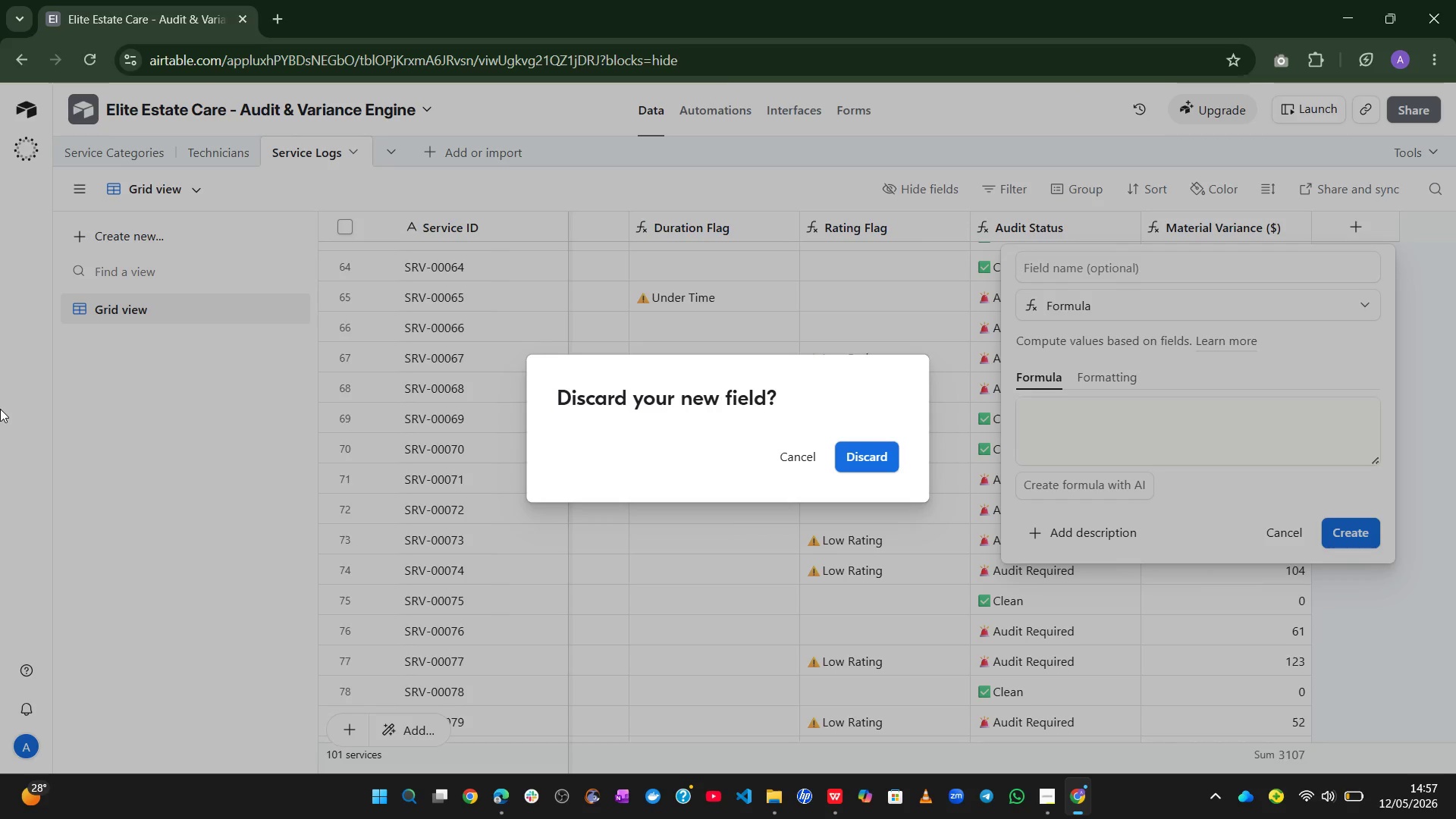 
wait(210.27)
 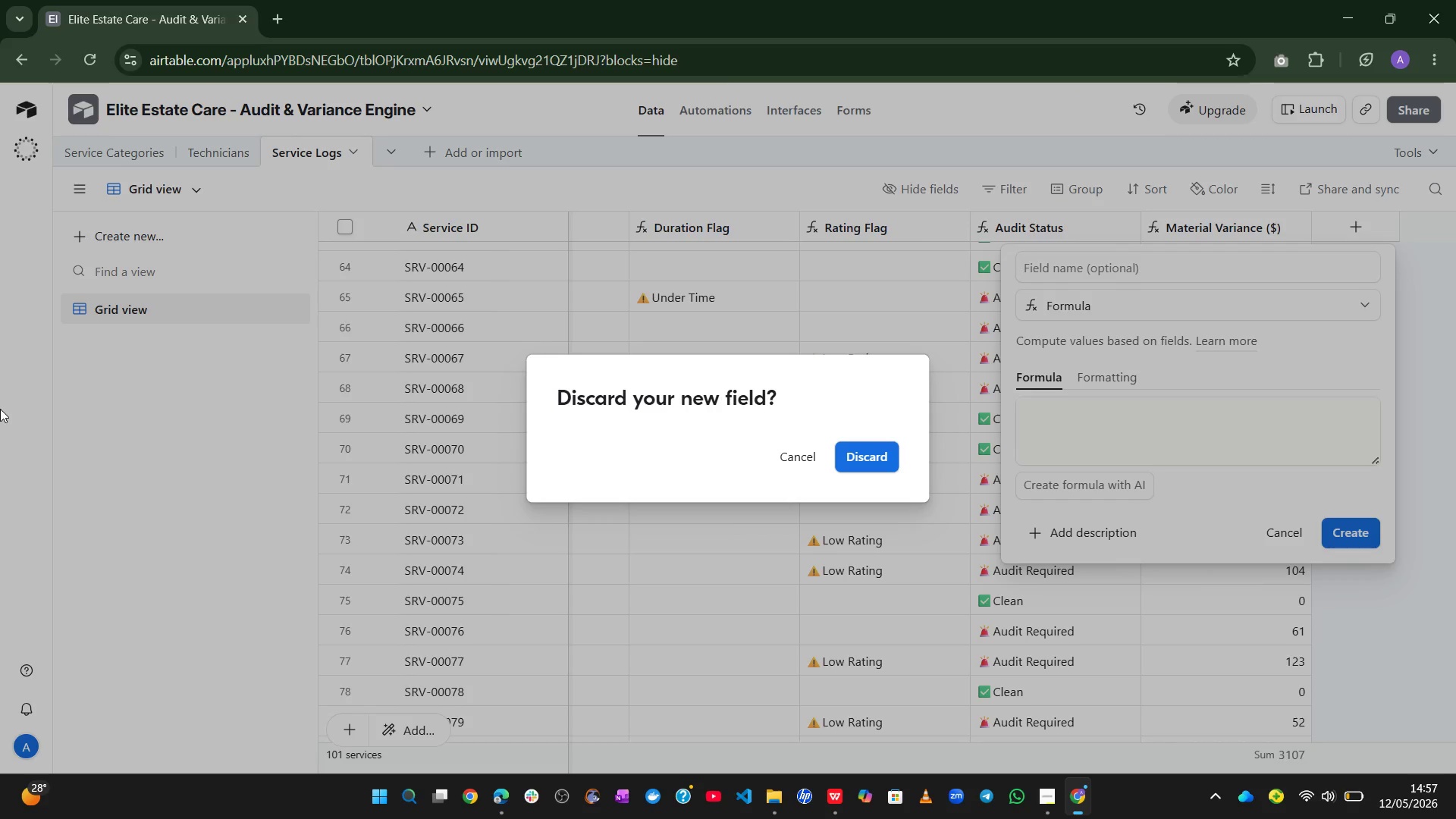 
left_click([808, 443])
 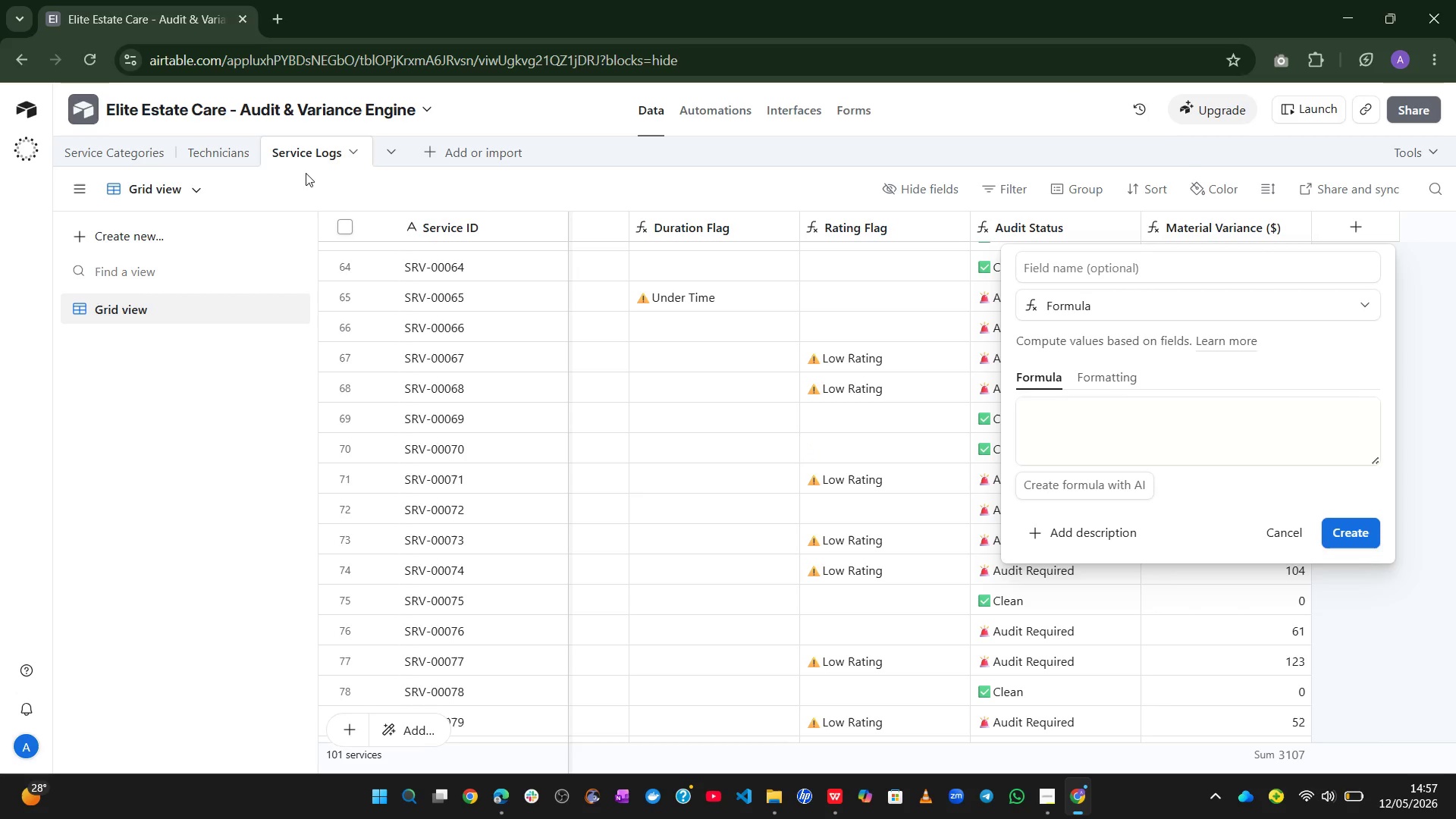 
left_click([203, 152])
 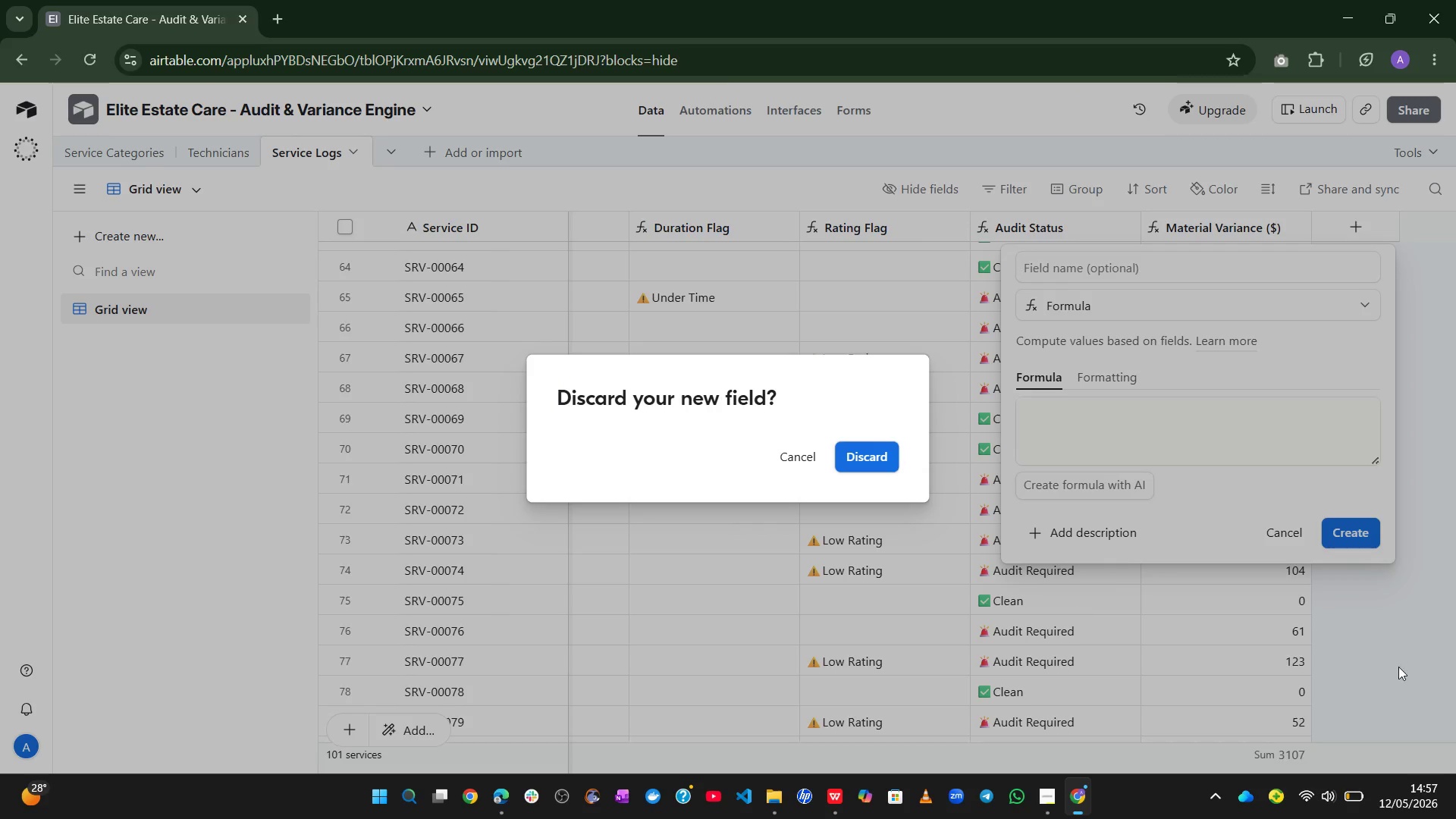 
wait(11.02)
 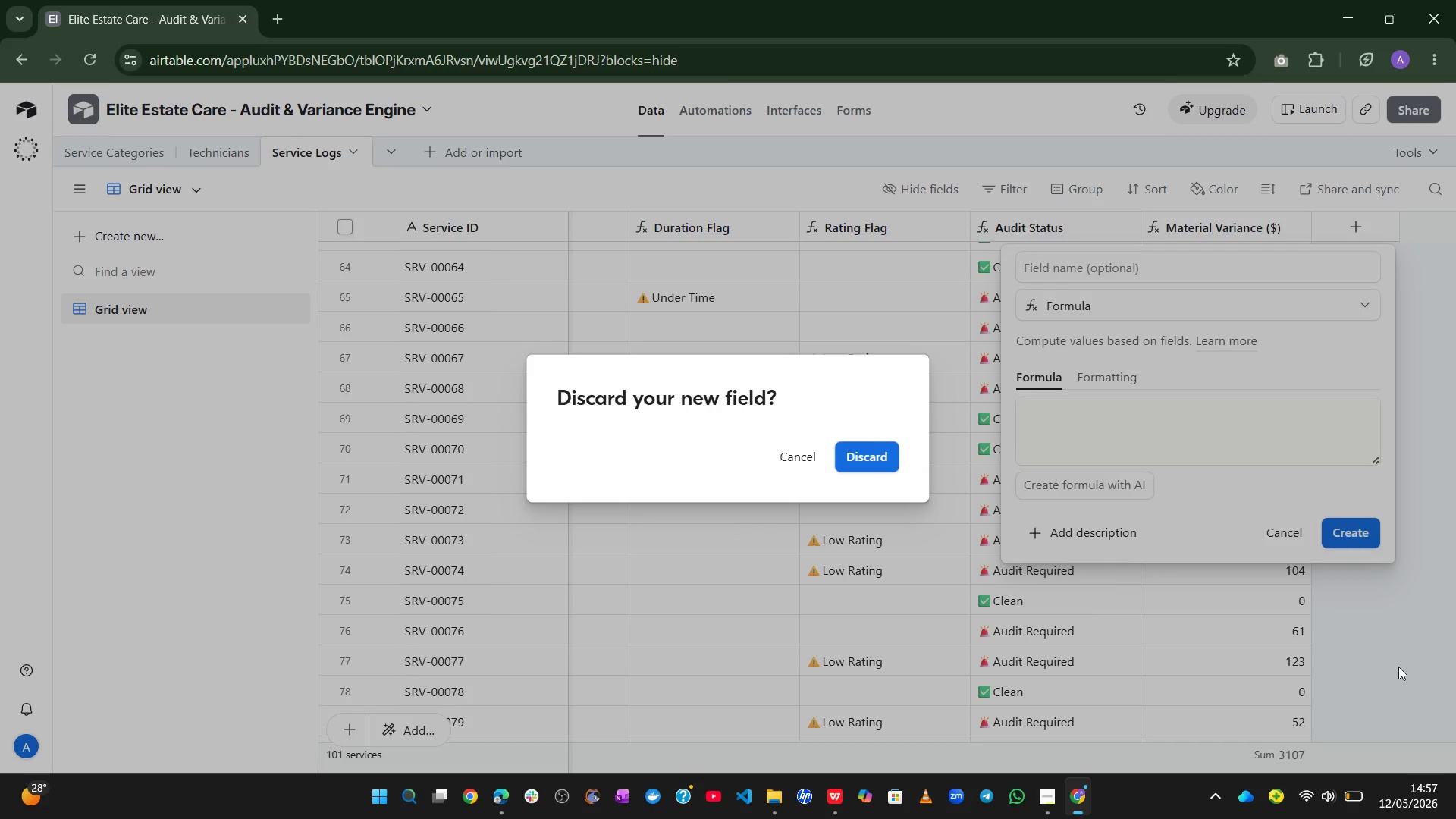 
left_click([788, 447])
 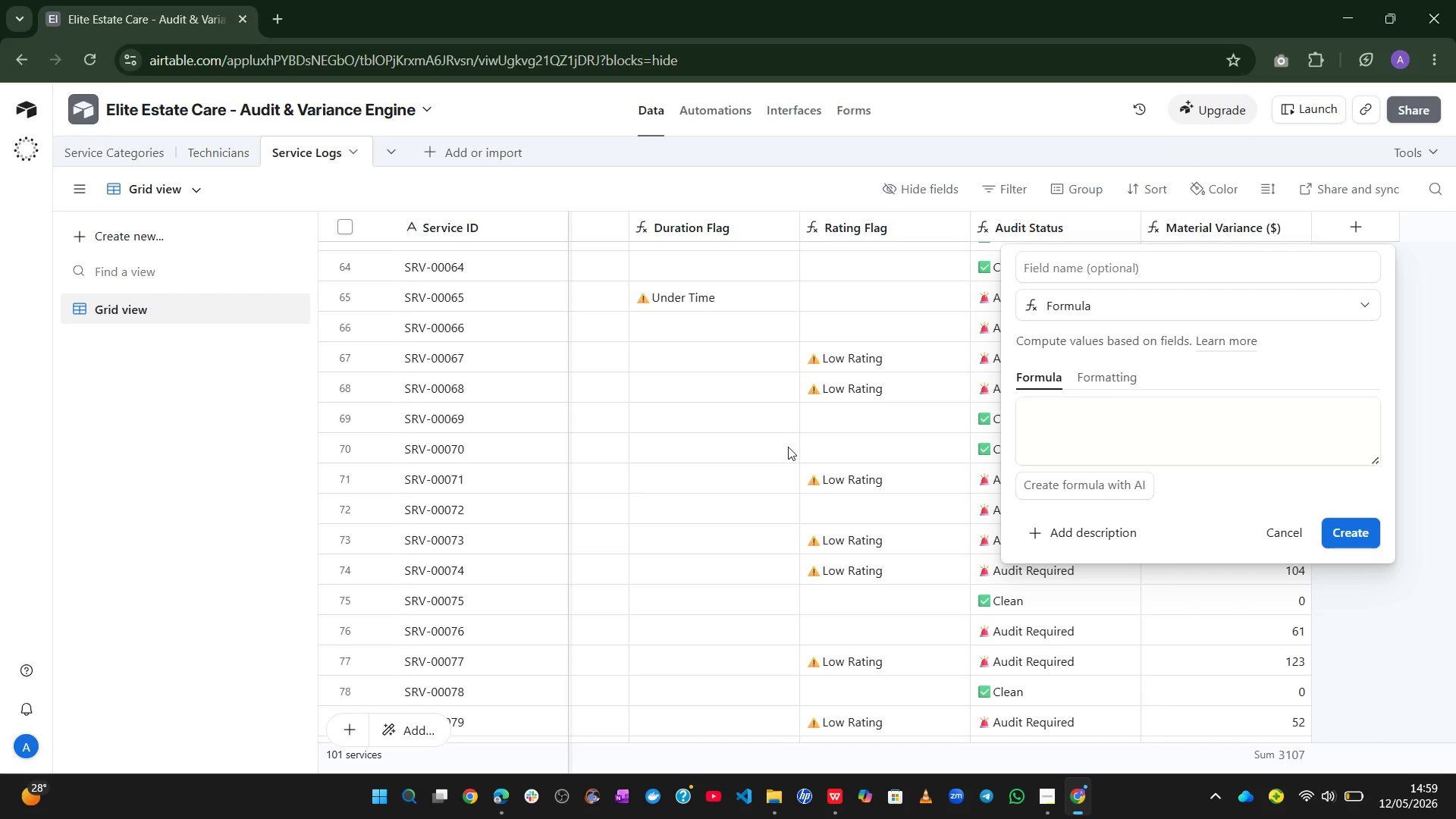 
wait(92.67)
 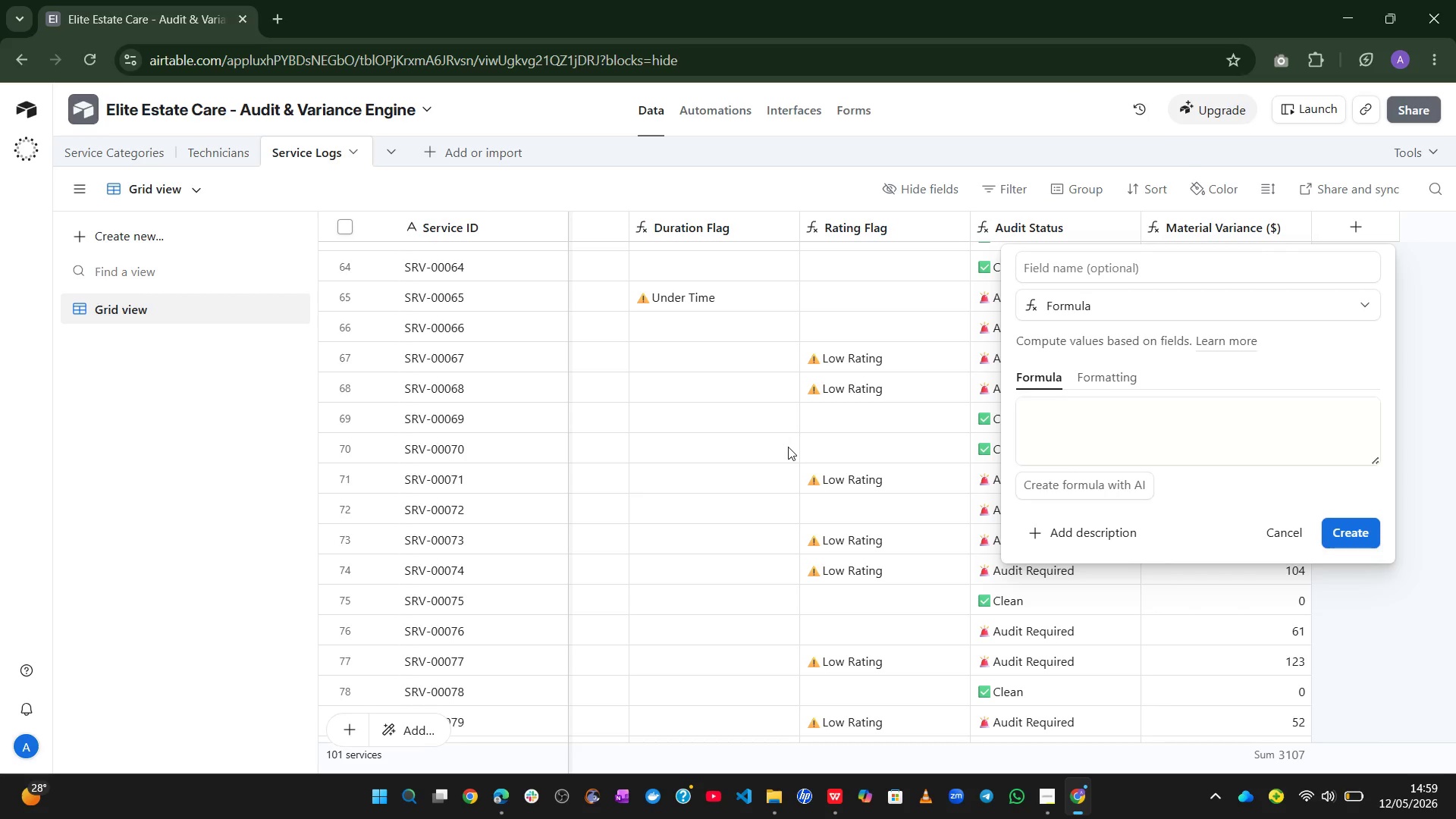 
left_click([115, 167])
 